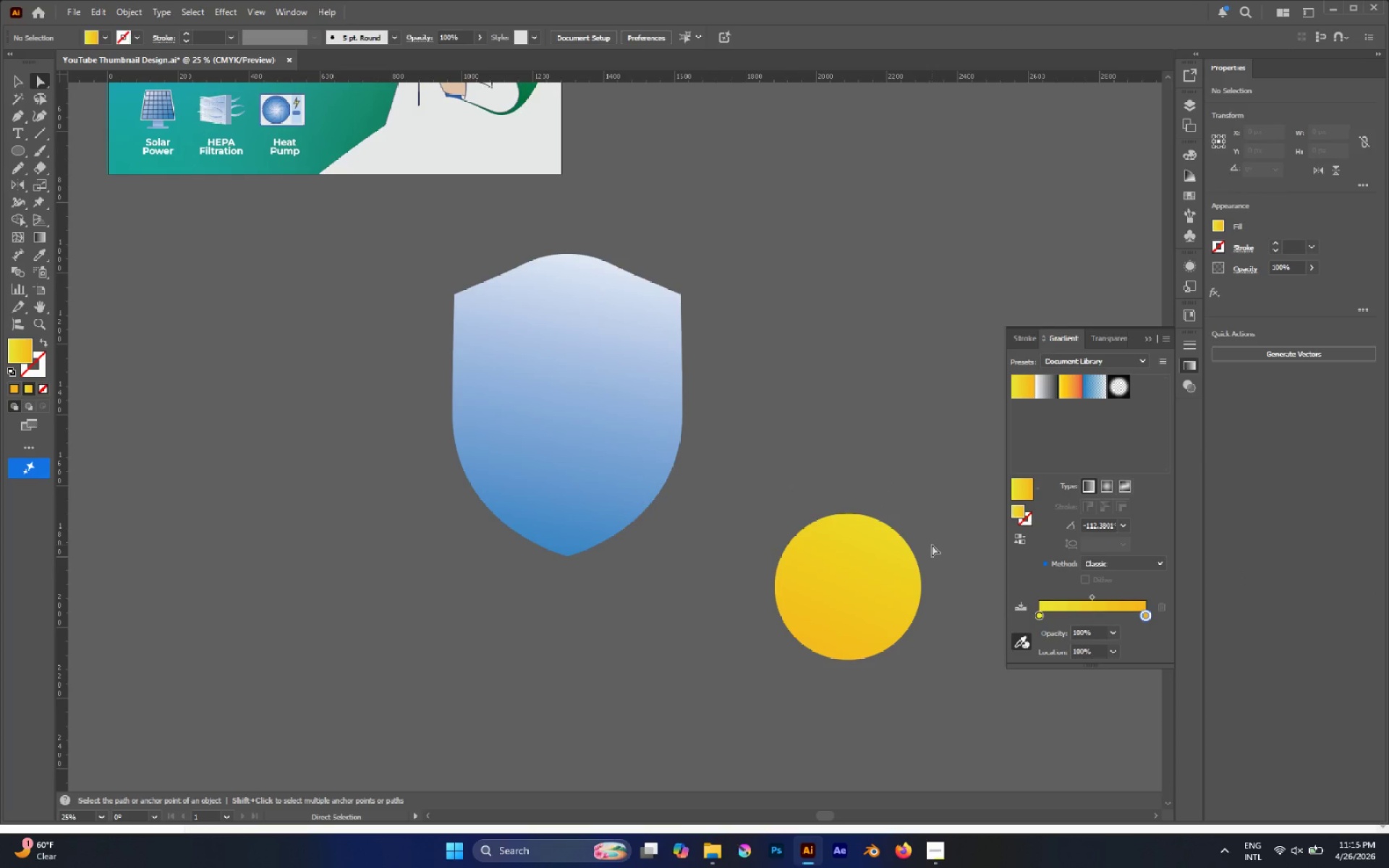 
type(lo)
 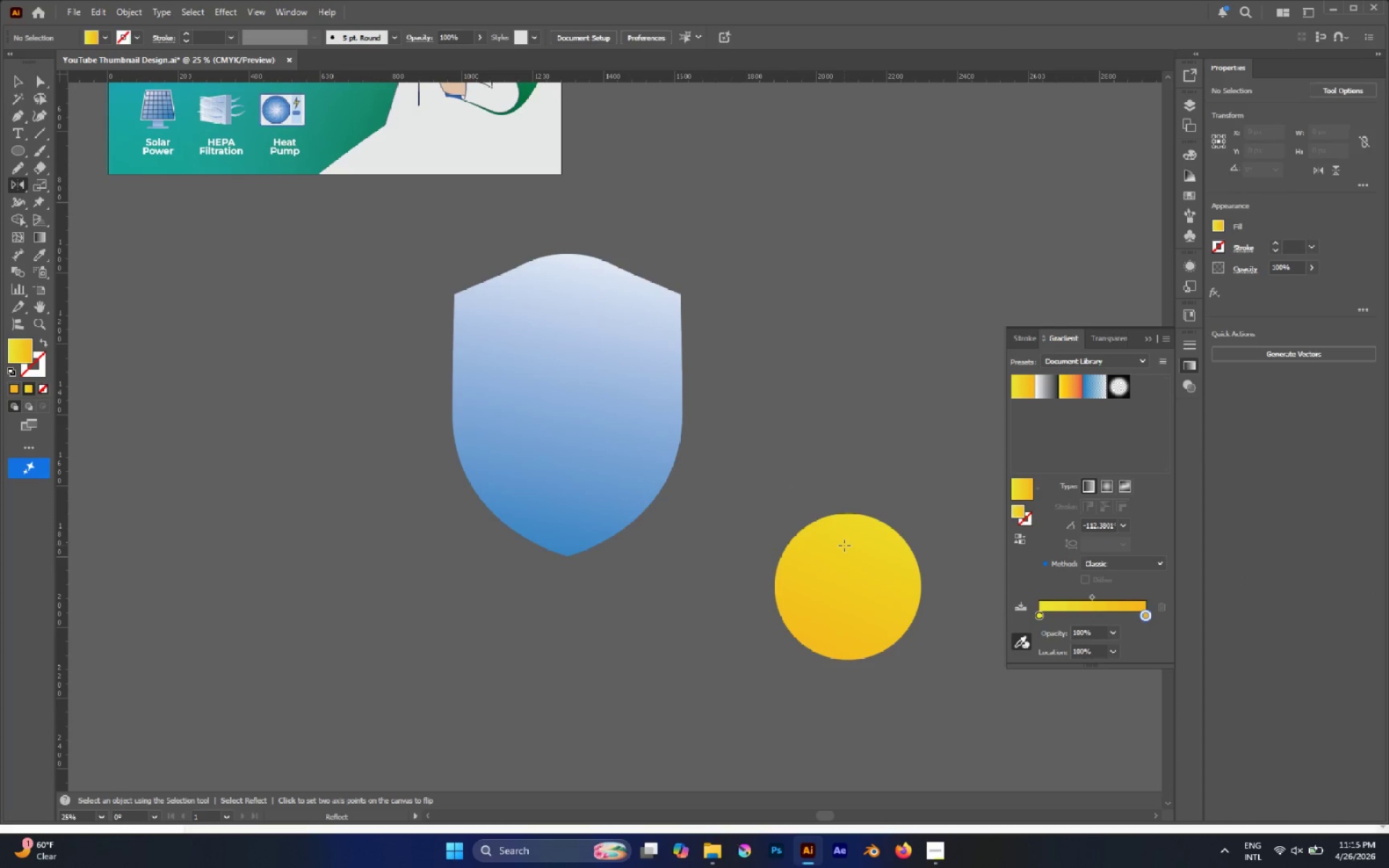 
key(A)
 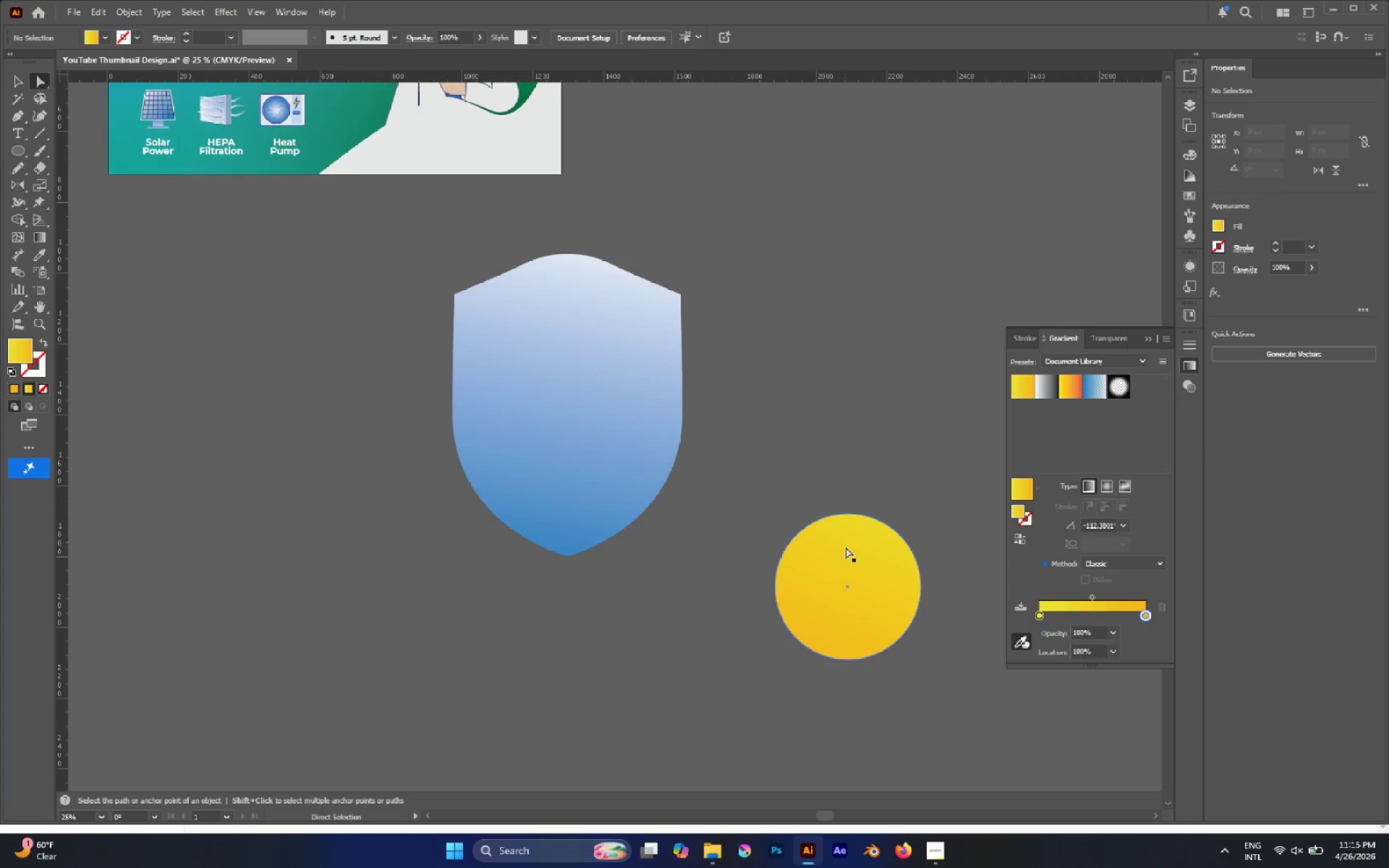 
hold_key(key=AltLeft, duration=0.88)
left_click_drag(start_coordinate=[847, 551], to_coordinate=[840, 309])
 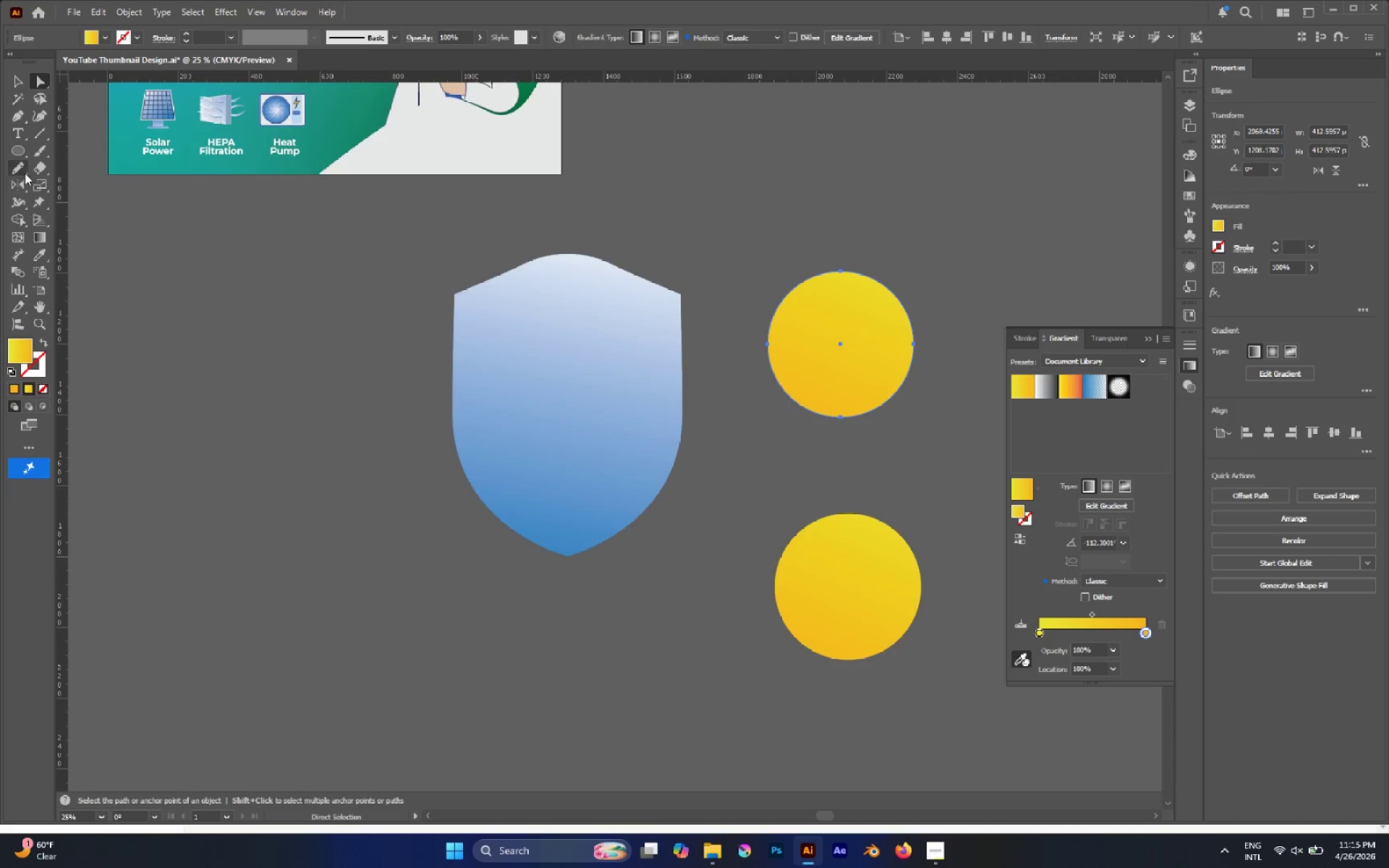 
wait(6.59)
 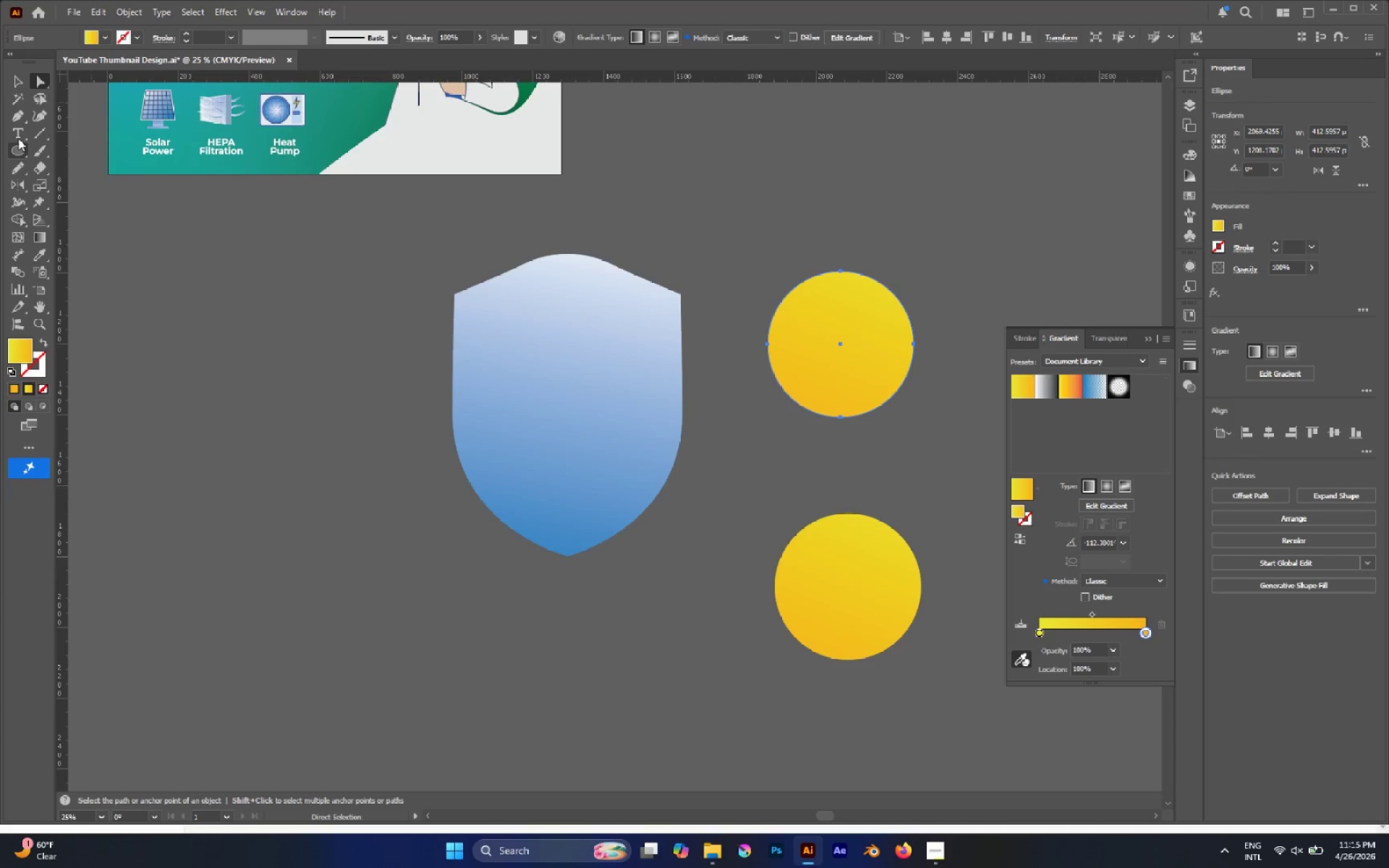 
left_click([93, 184])
 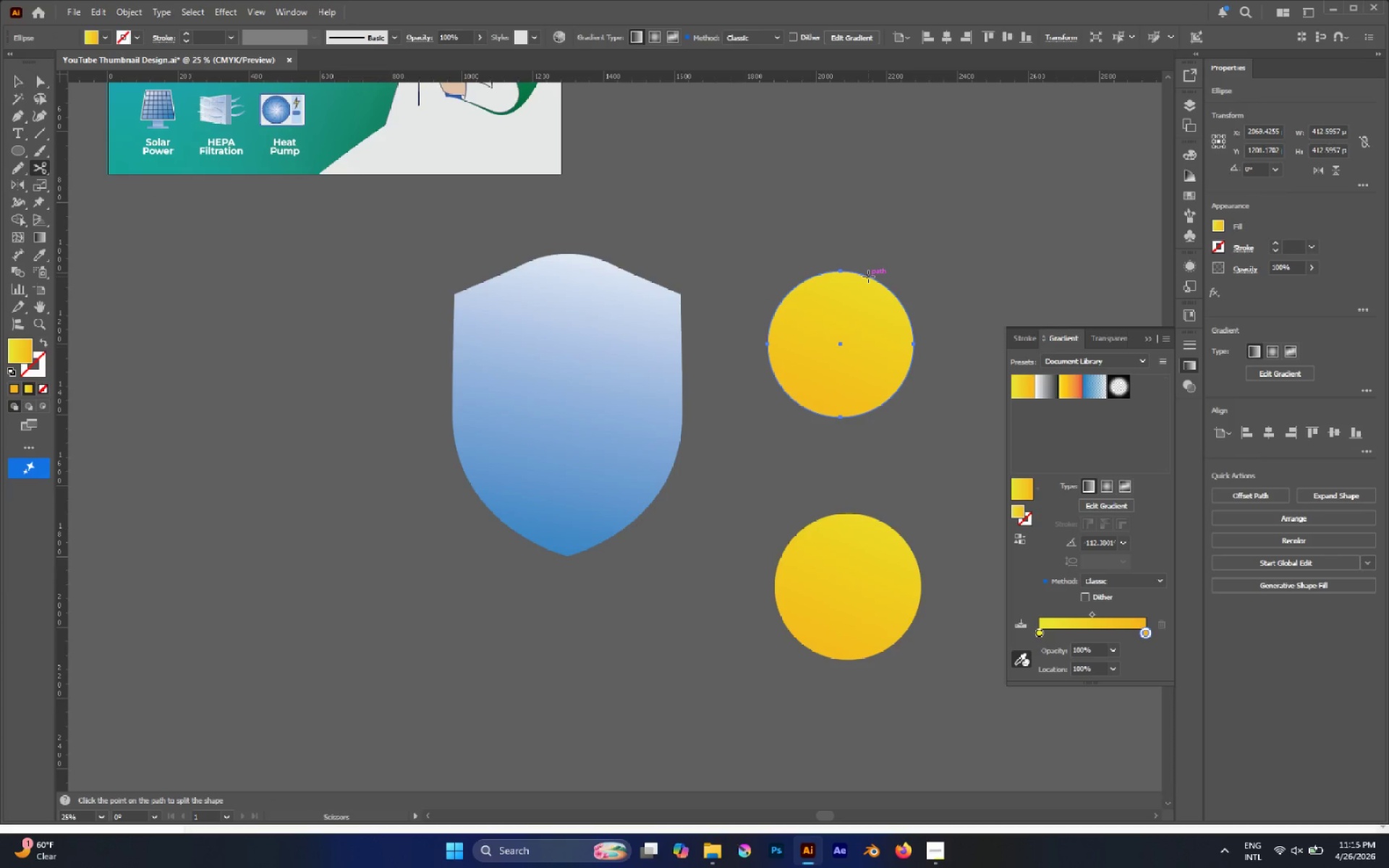 
left_click([868, 276])
 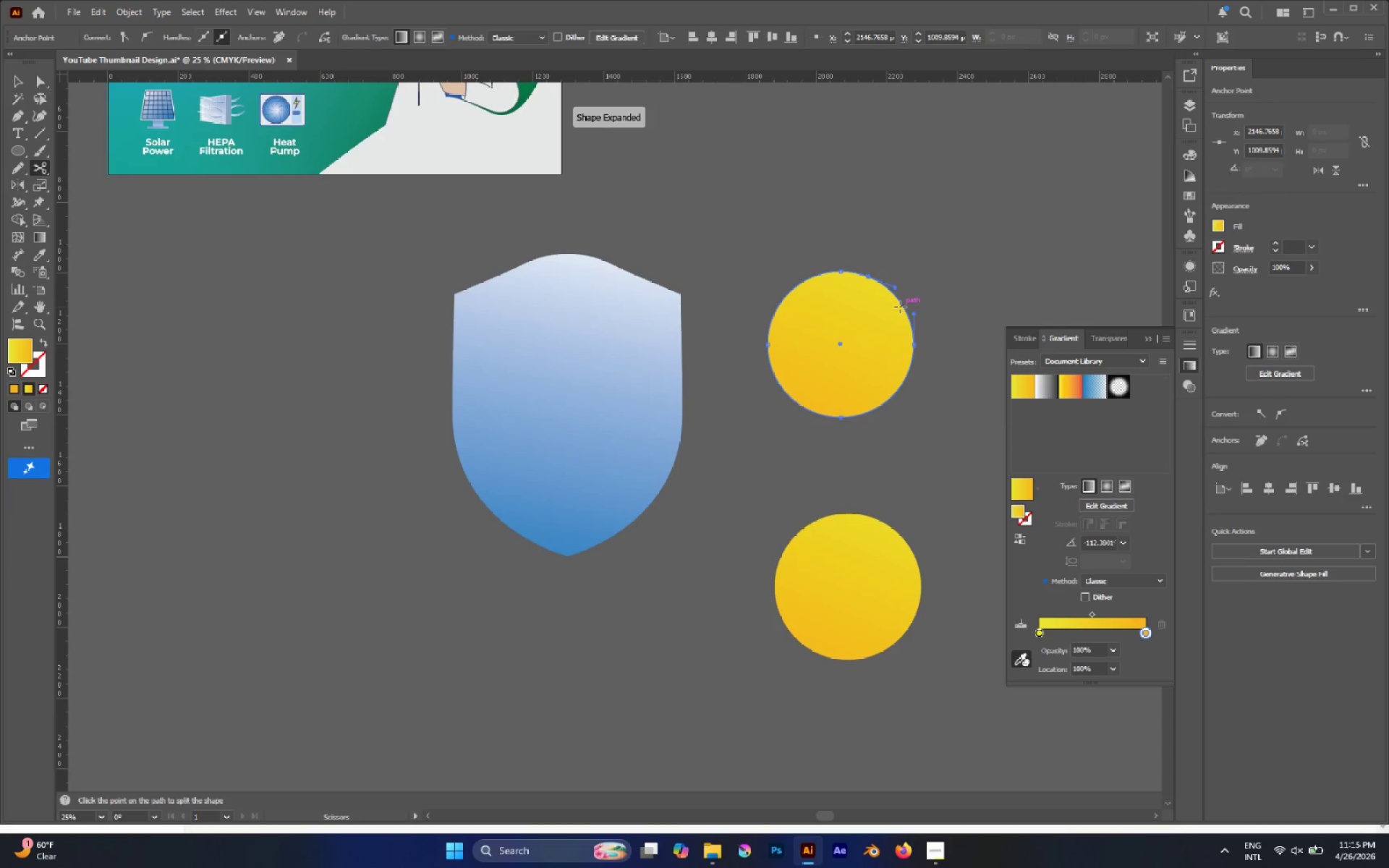 
left_click([900, 307])
 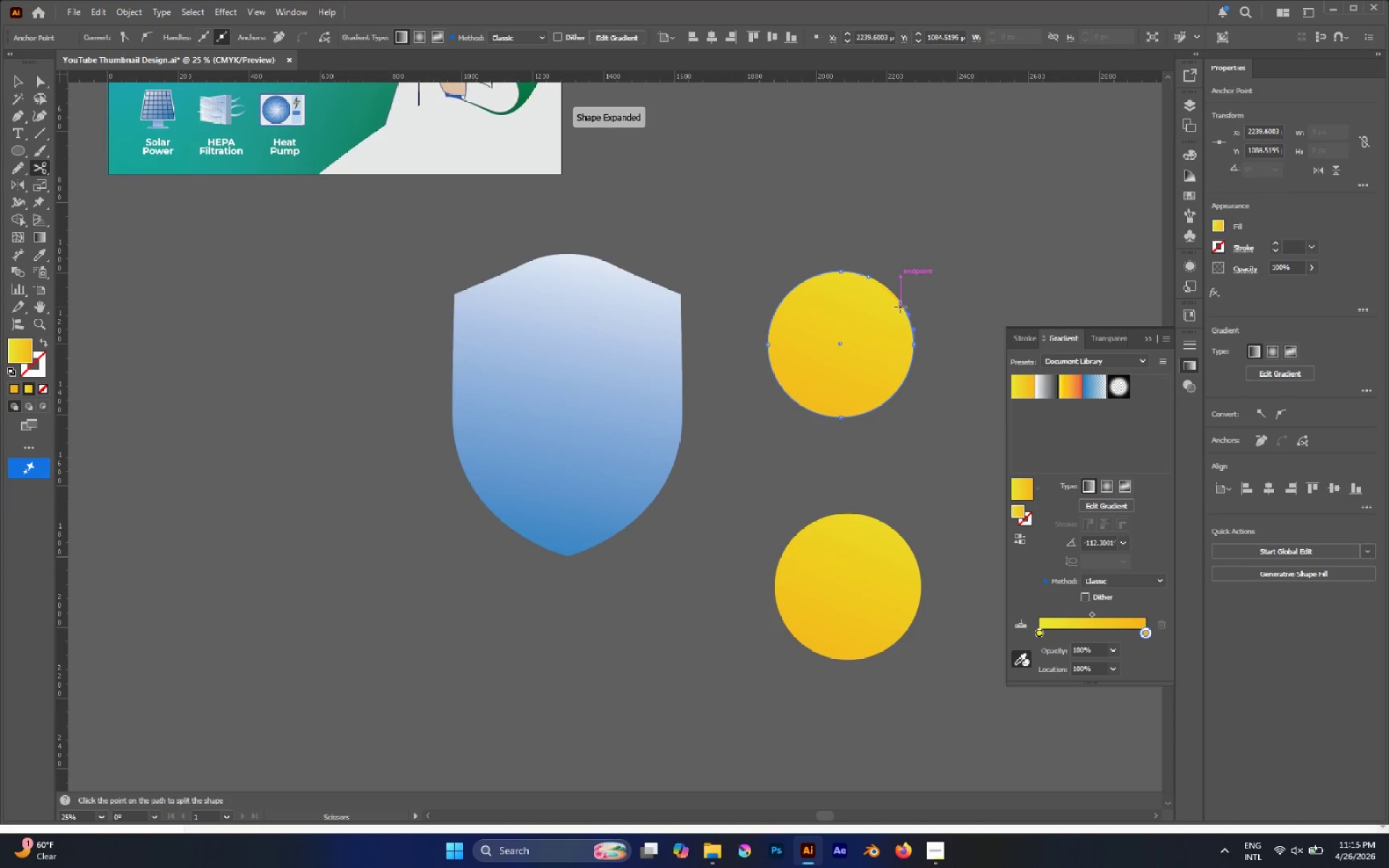 
key(A)
 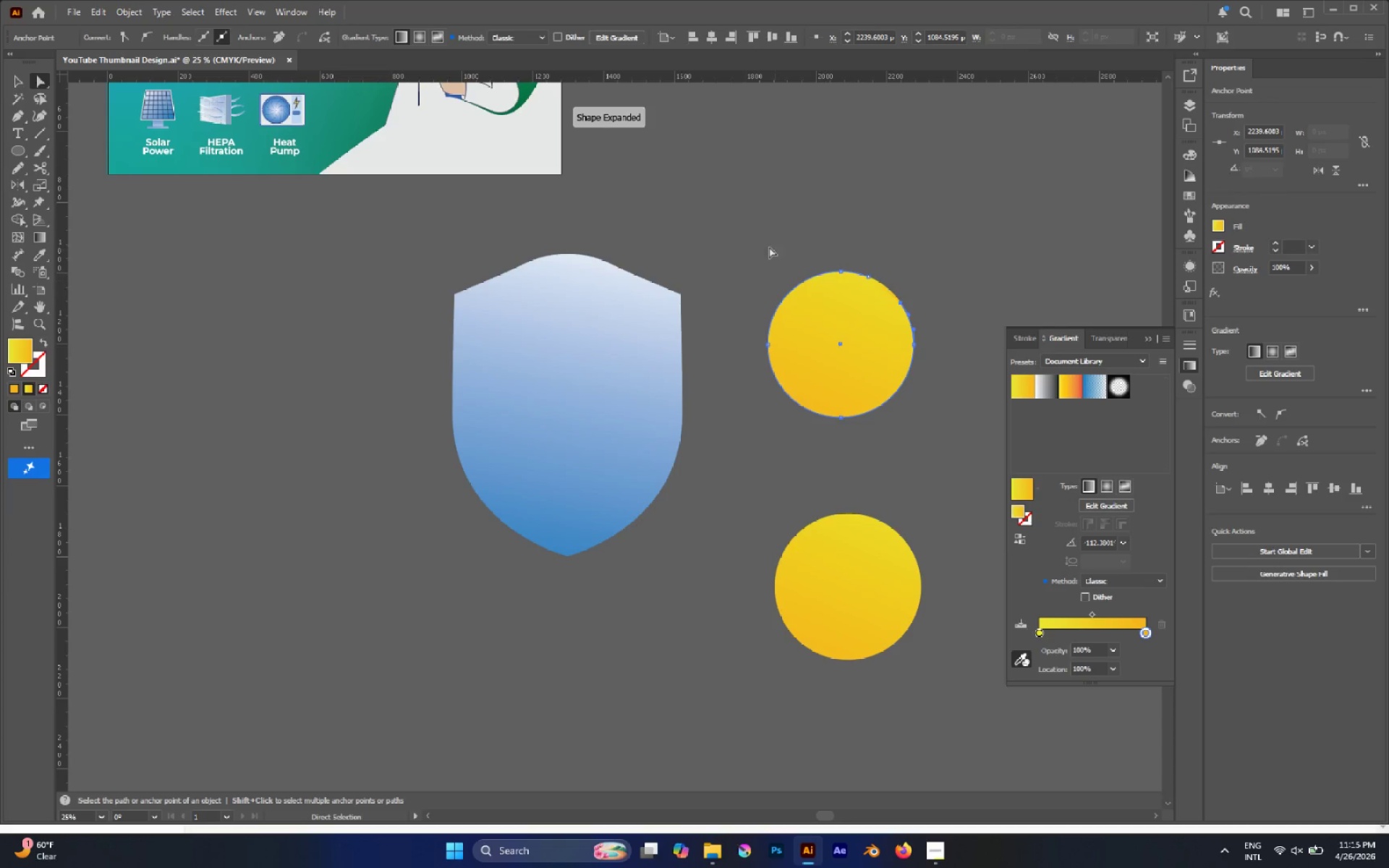 
left_click_drag(start_coordinate=[742, 237], to_coordinate=[856, 420])
 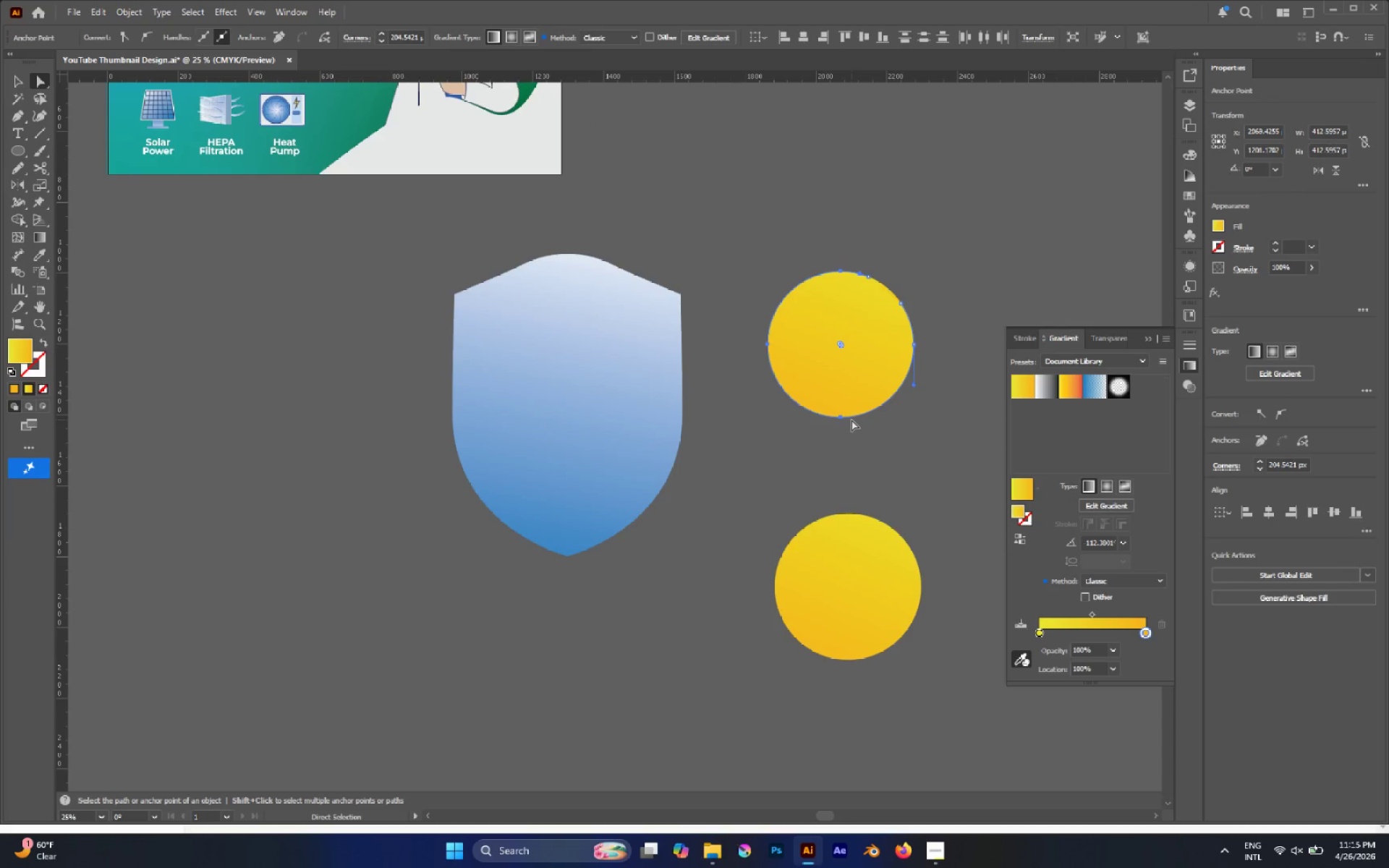 
key(Delete)
 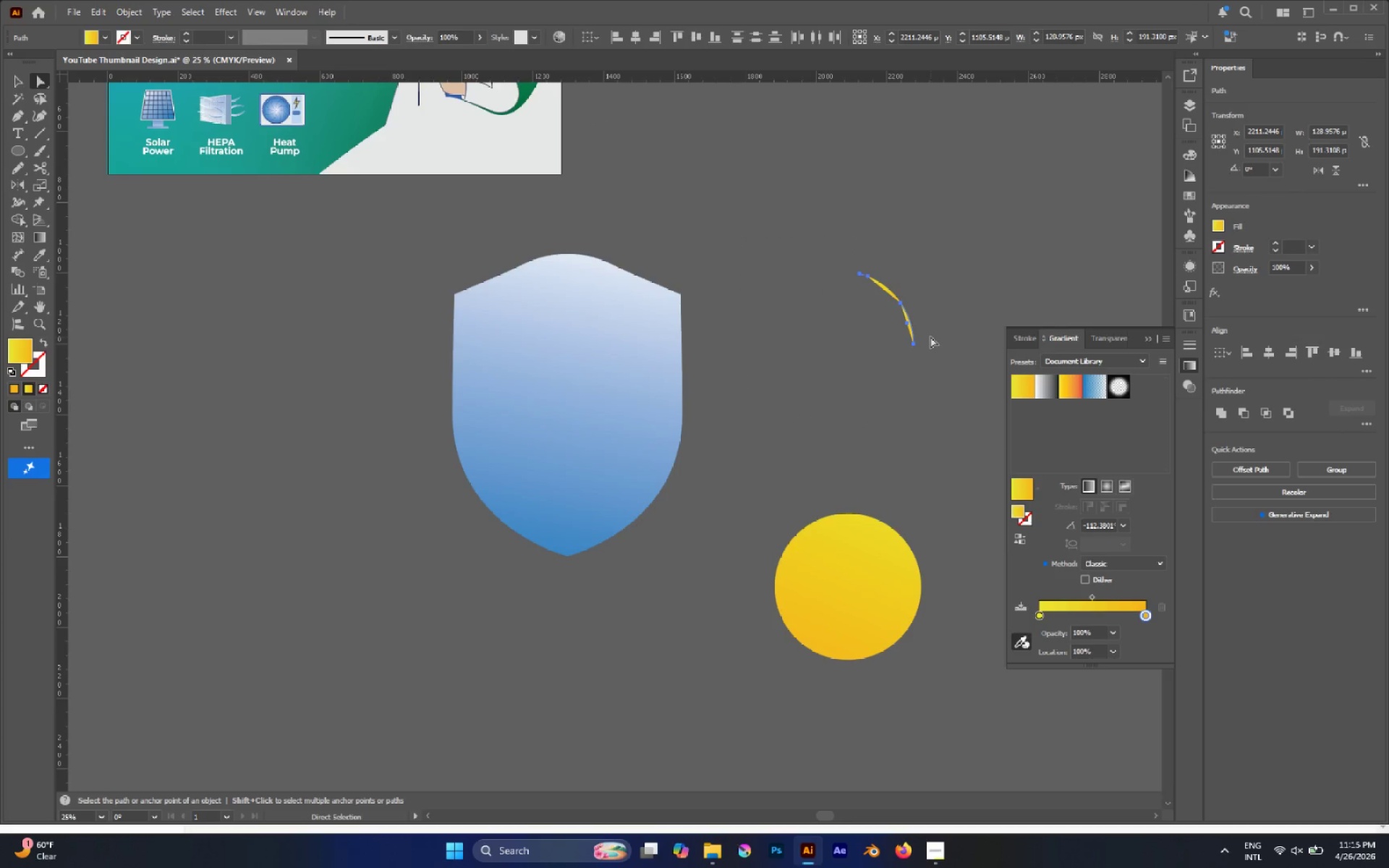 
left_click_drag(start_coordinate=[933, 328], to_coordinate=[861, 382])
 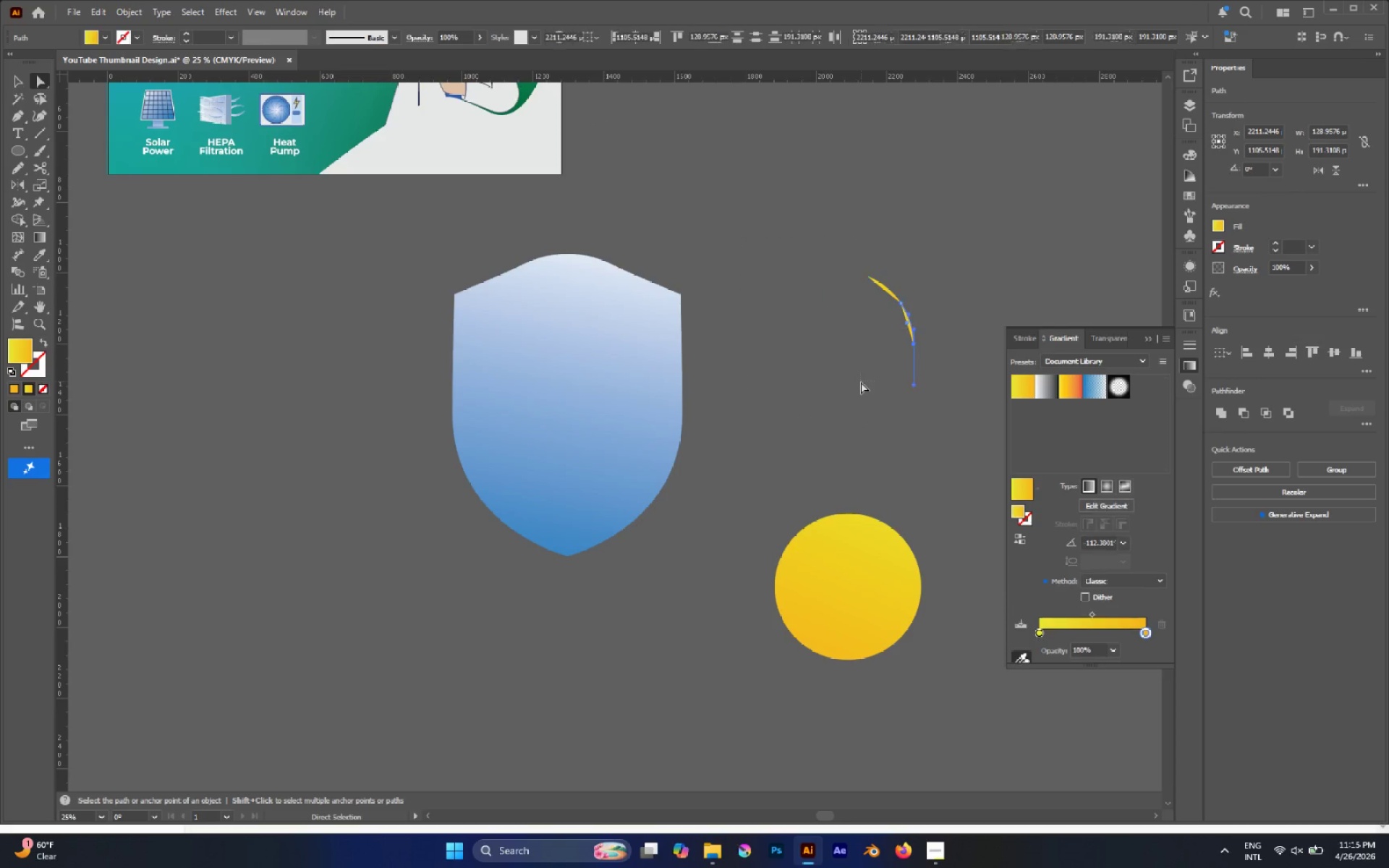 
key(Delete)
 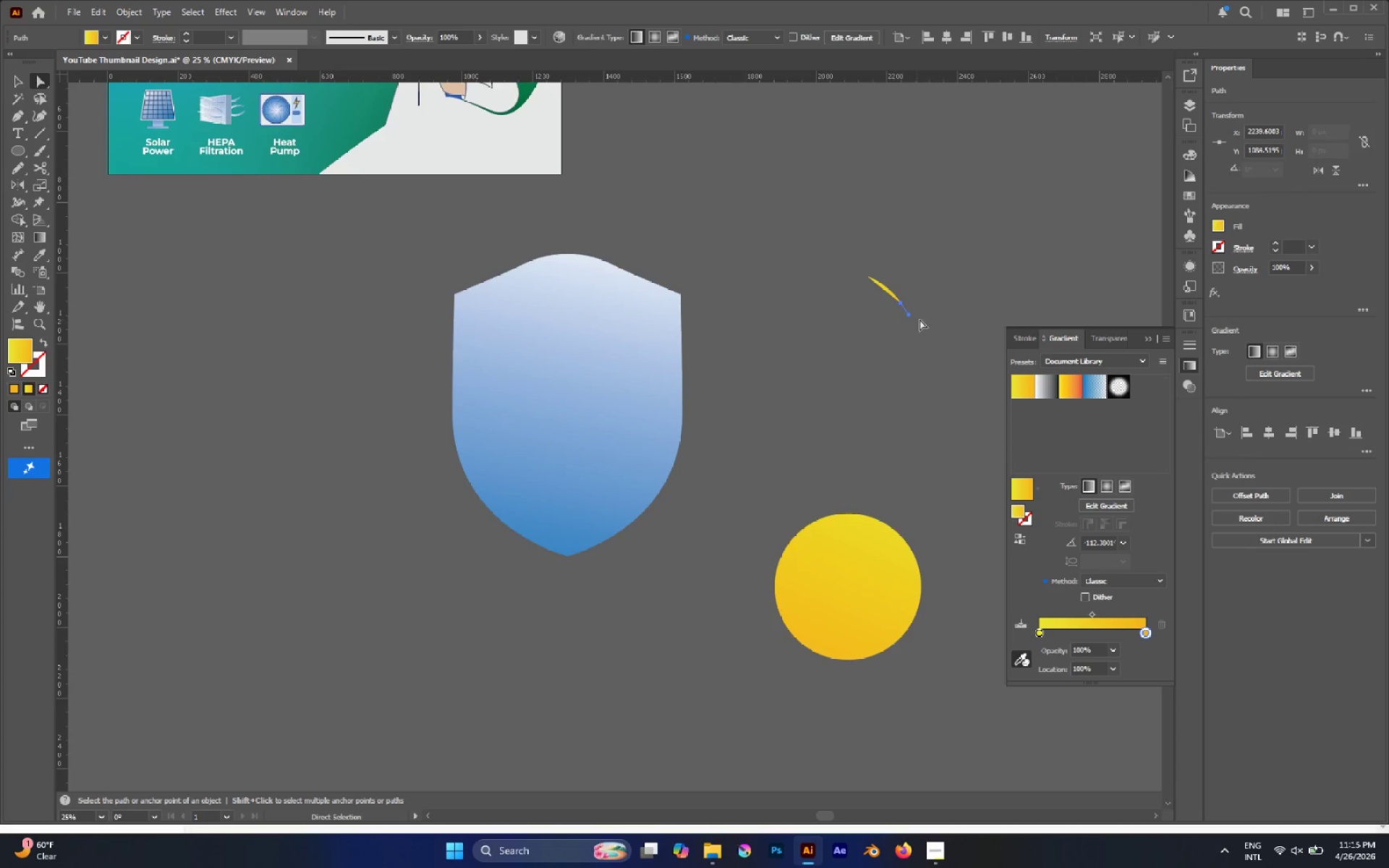 
left_click([927, 310])
 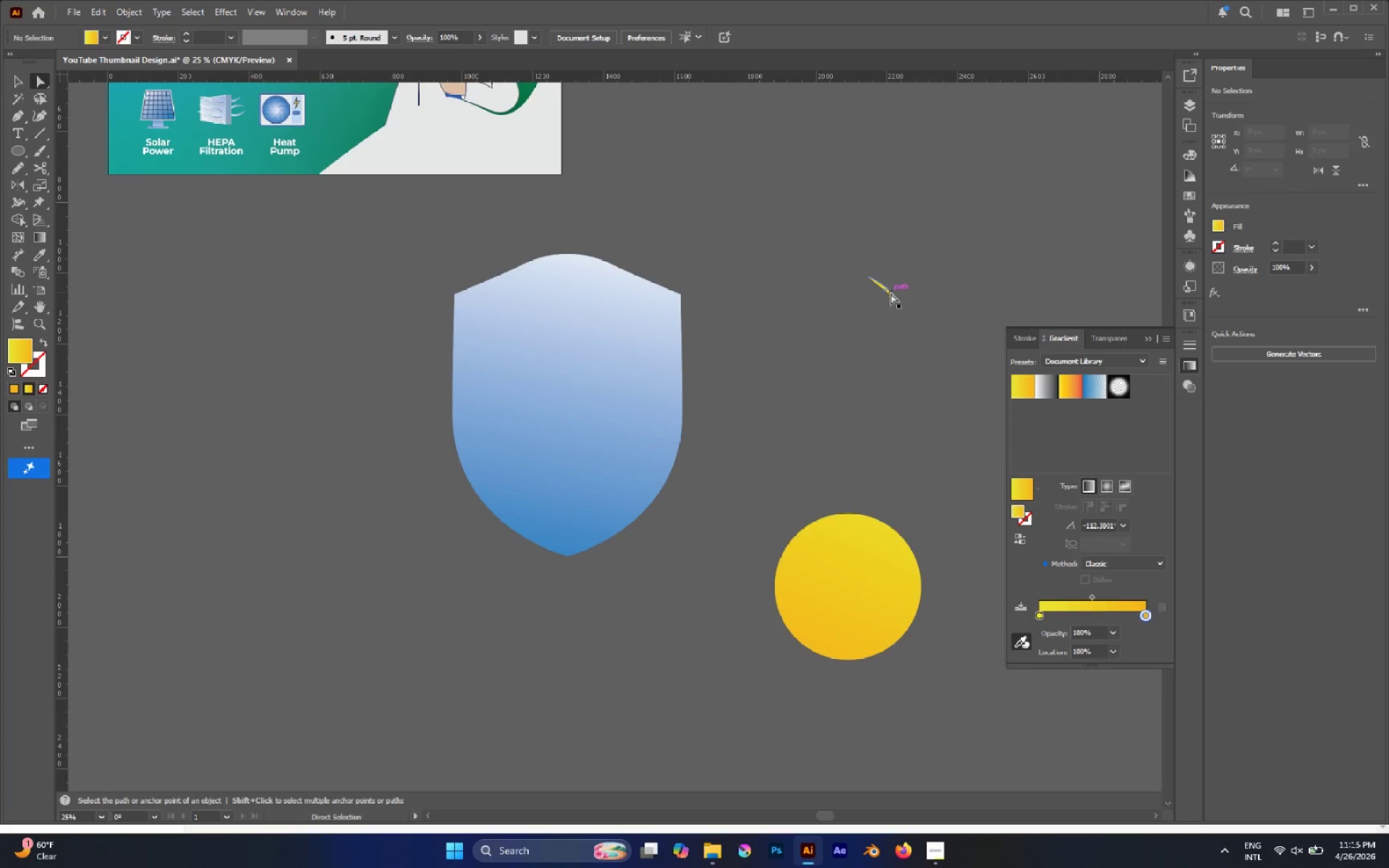 
left_click([891, 294])
 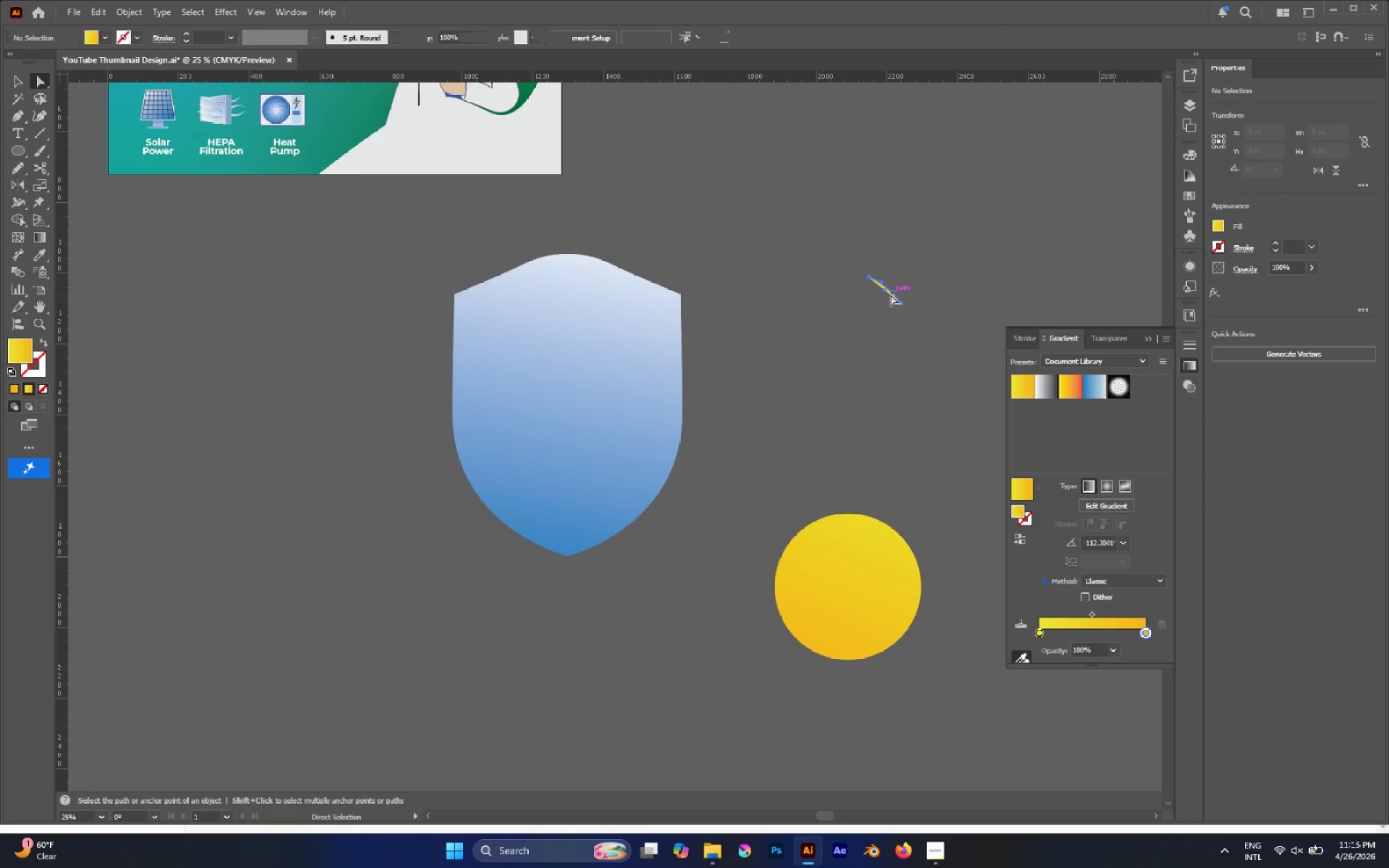 
key(Shift+X)
 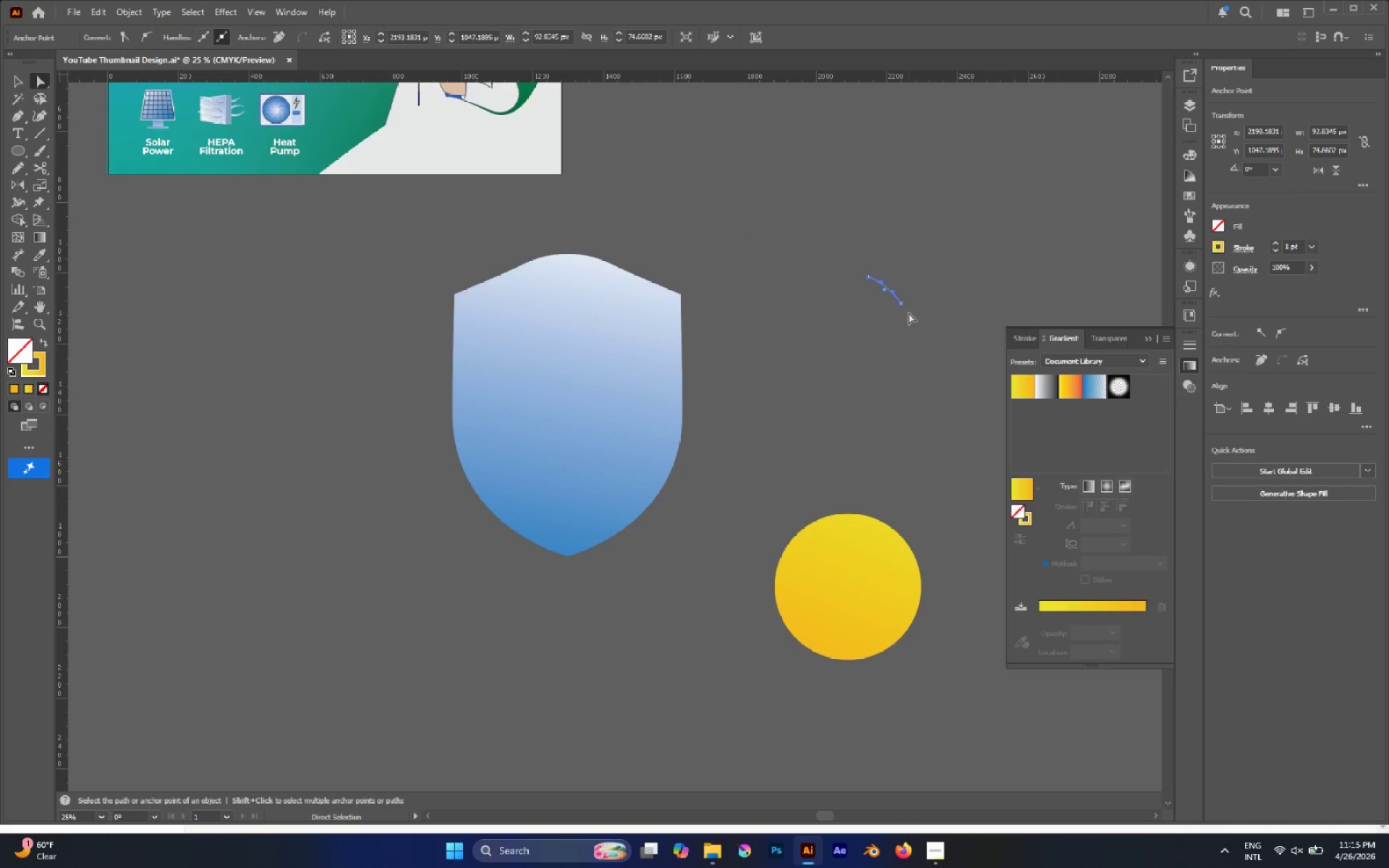 
key(V)
 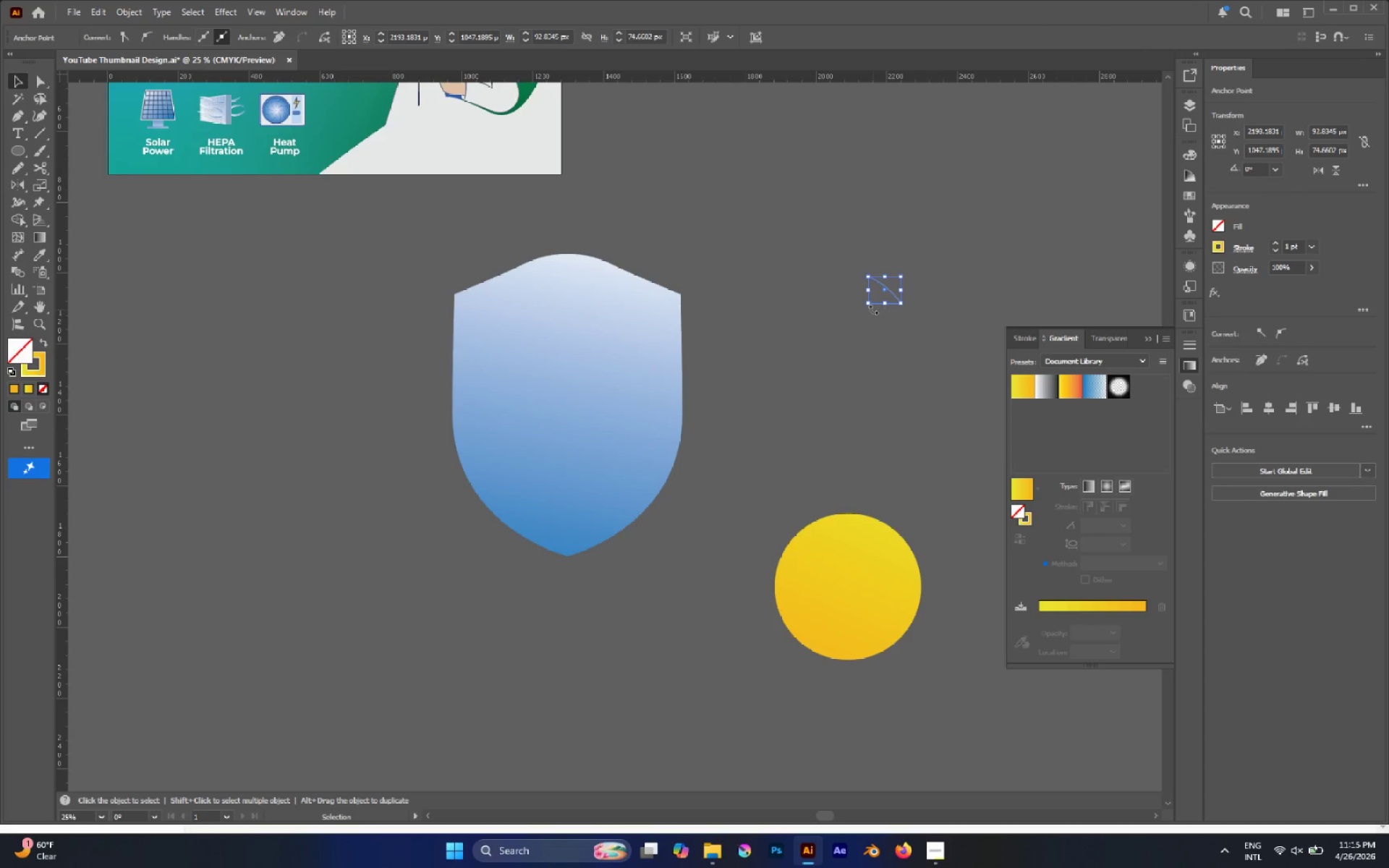 
hold_key(key=ShiftLeft, duration=1.11)
left_click_drag(start_coordinate=[870, 306], to_coordinate=[839, 348])
 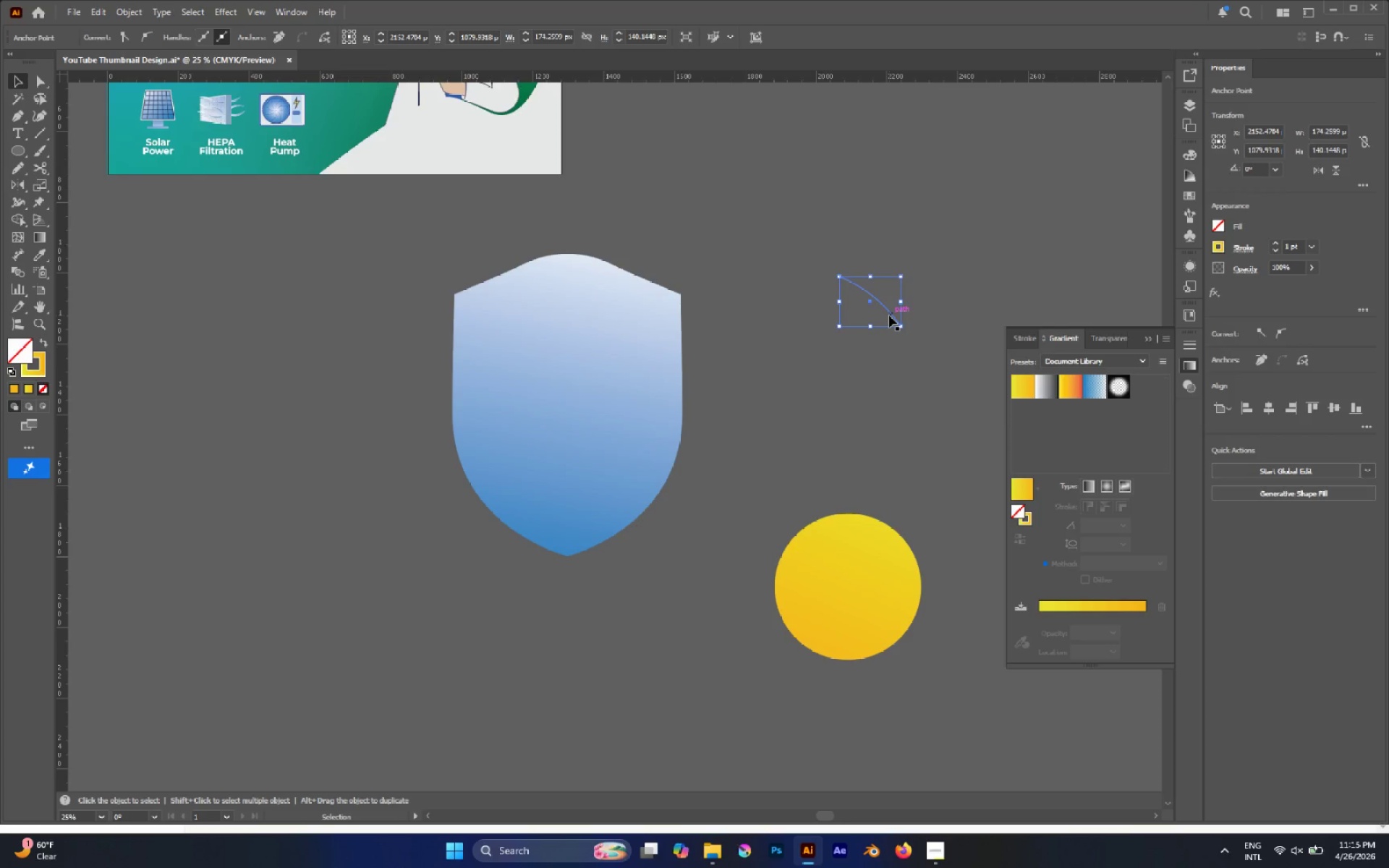 
left_click_drag(start_coordinate=[889, 315], to_coordinate=[887, 582])
 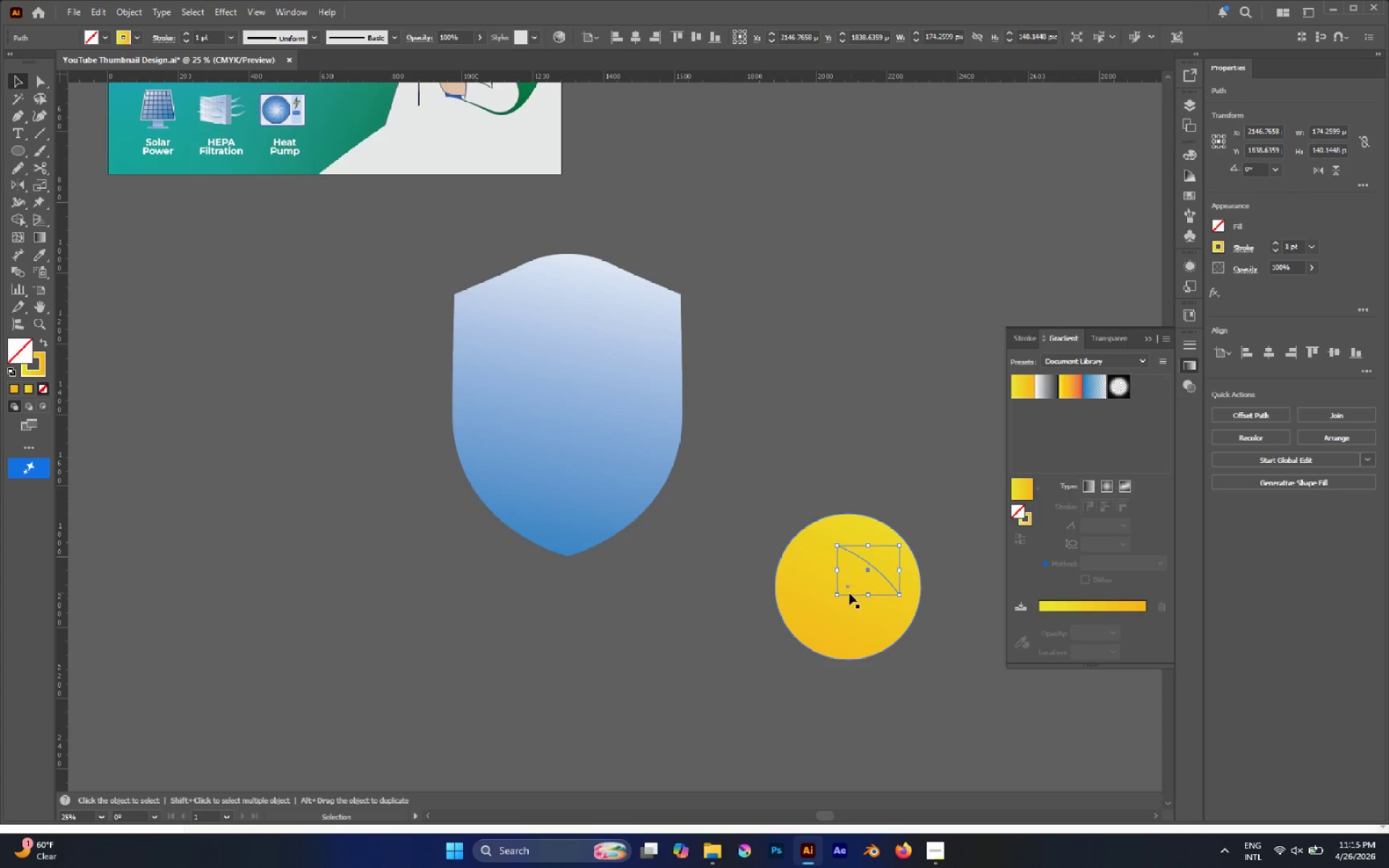 
hold_key(key=ShiftLeft, duration=1.25)
left_click_drag(start_coordinate=[839, 594], to_coordinate=[858, 565])
 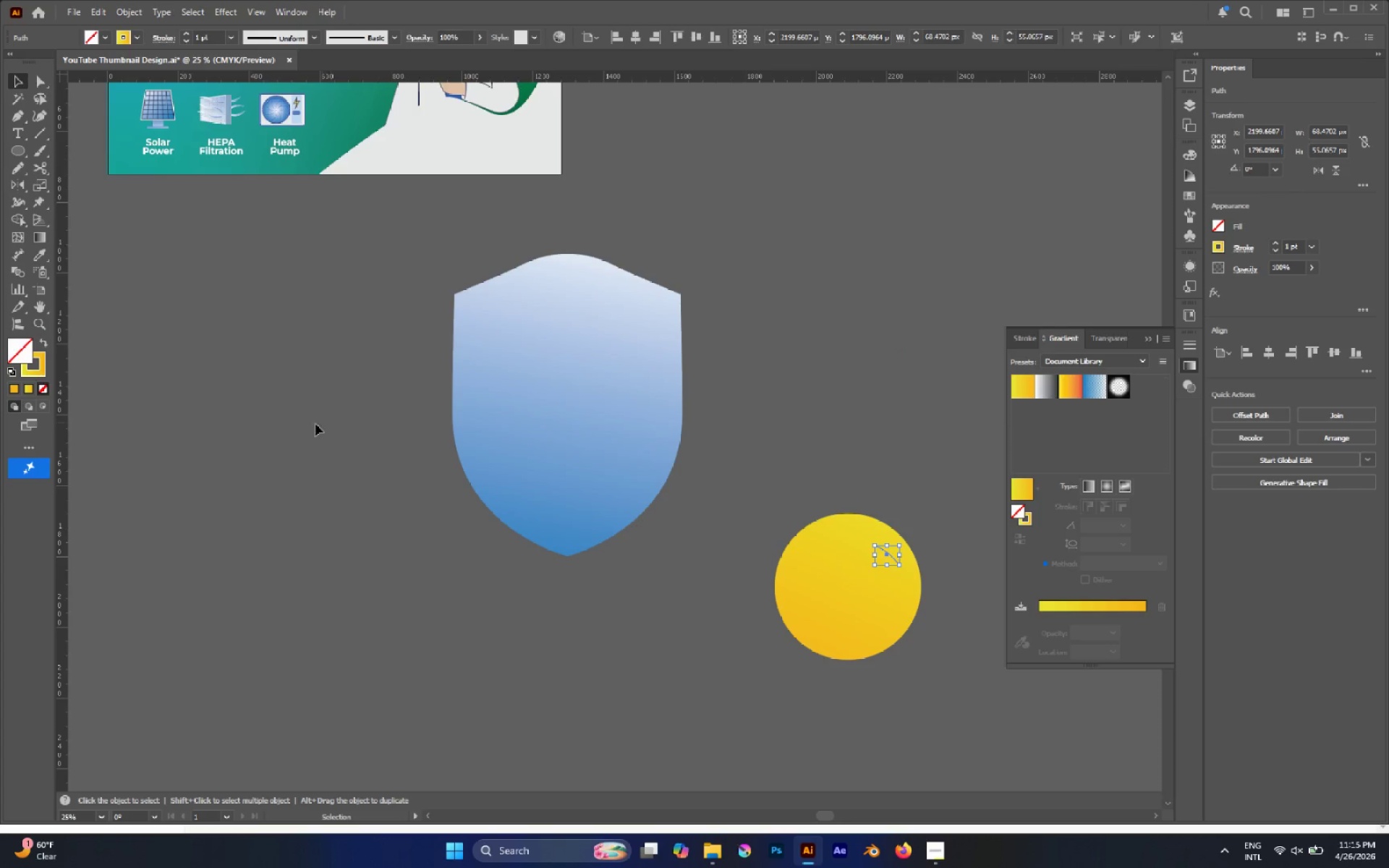 
double_click([30, 374])
 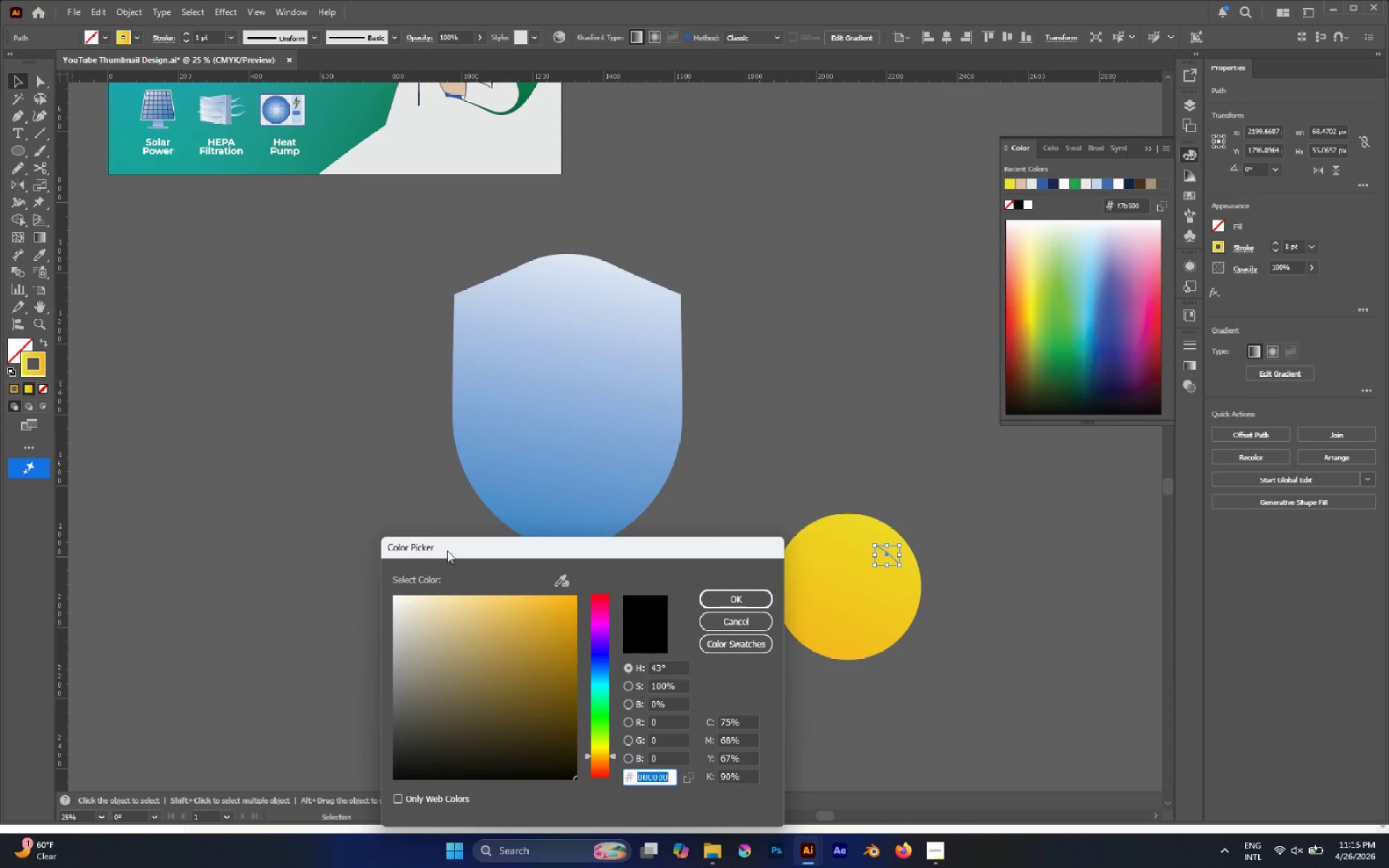 
left_click_drag(start_coordinate=[458, 630], to_coordinate=[427, 605])
 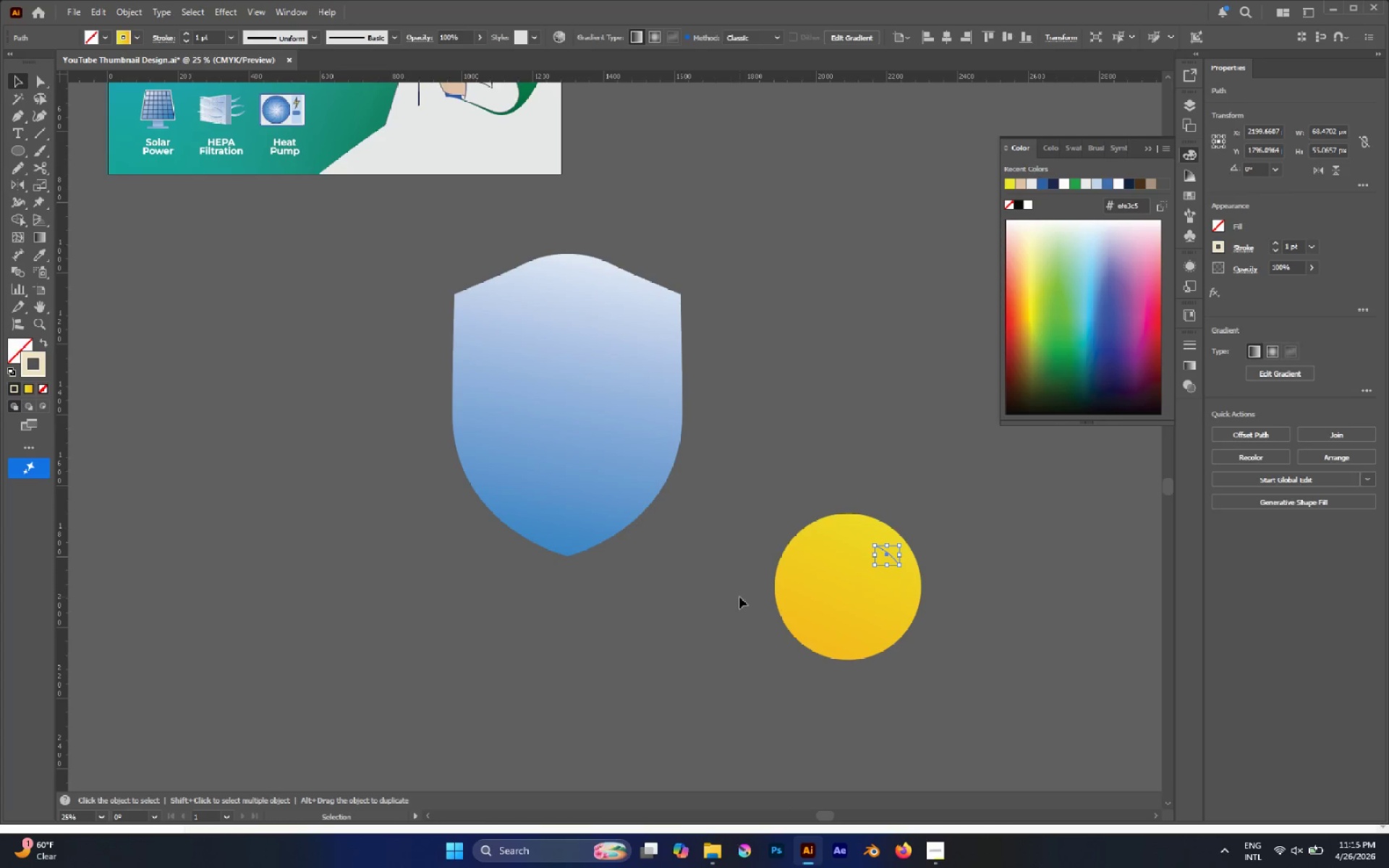 
hold_key(key=AltLeft, duration=1.2)
scroll: coordinate [932, 541], scroll_direction: up, amount: 3.0
 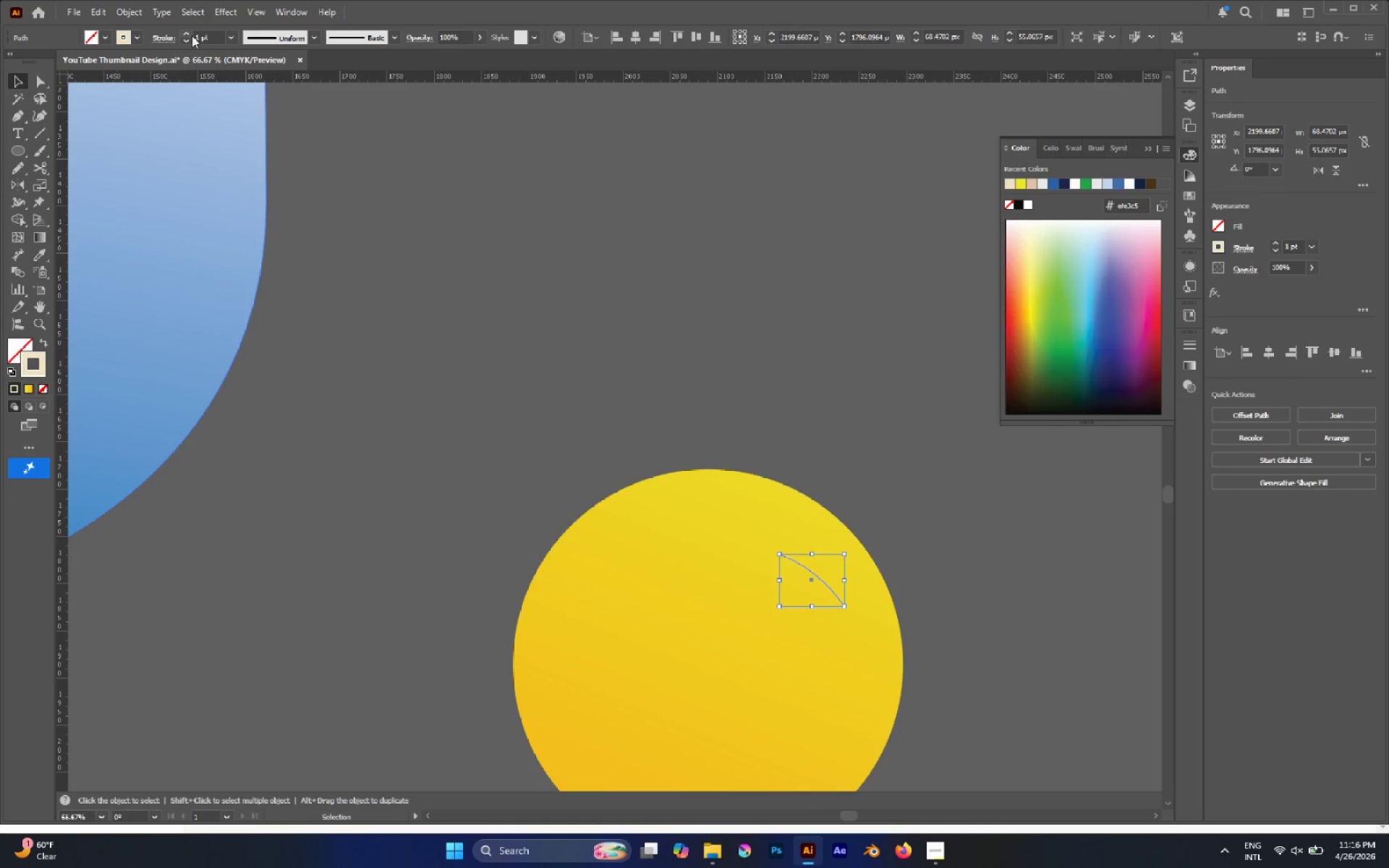 
double_click([184, 36])
 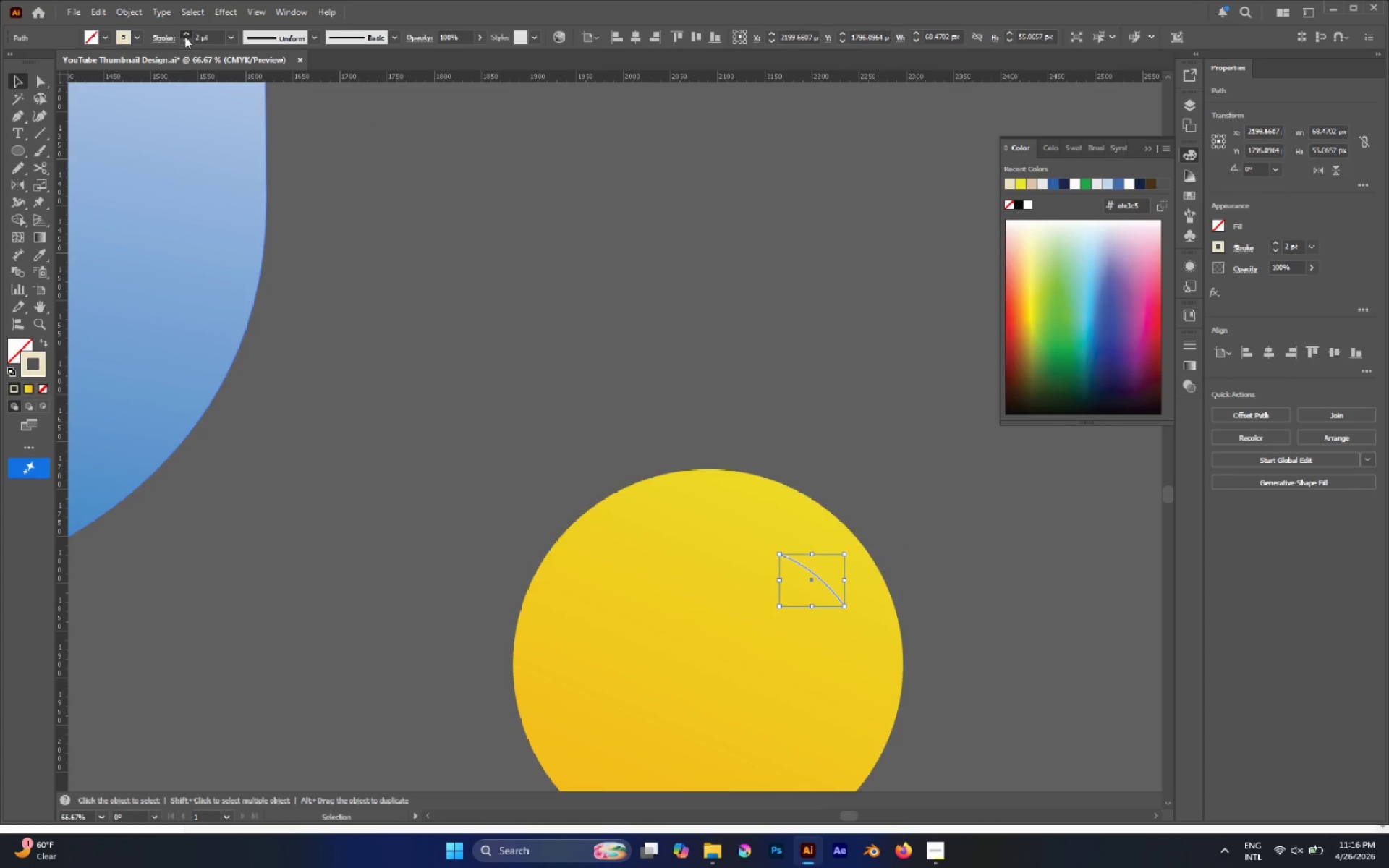 
triple_click([184, 36])
 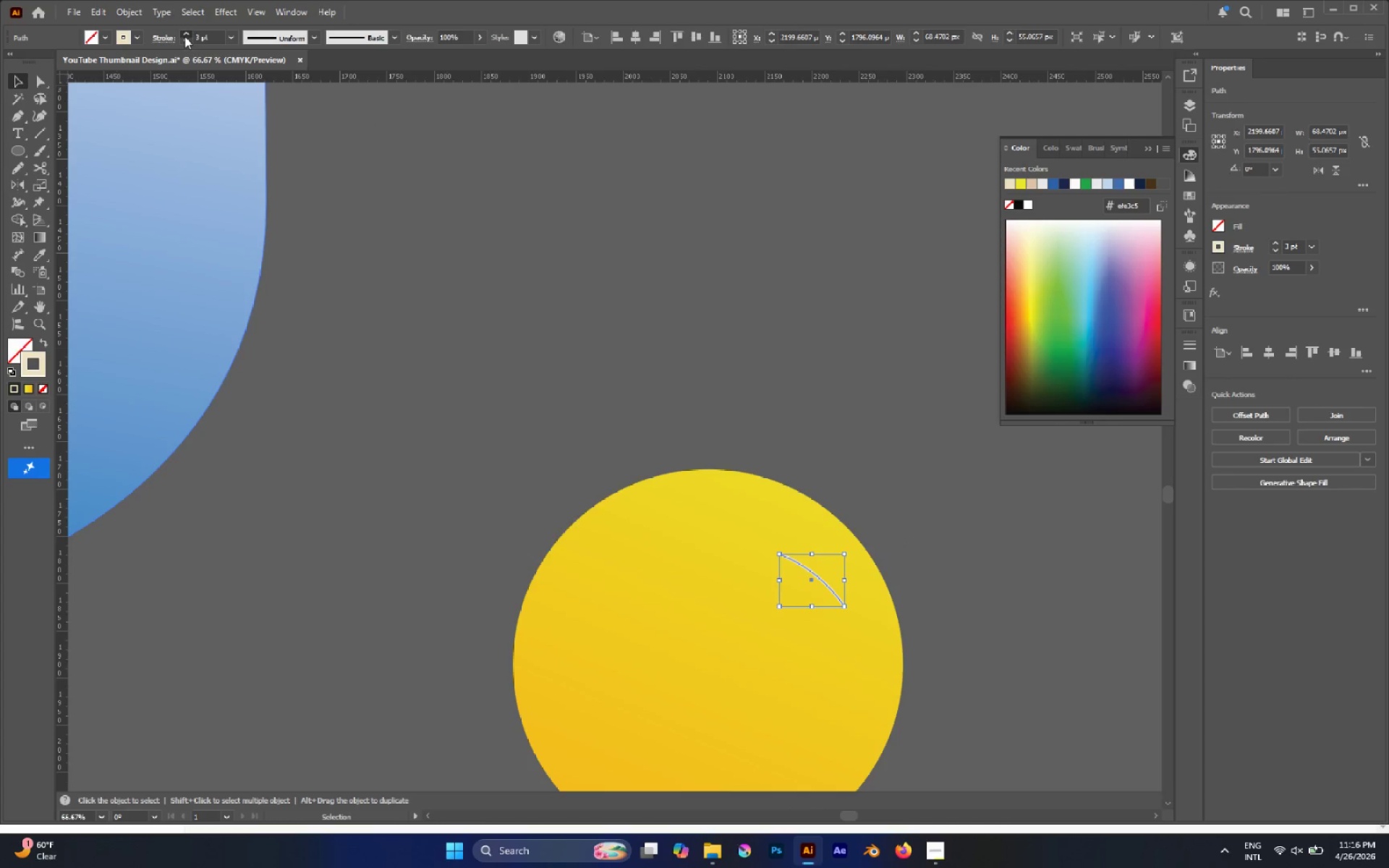 
triple_click([184, 36])
 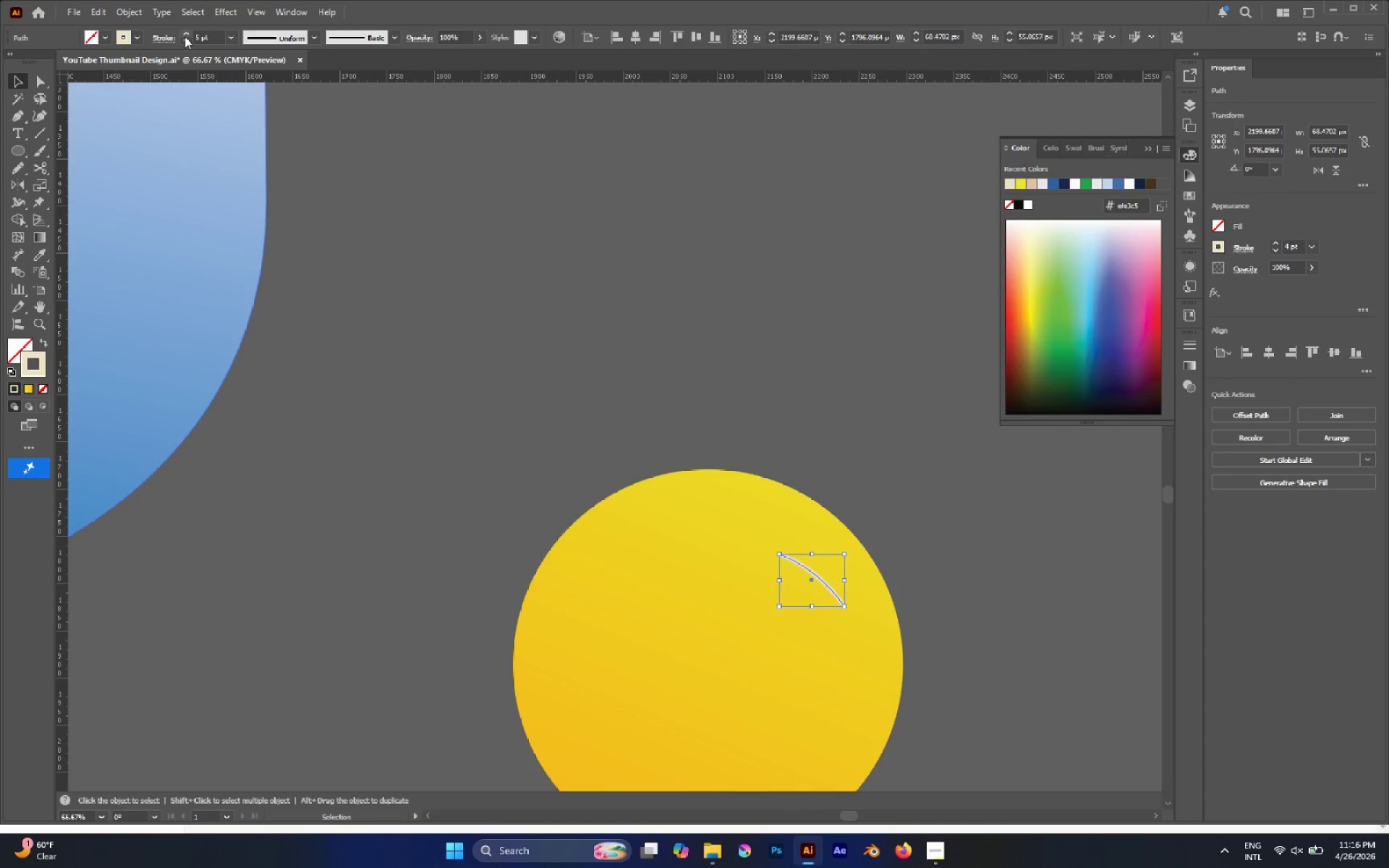 
triple_click([184, 36])
 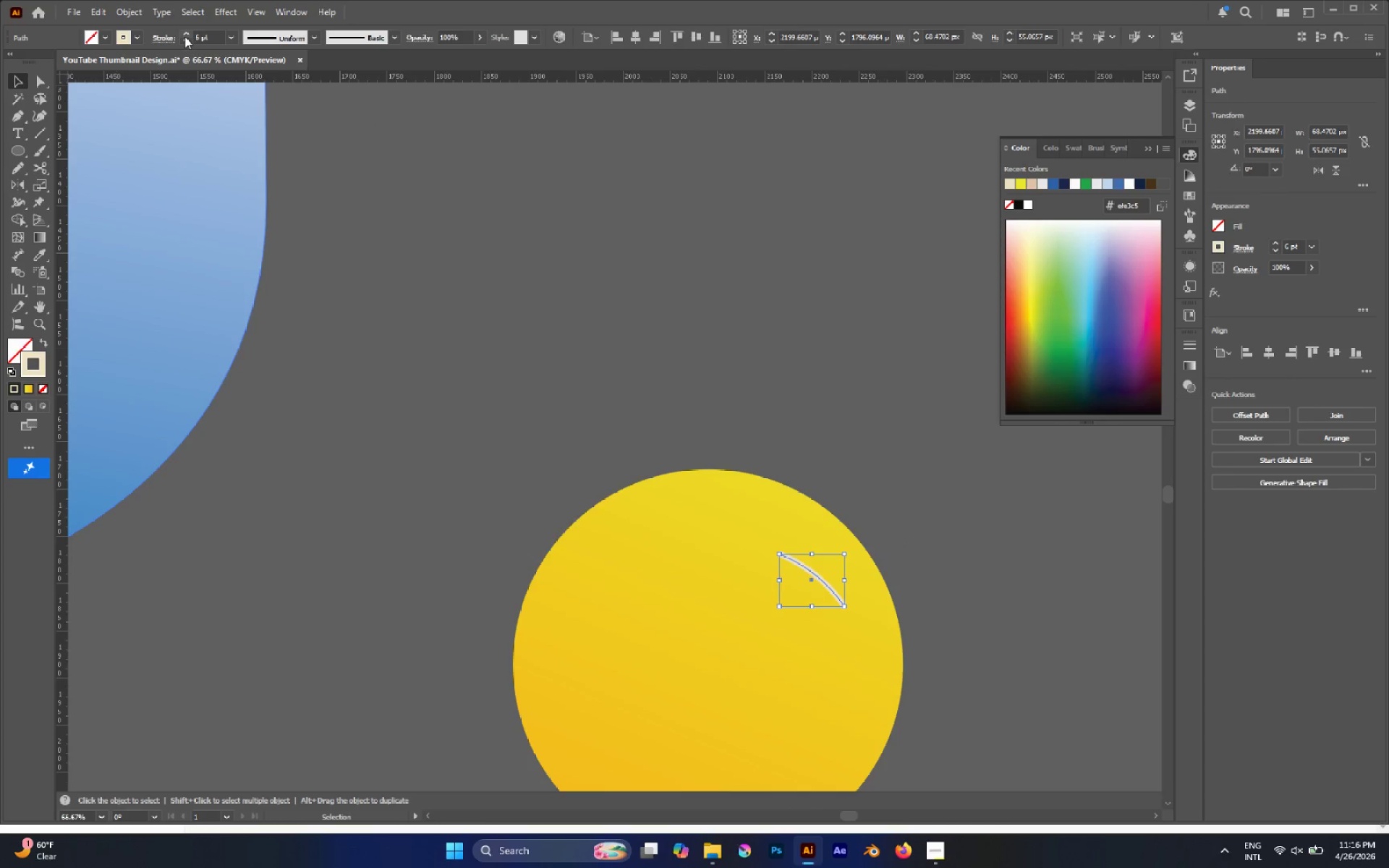 
triple_click([184, 36])
 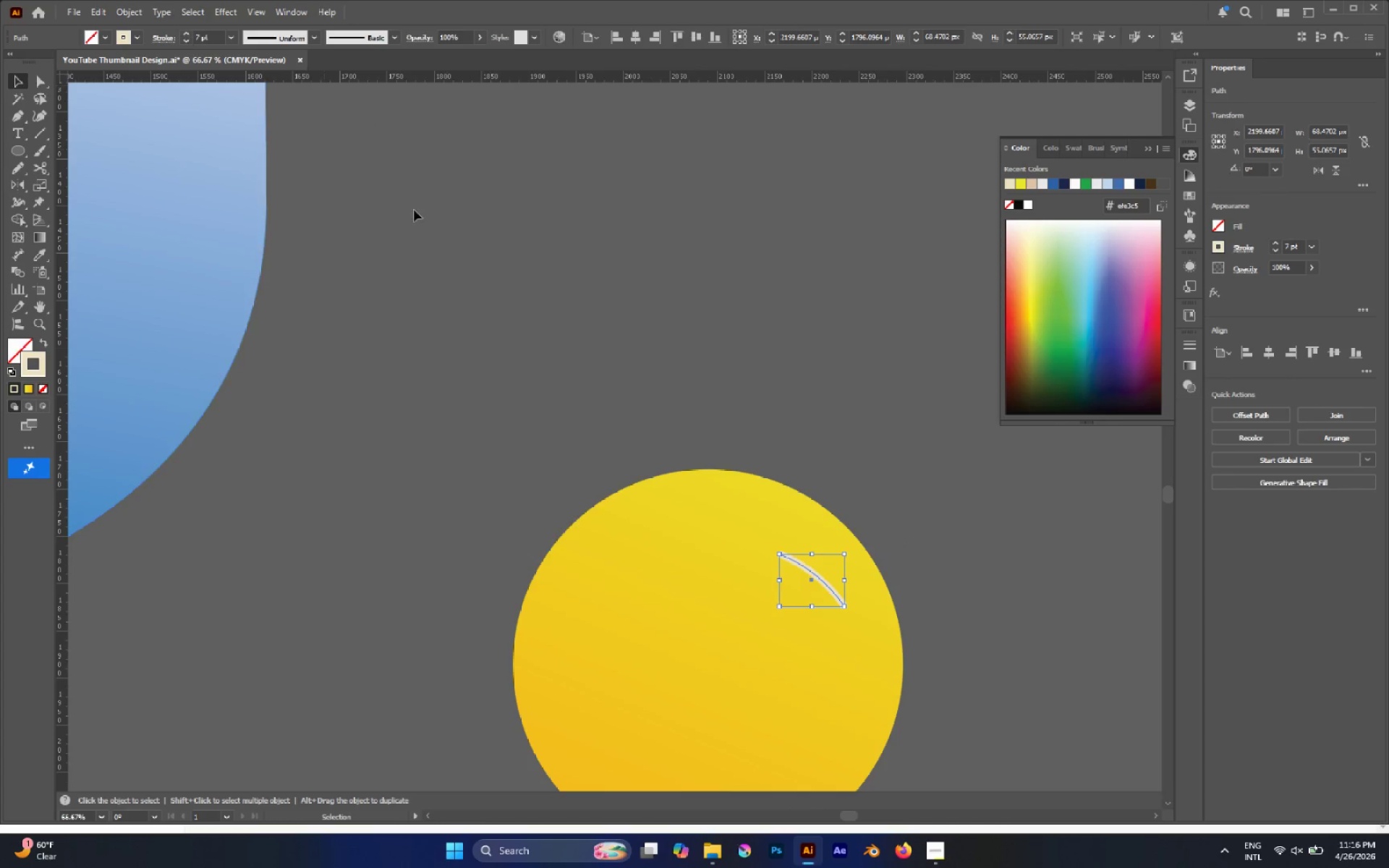 
left_click([480, 250])
 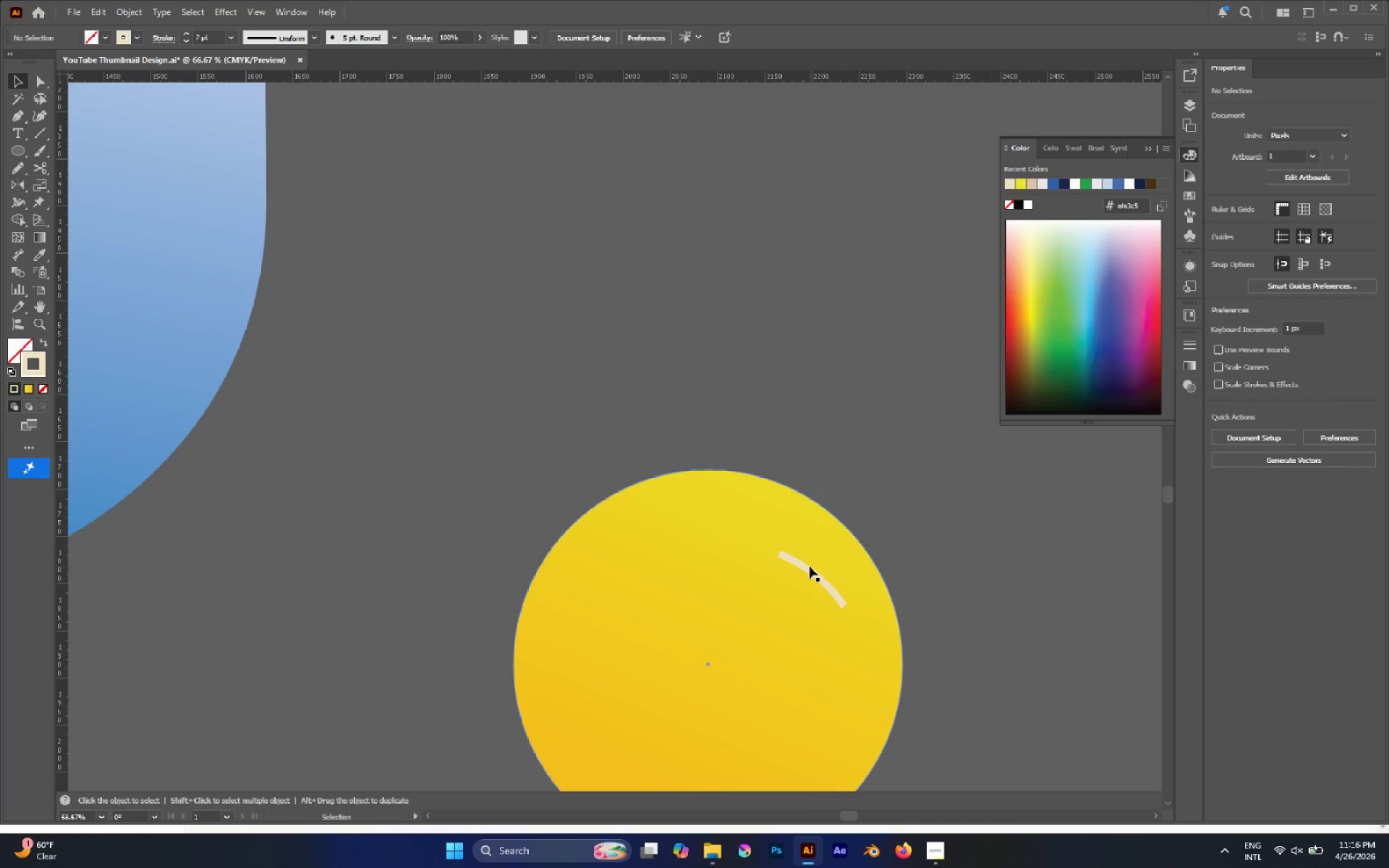 
left_click_drag(start_coordinate=[810, 567], to_coordinate=[797, 544])
 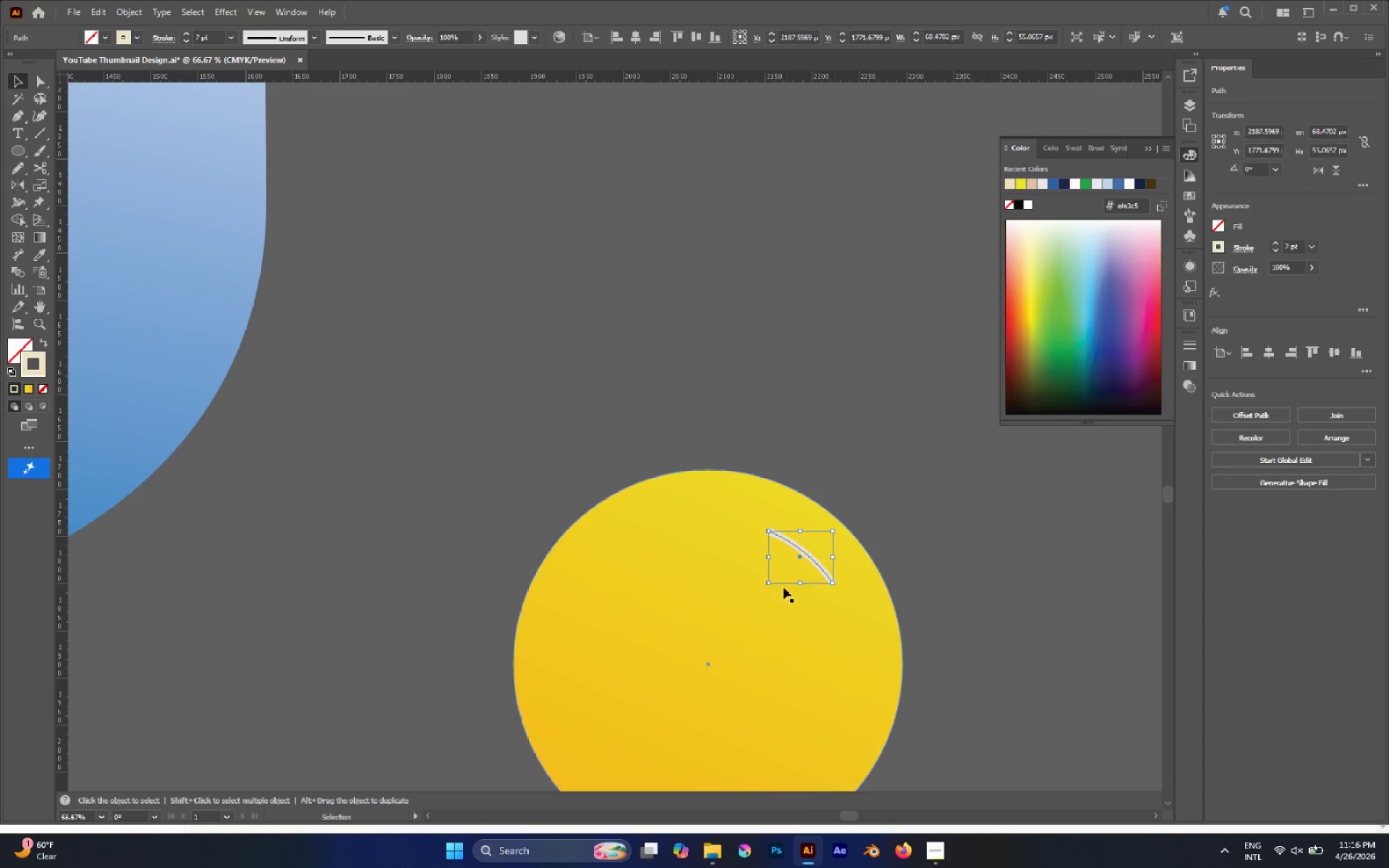 
hold_key(key=ShiftLeft, duration=1.73)
left_click_drag(start_coordinate=[771, 585], to_coordinate=[741, 638])
 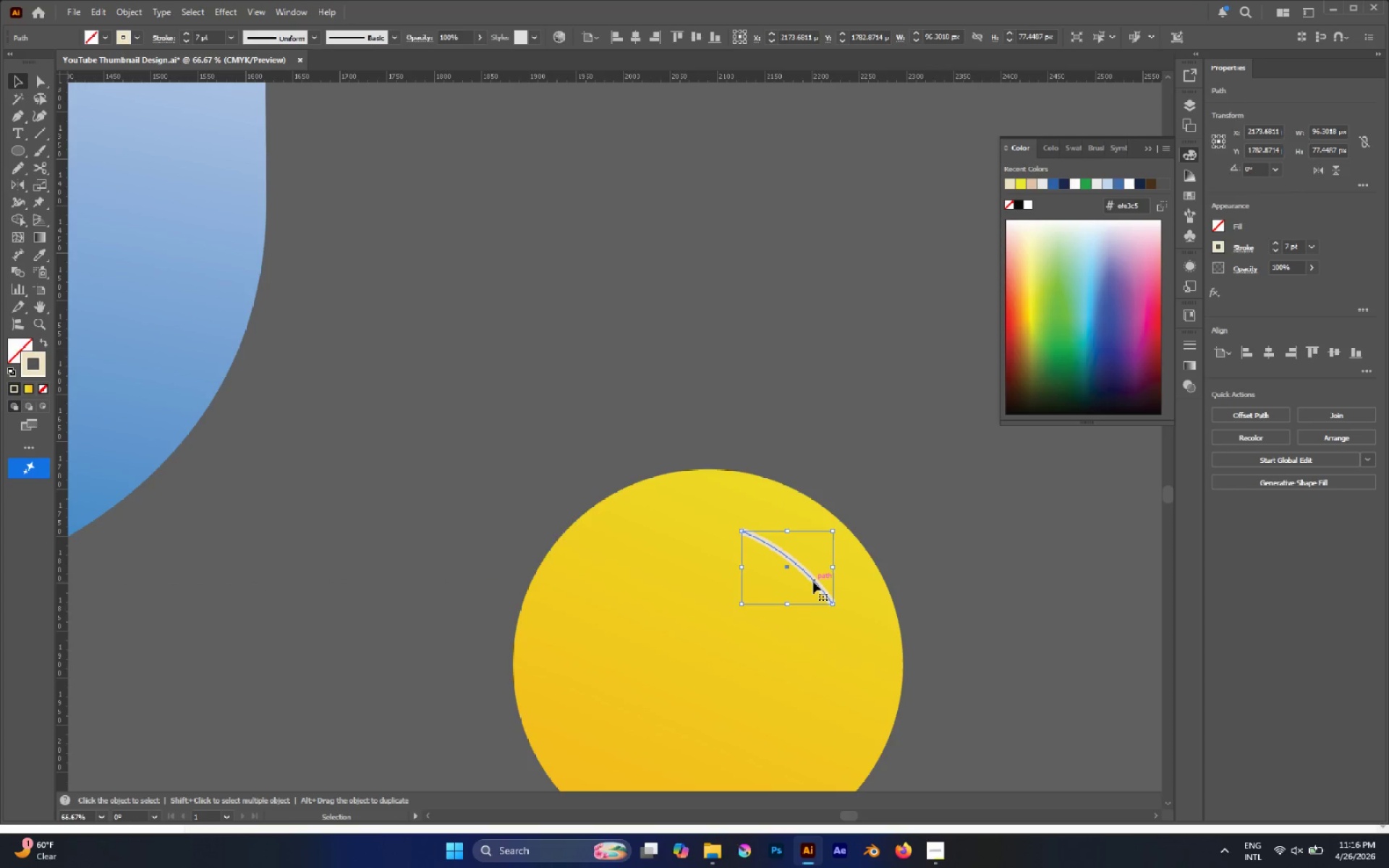 
left_click_drag(start_coordinate=[813, 582], to_coordinate=[826, 561])
 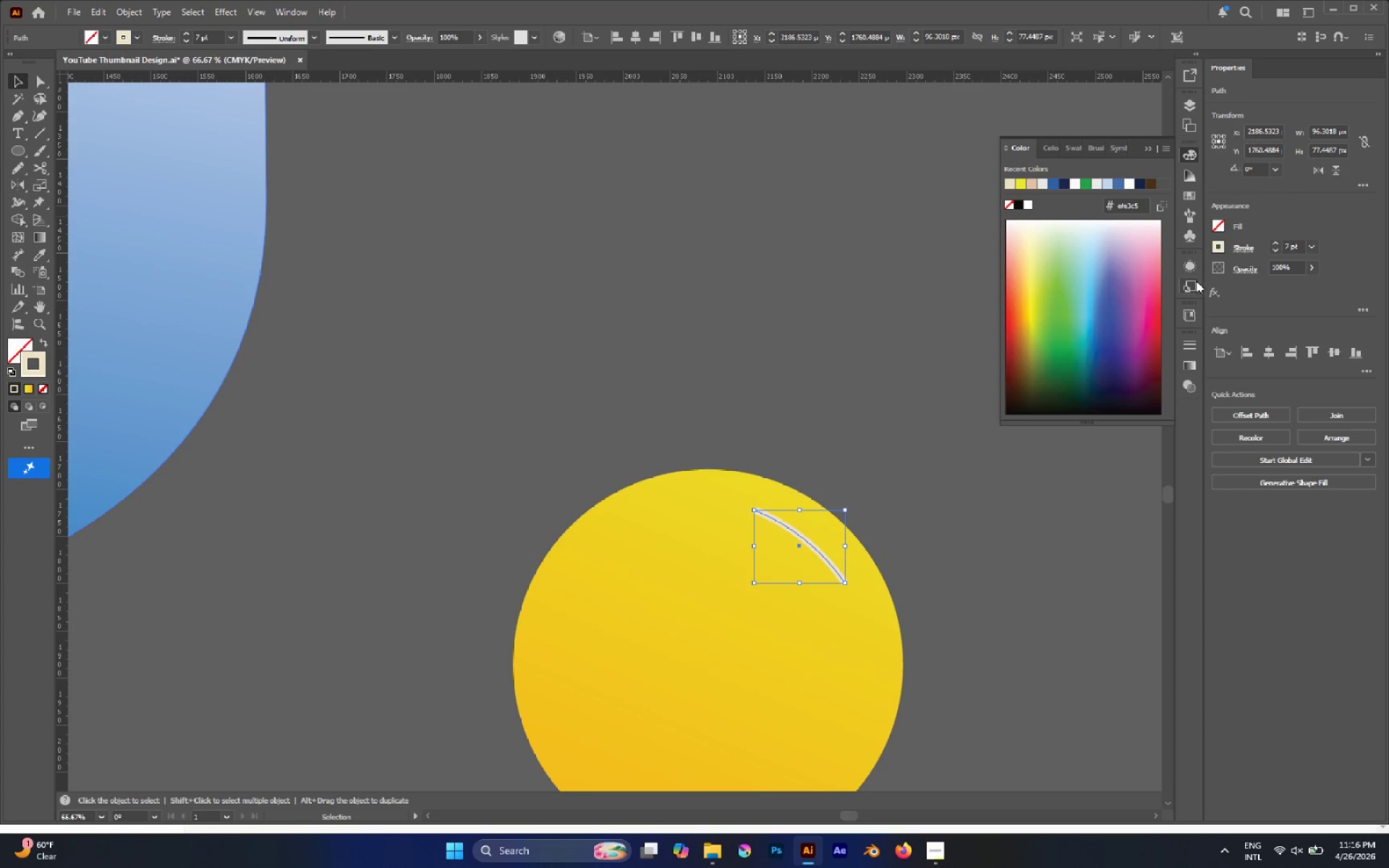 
double_click([1185, 235])
 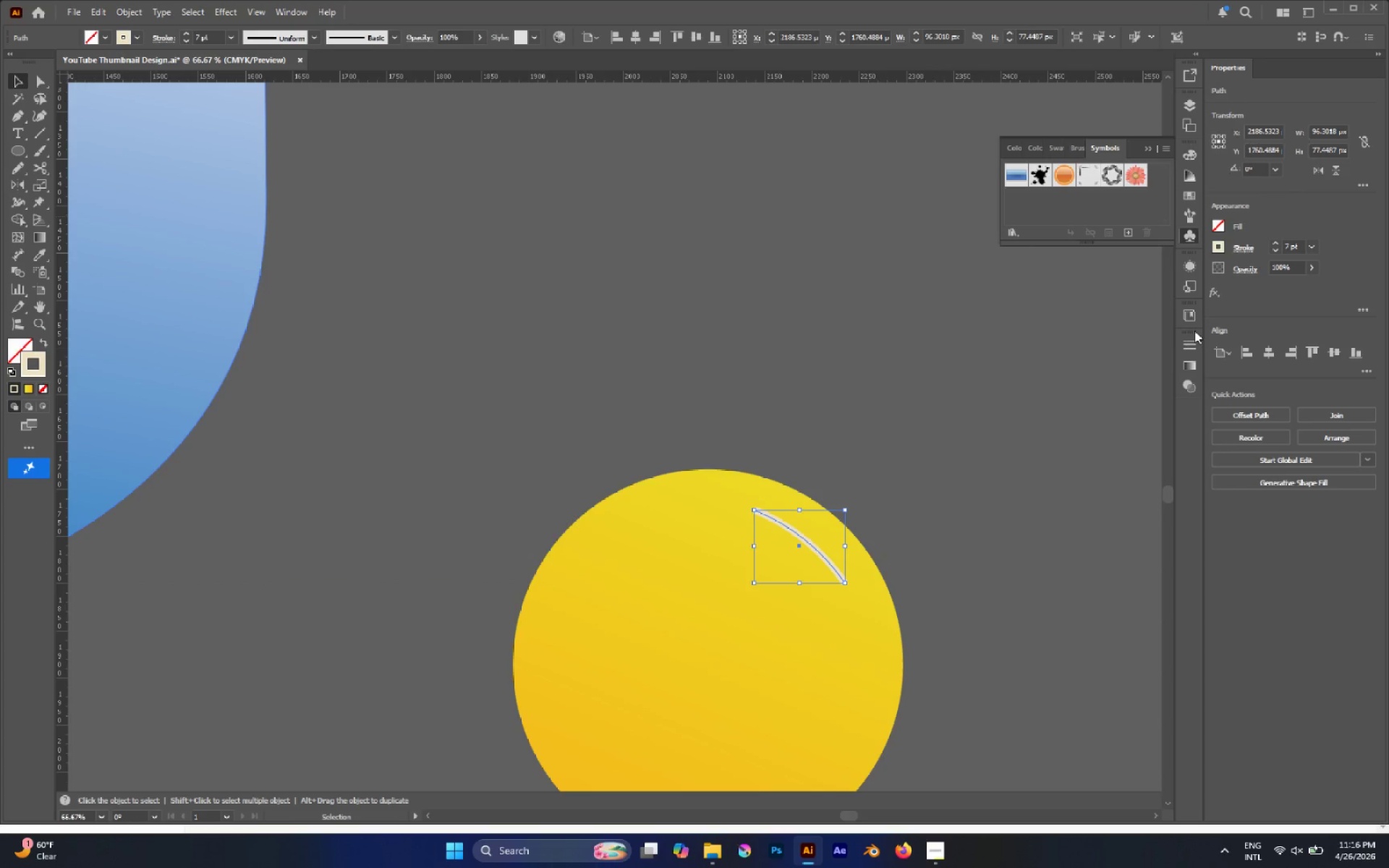 
left_click([1189, 361])
 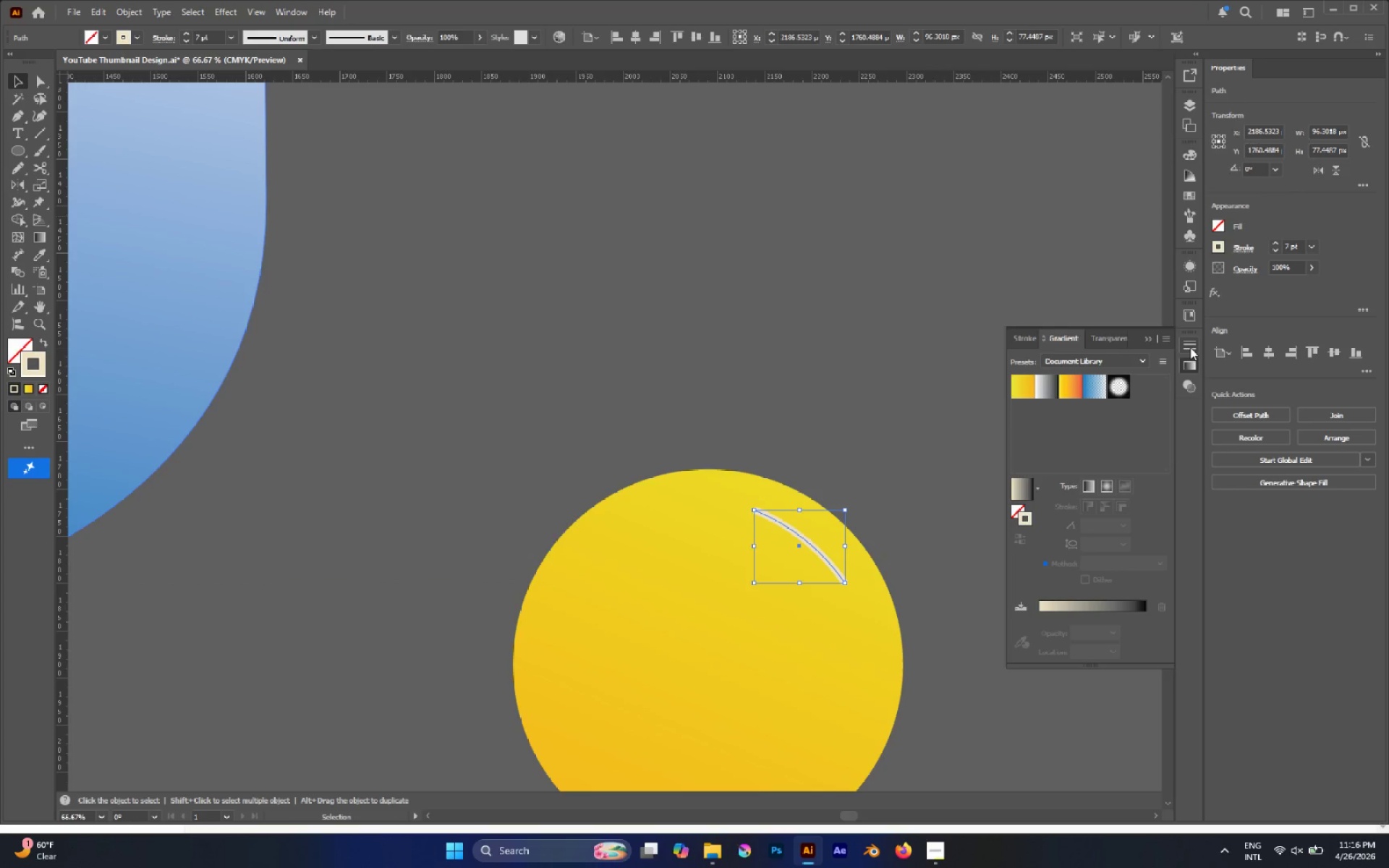 
left_click([1187, 345])
 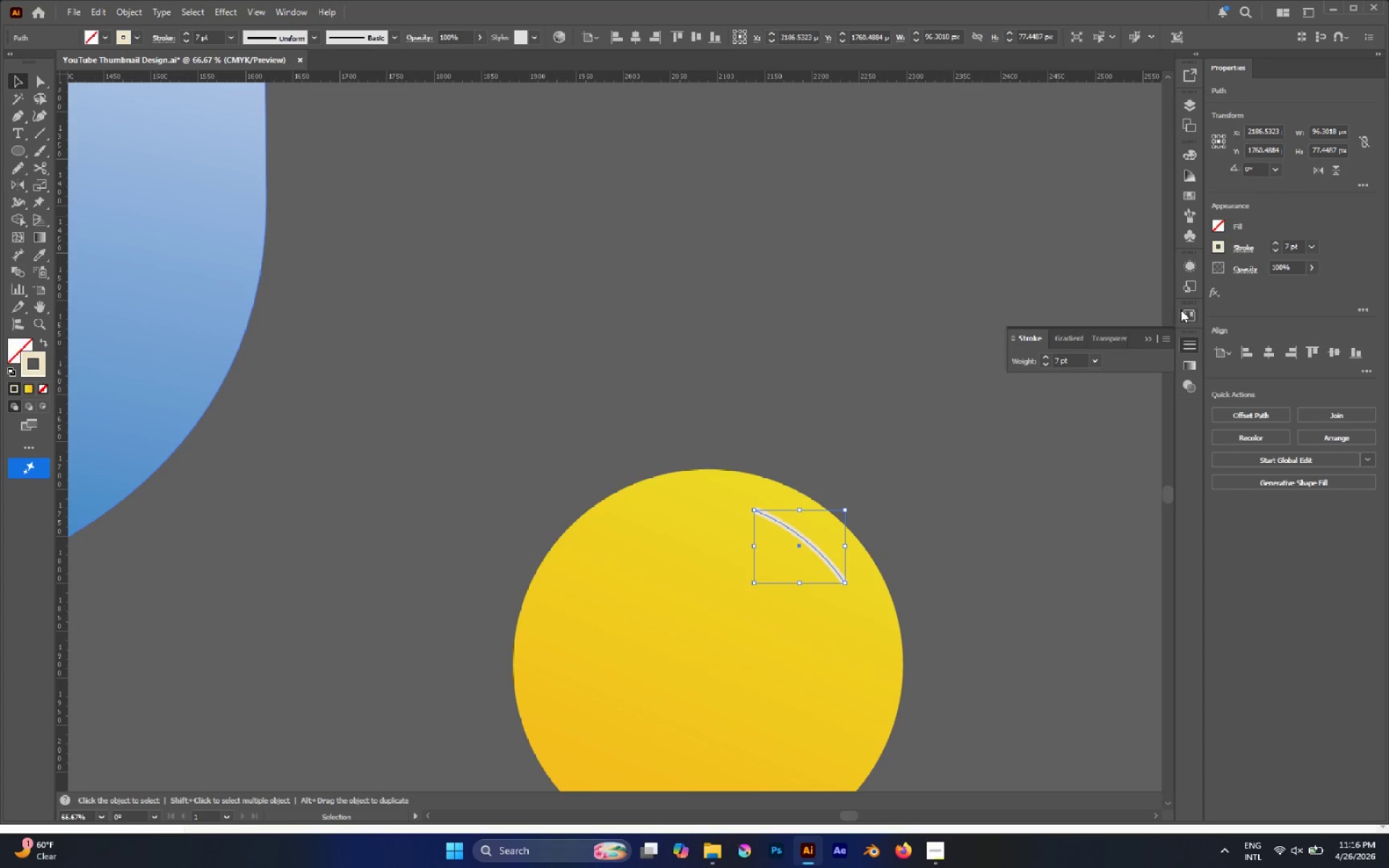 
double_click([1180, 307])
 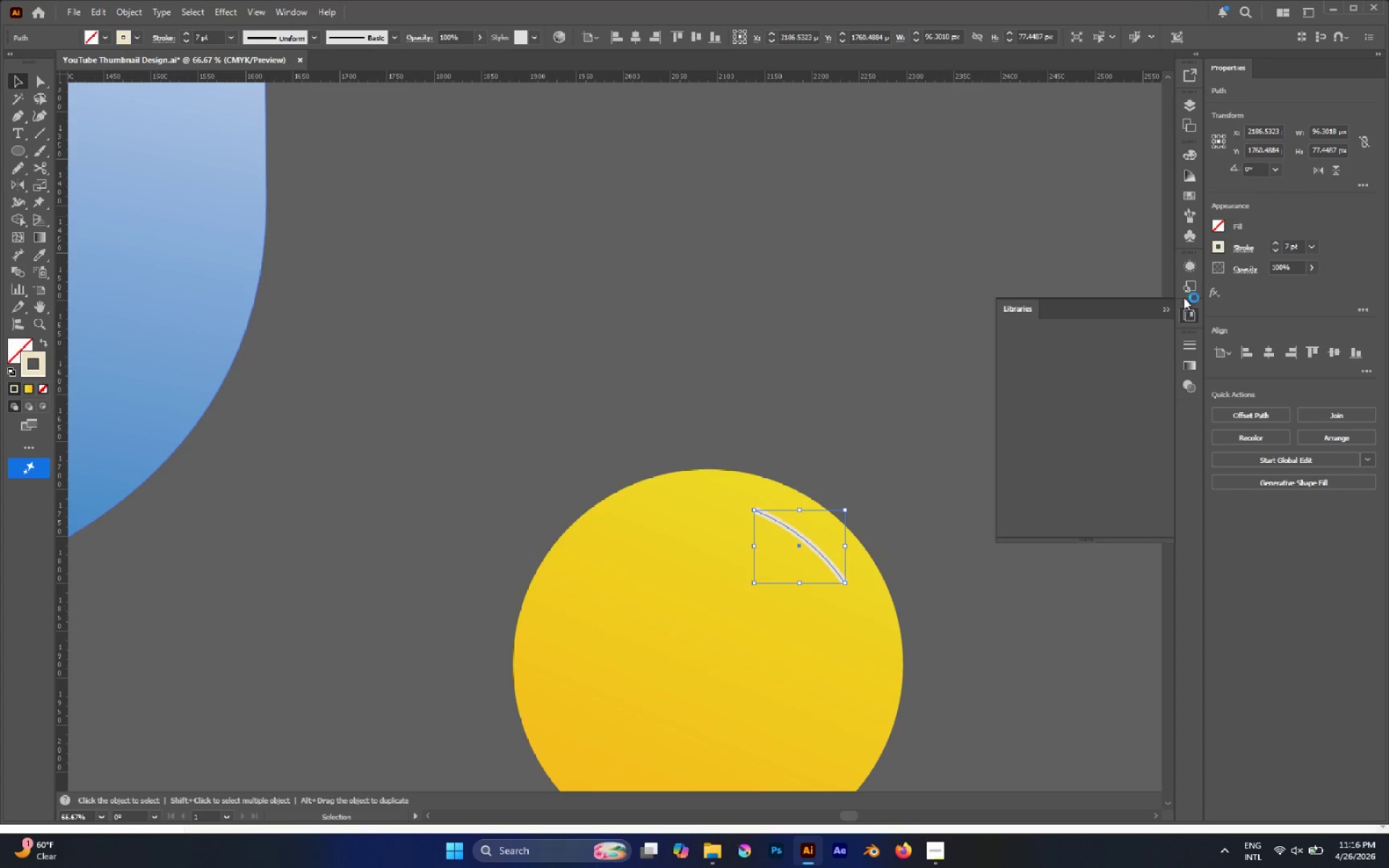 
left_click([1184, 292])
 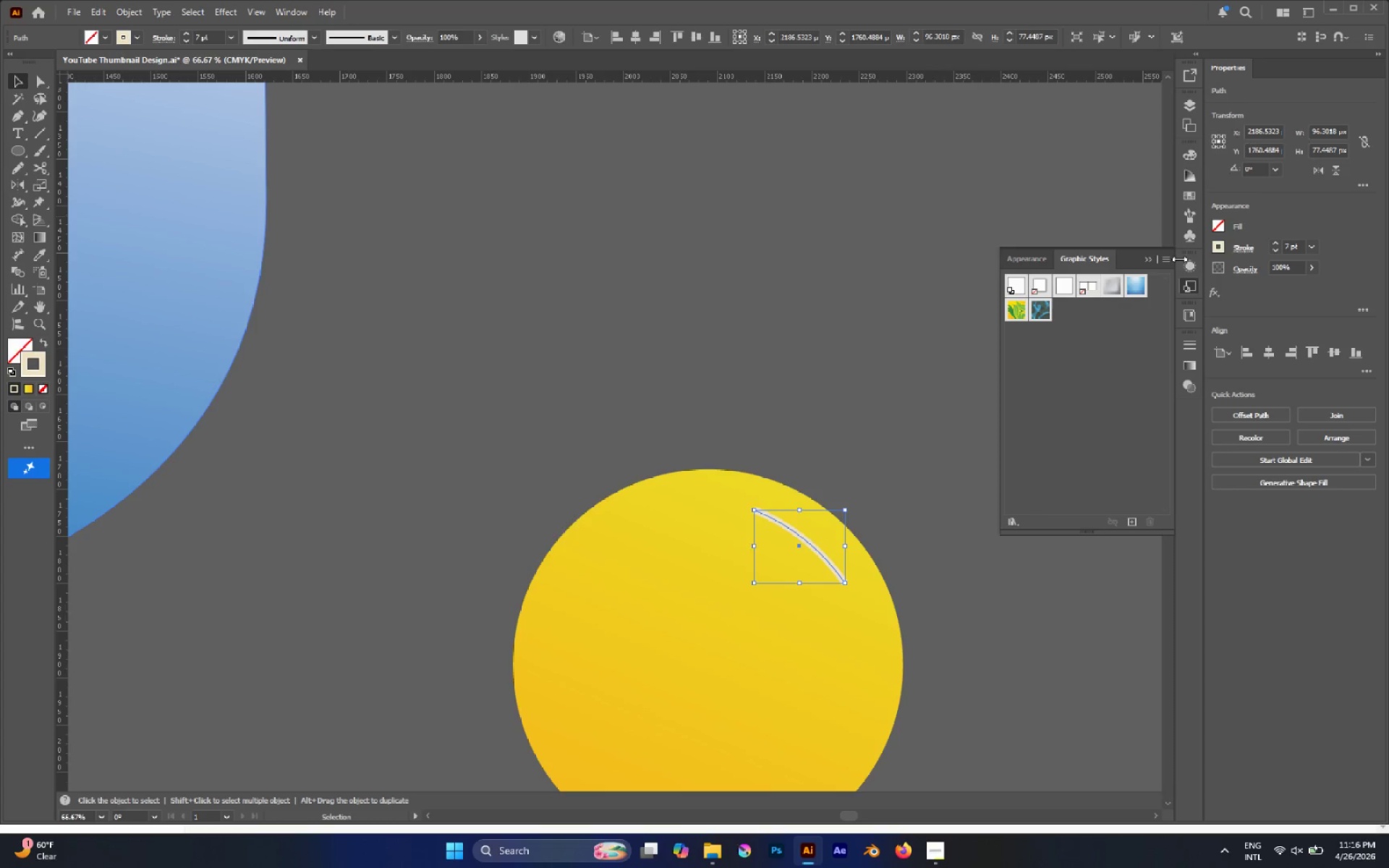 
left_click([1196, 260])
 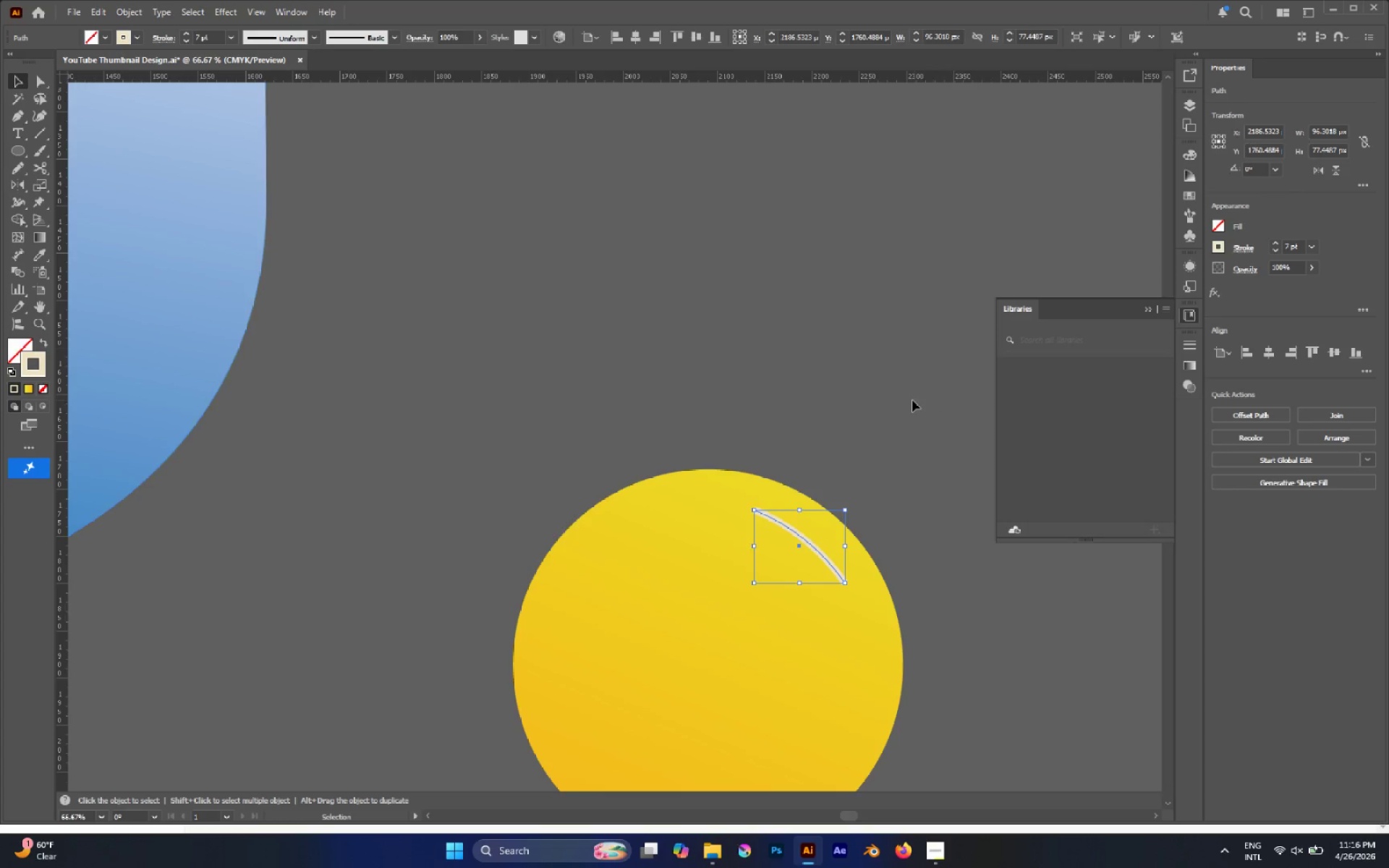 
left_click([912, 357])
 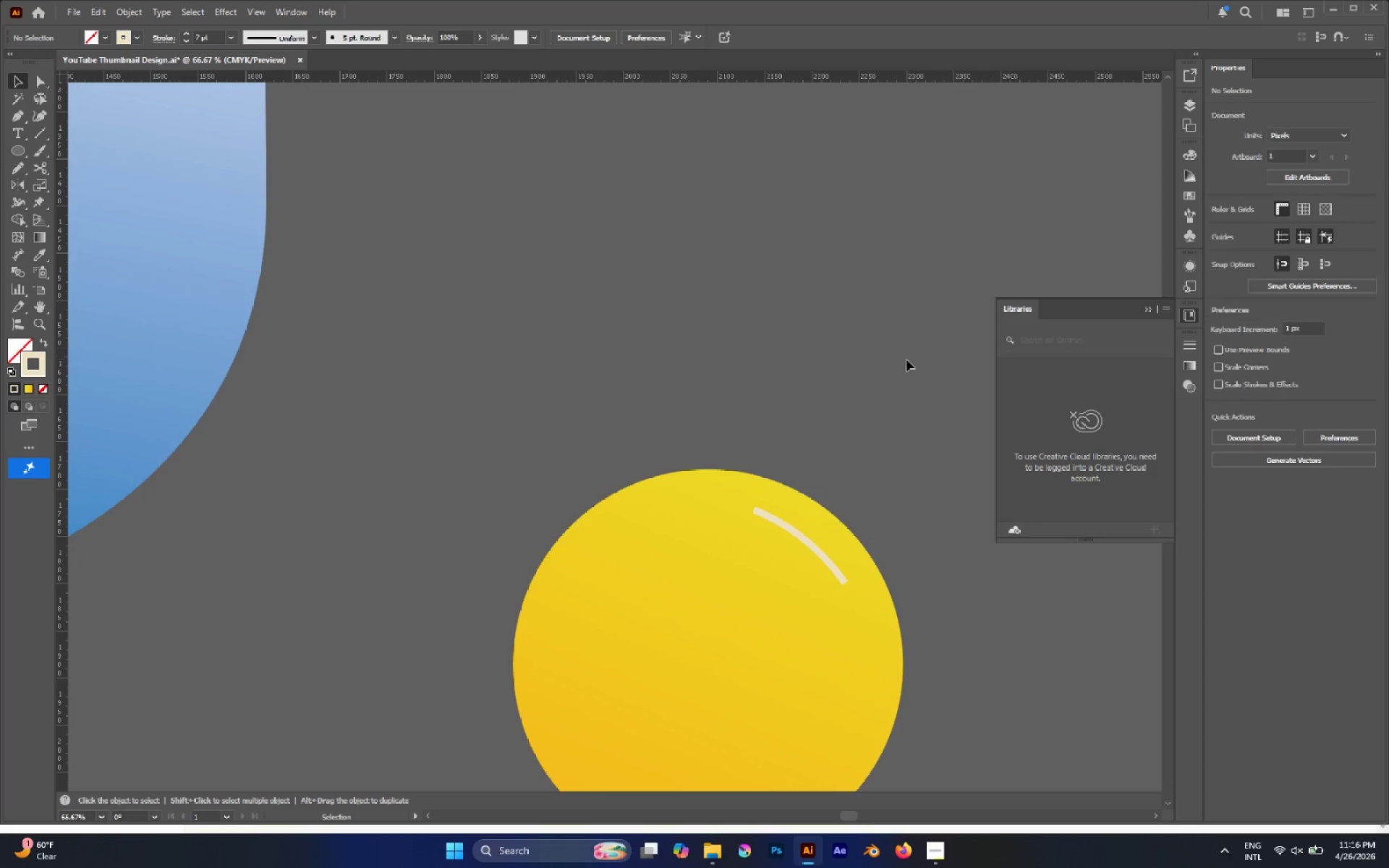 
hold_key(key=AltLeft, duration=0.36)
 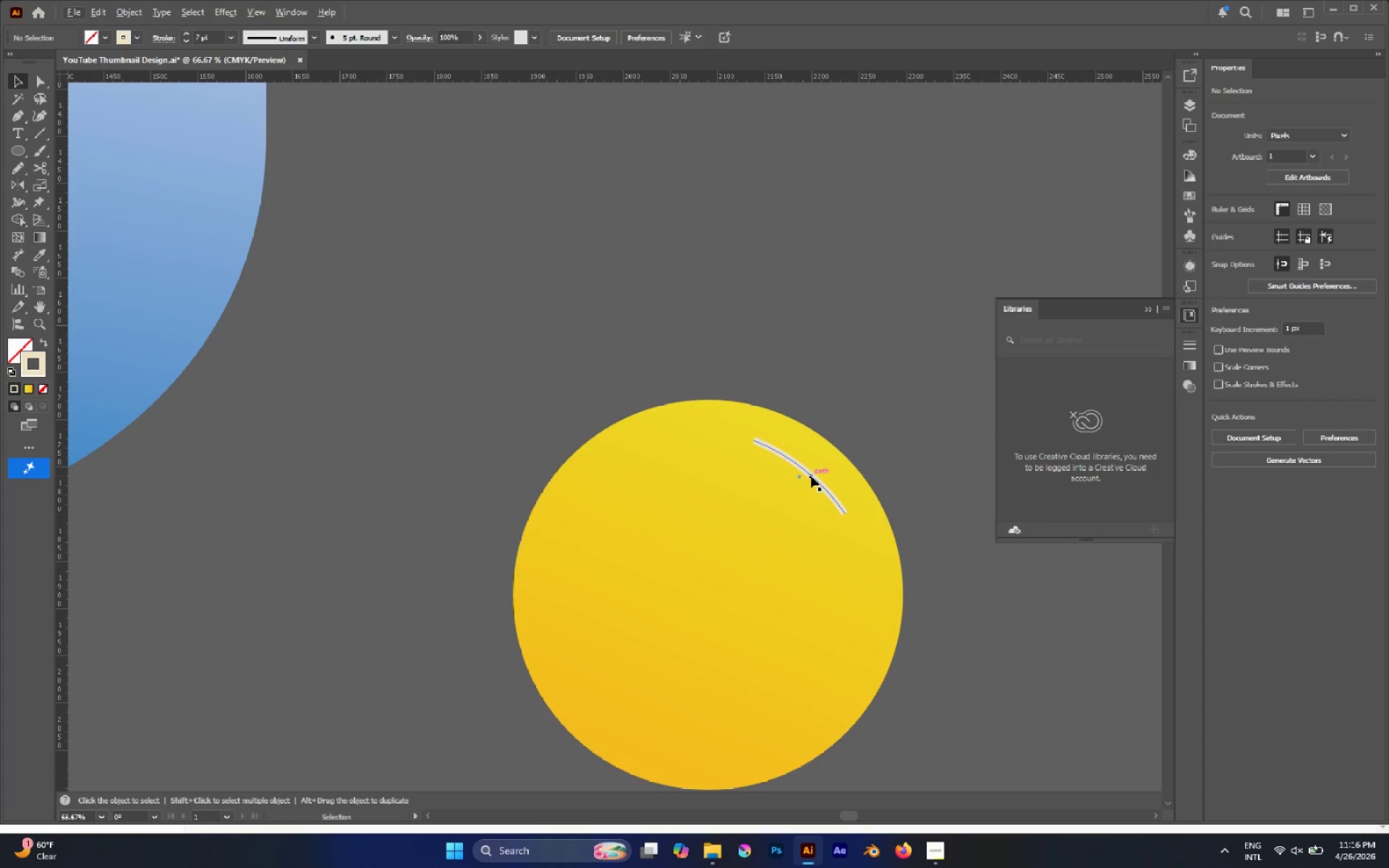 
scroll: coordinate [894, 379], scroll_direction: down, amount: 4.0
 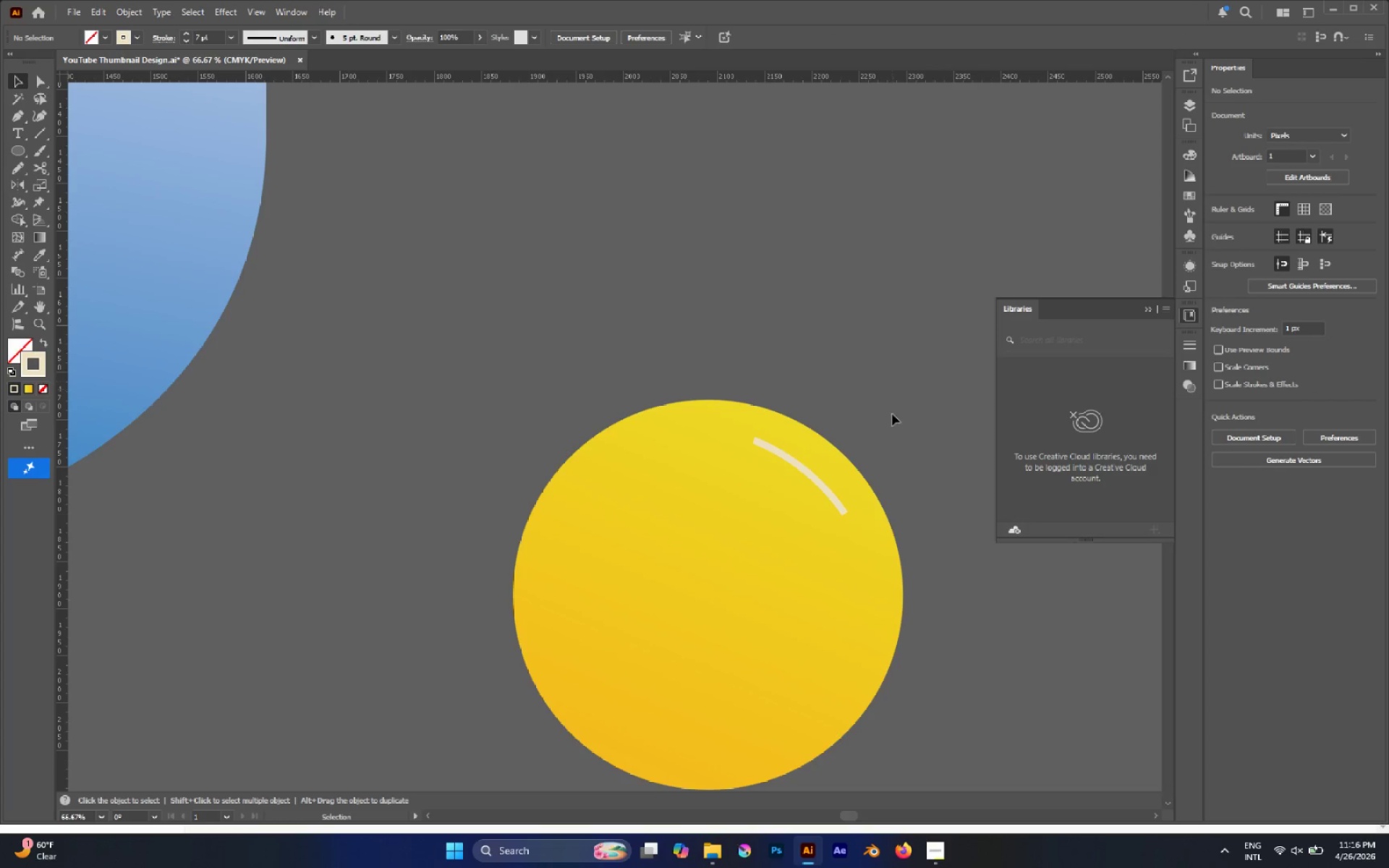 
left_click([810, 472])
 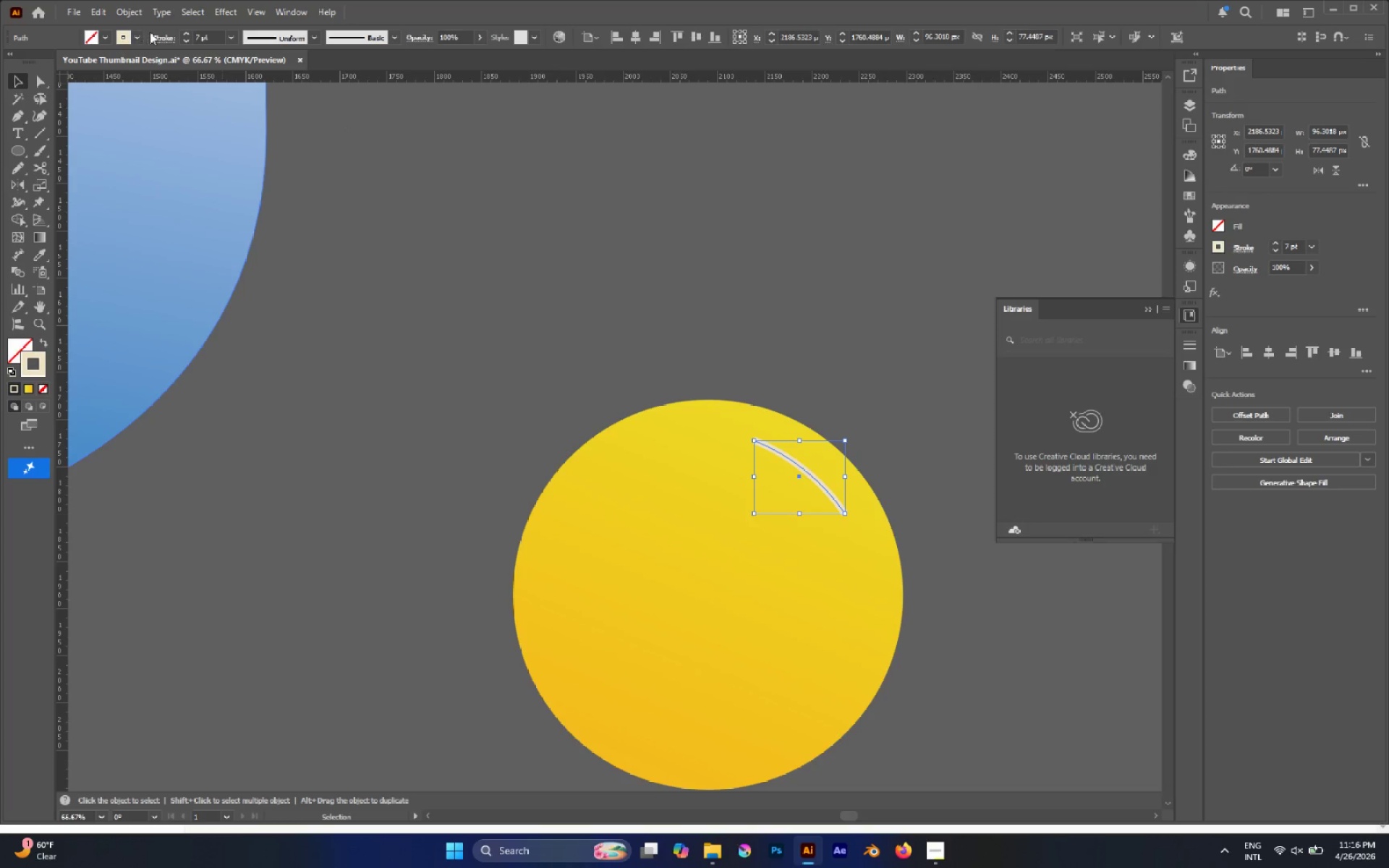 
left_click([160, 38])
 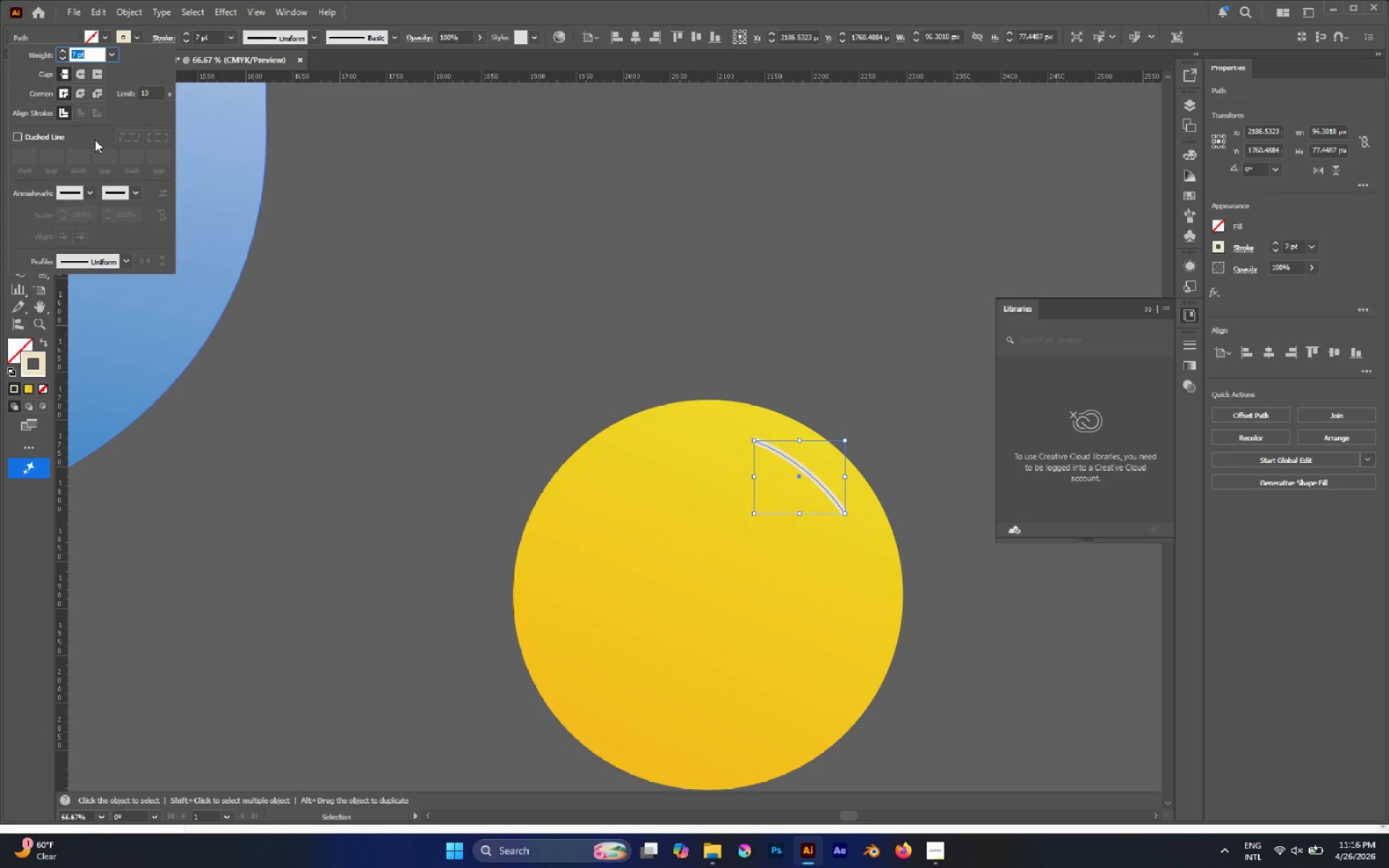 
left_click([82, 80])
 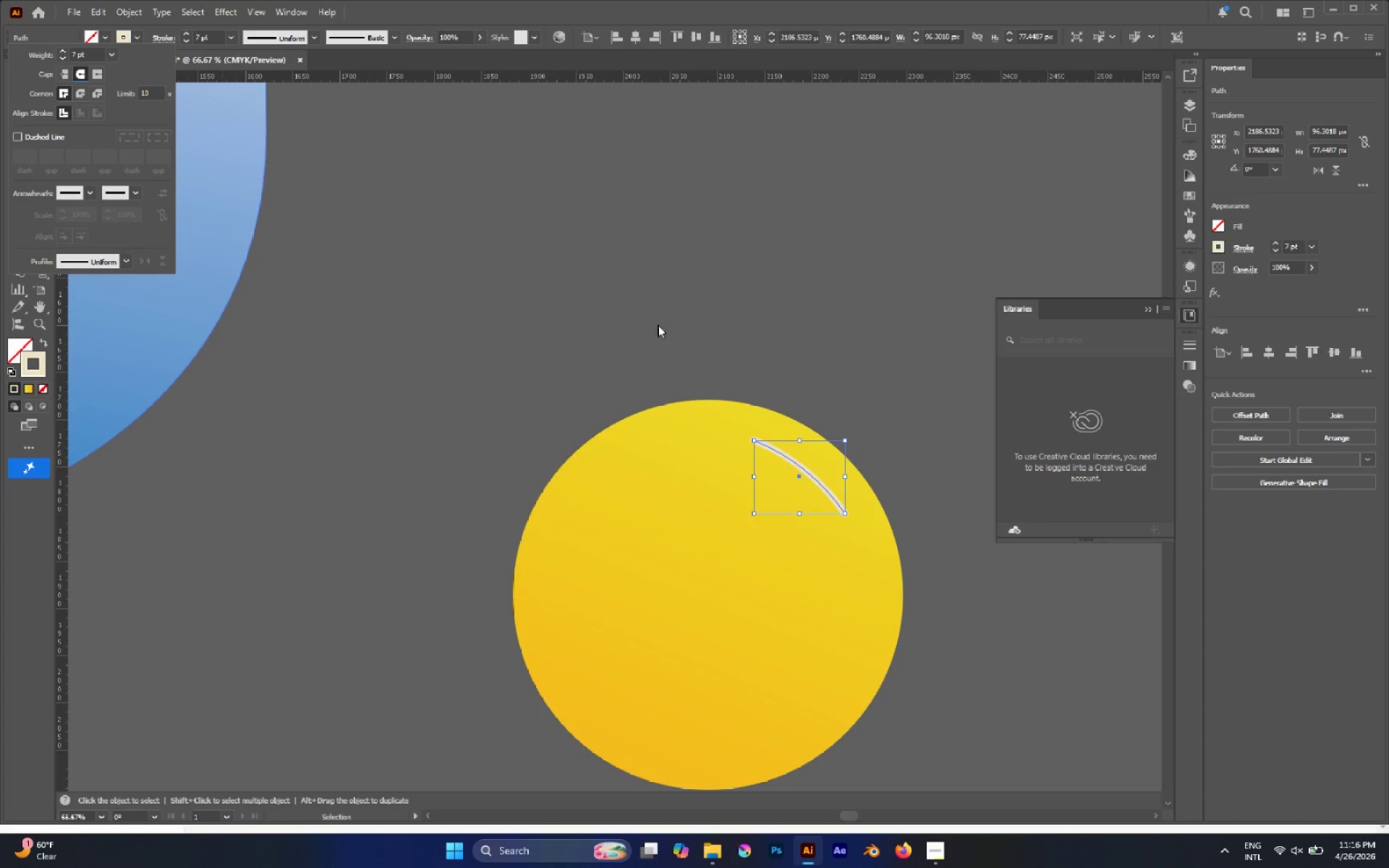 
left_click([706, 319])
 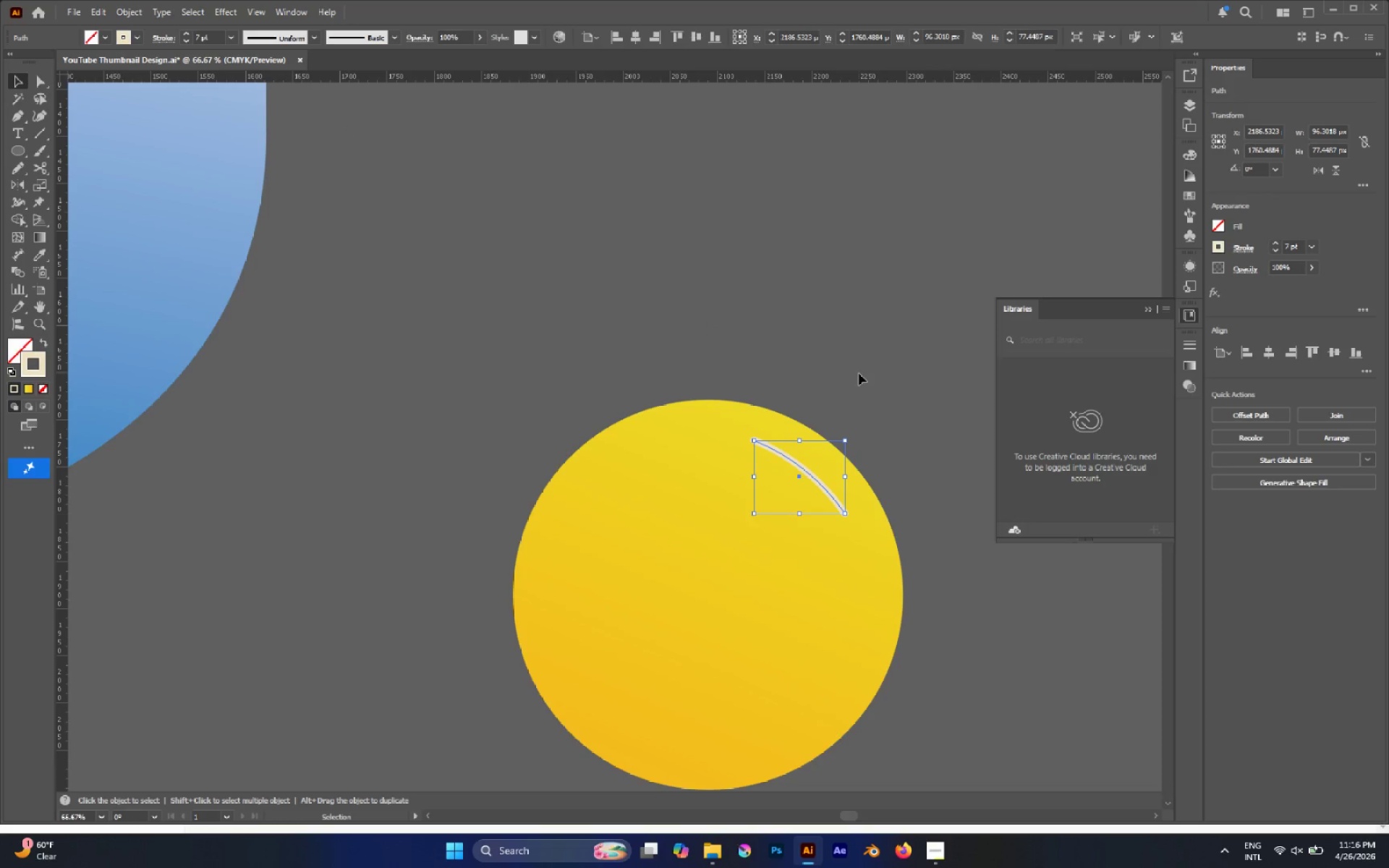 
left_click([859, 373])
 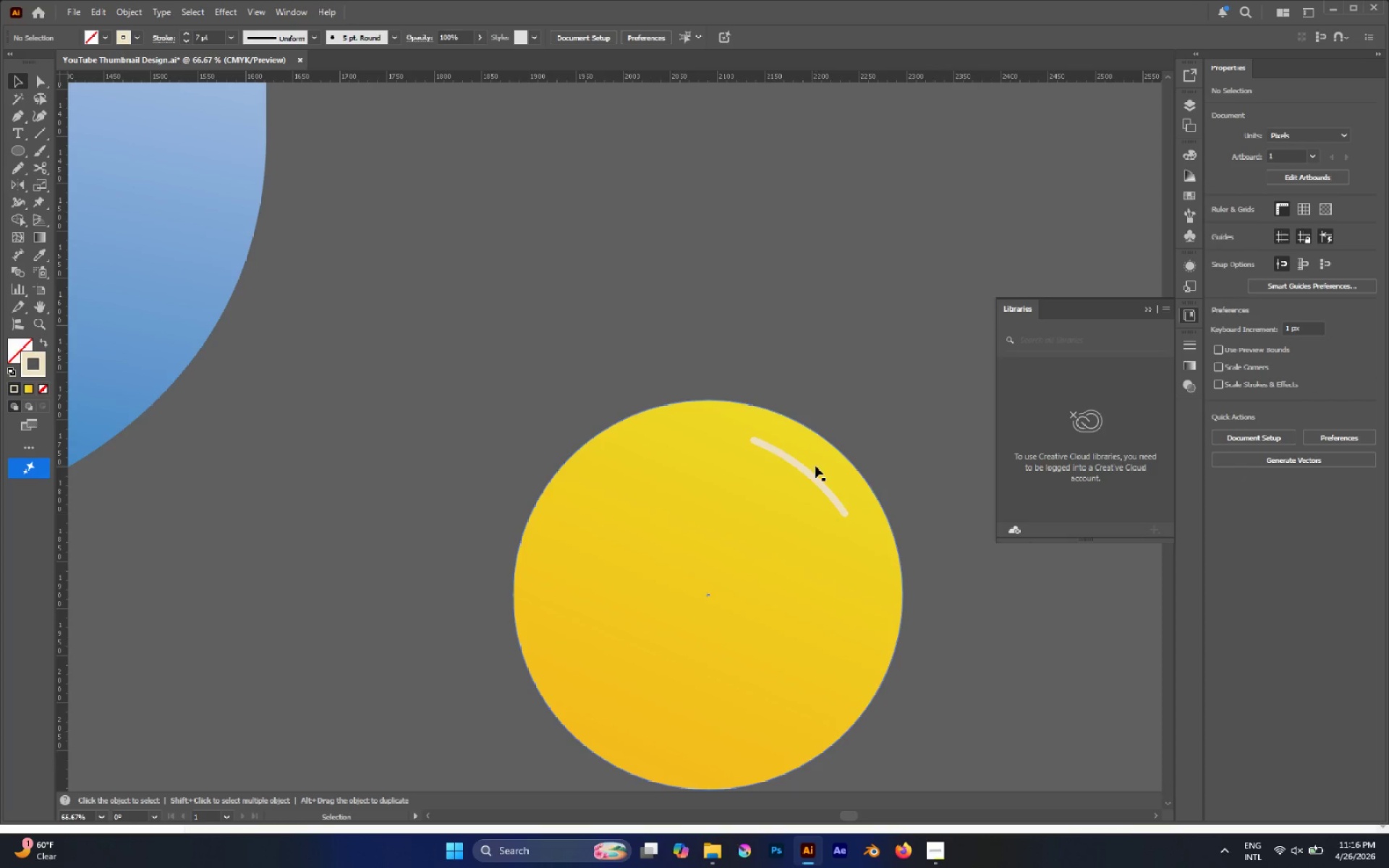 
left_click([809, 471])
 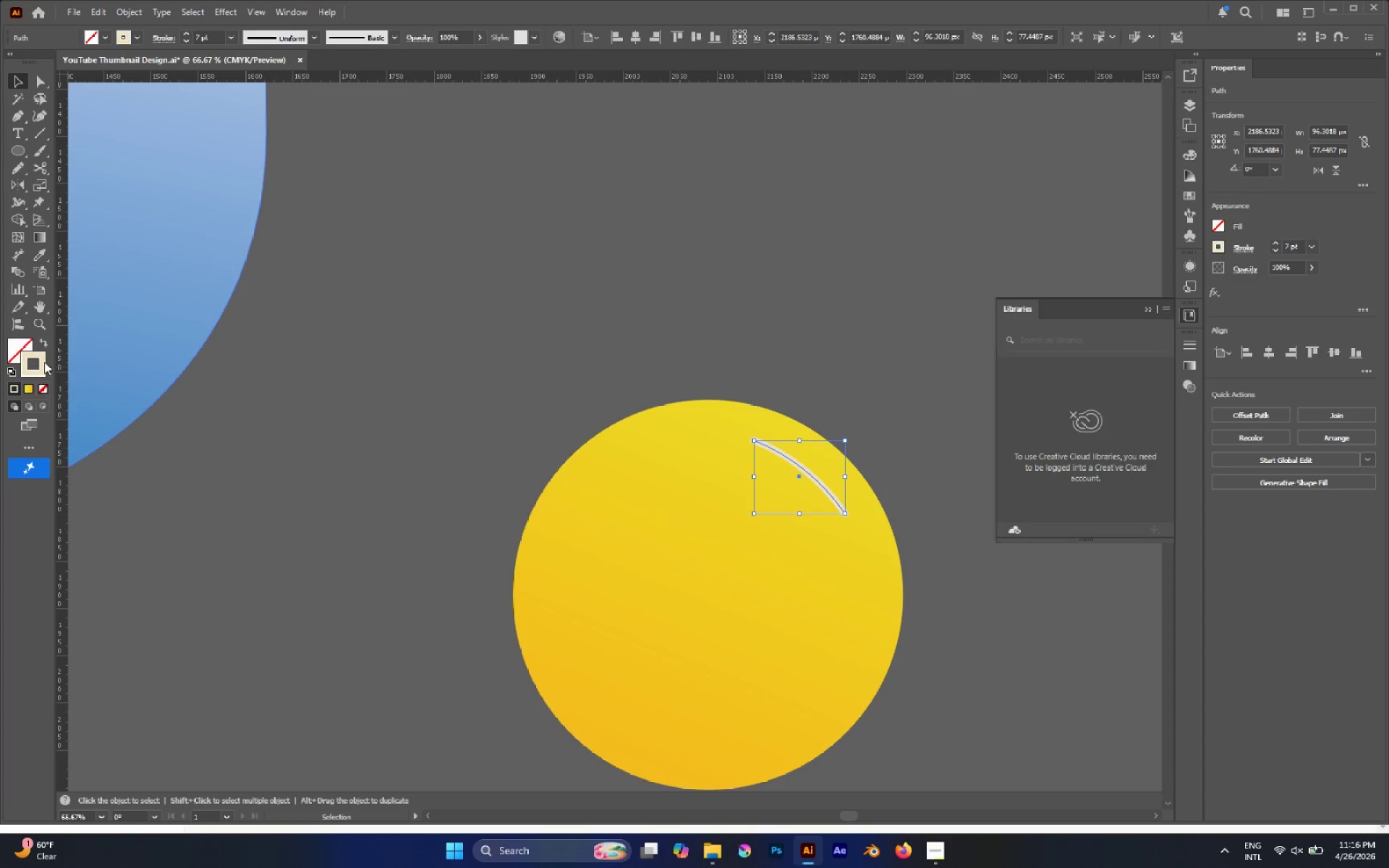 
double_click([44, 362])
 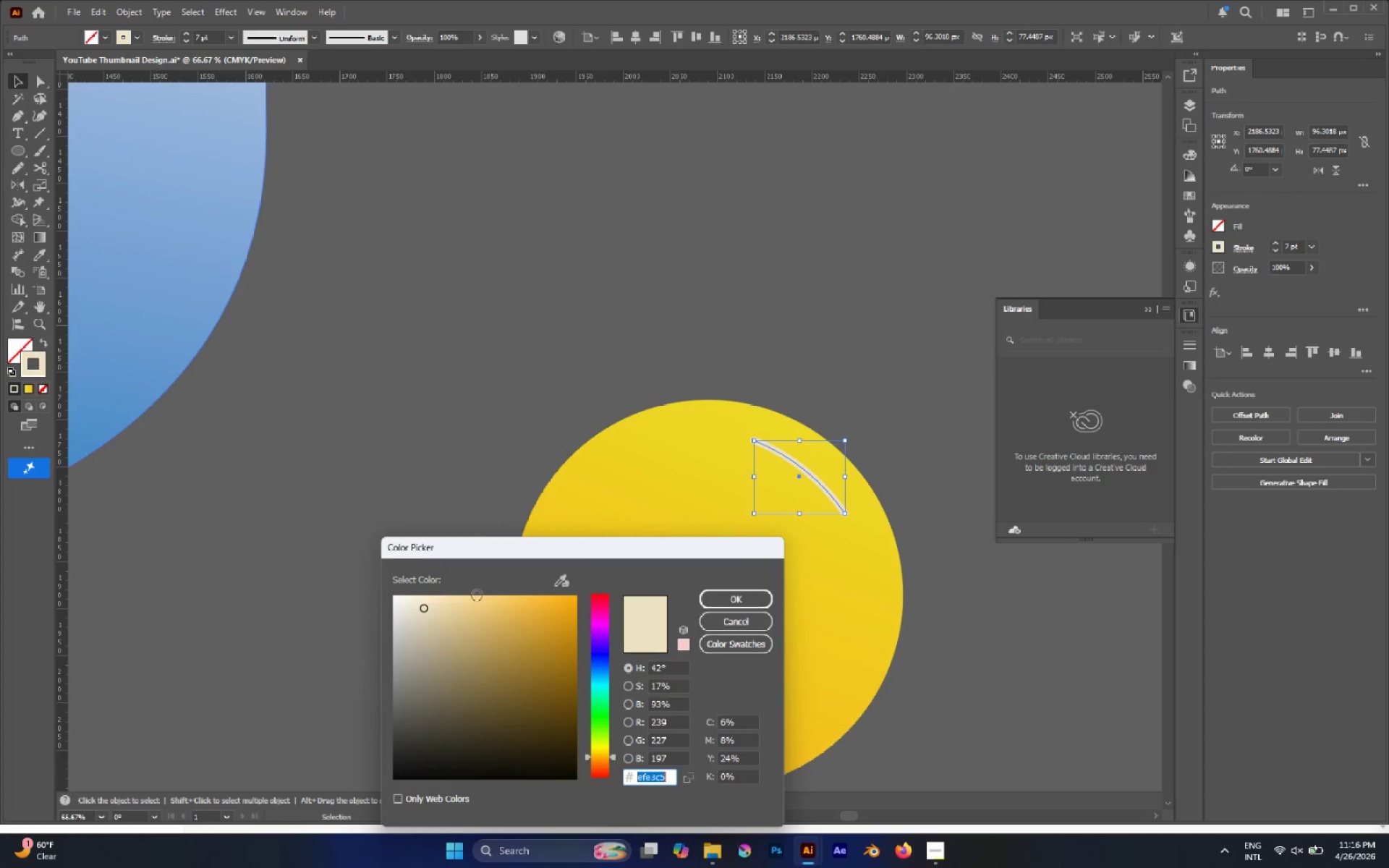 
left_click_drag(start_coordinate=[467, 611], to_coordinate=[199, 465])
 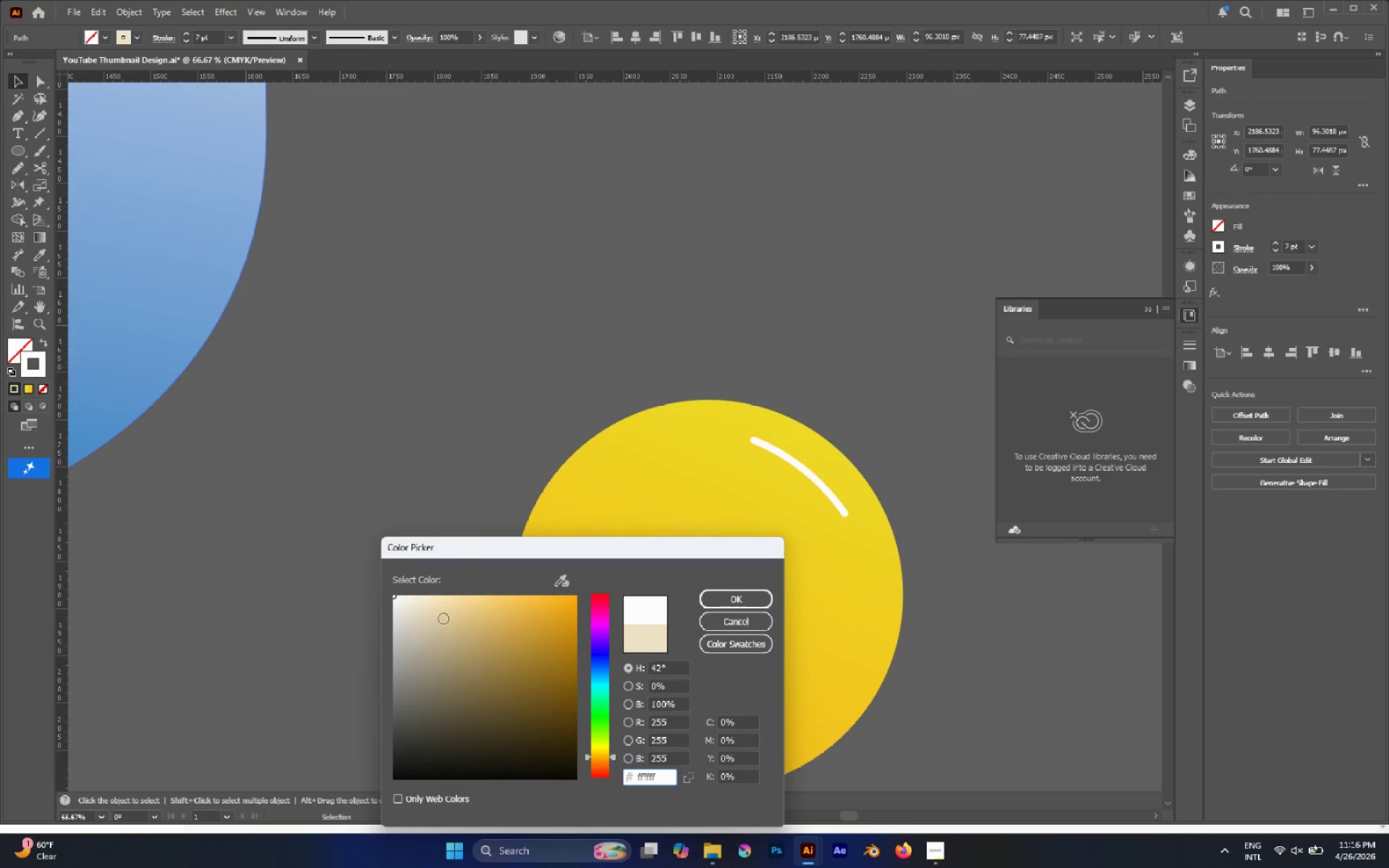 
left_click([643, 641])
 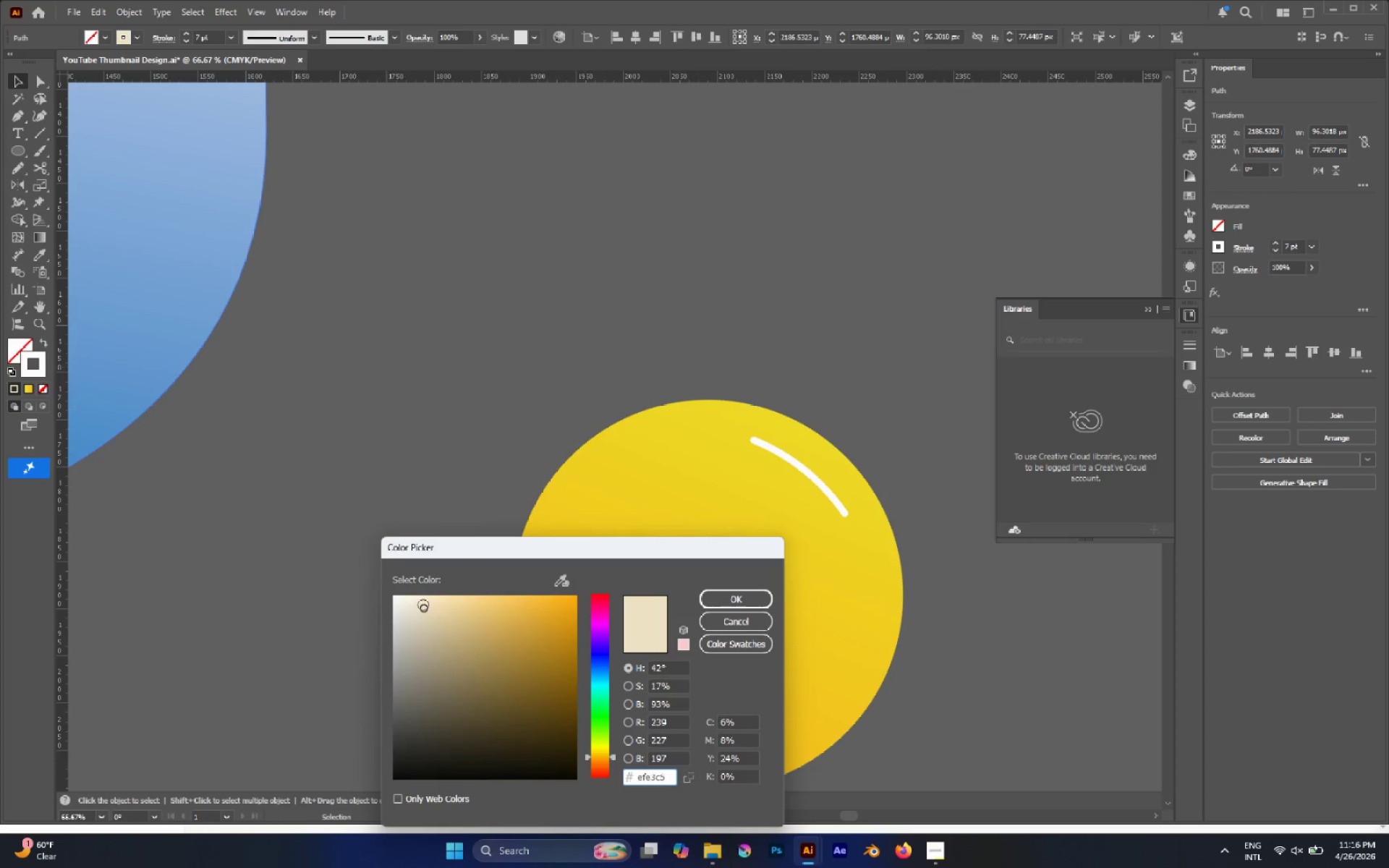 
left_click_drag(start_coordinate=[415, 602], to_coordinate=[411, 600])
 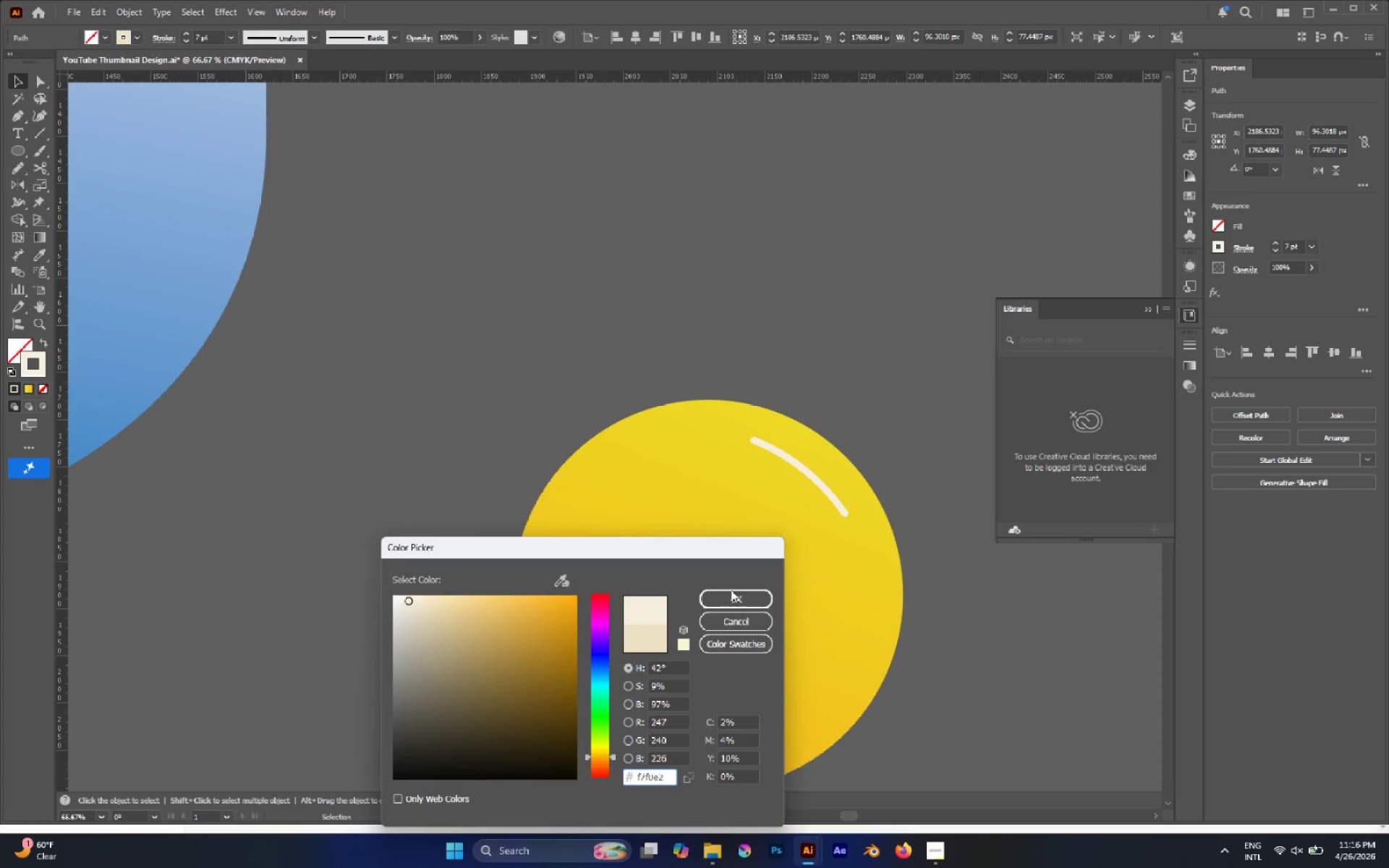 
double_click([731, 600])
 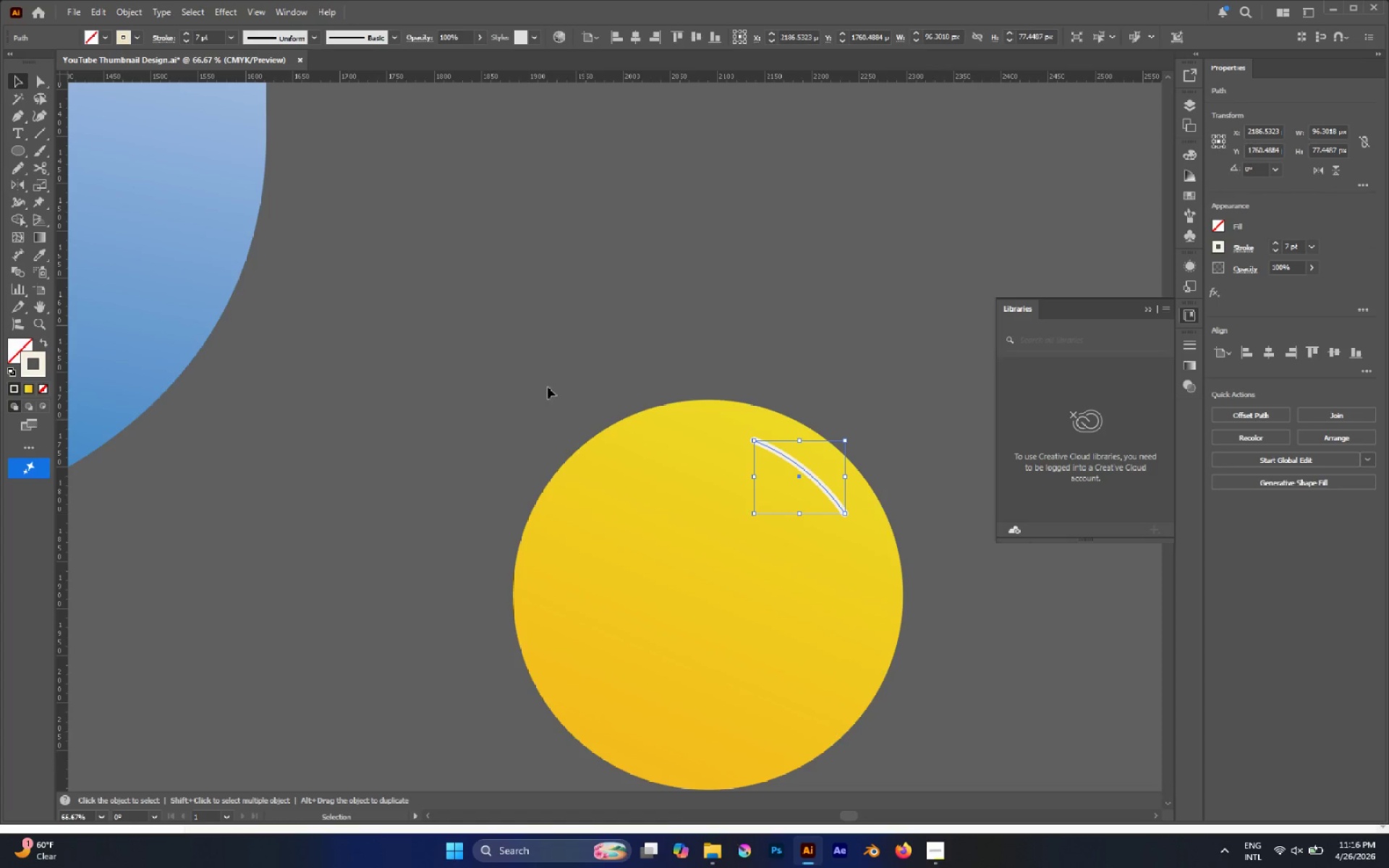 
left_click_drag(start_coordinate=[519, 365], to_coordinate=[526, 370])
 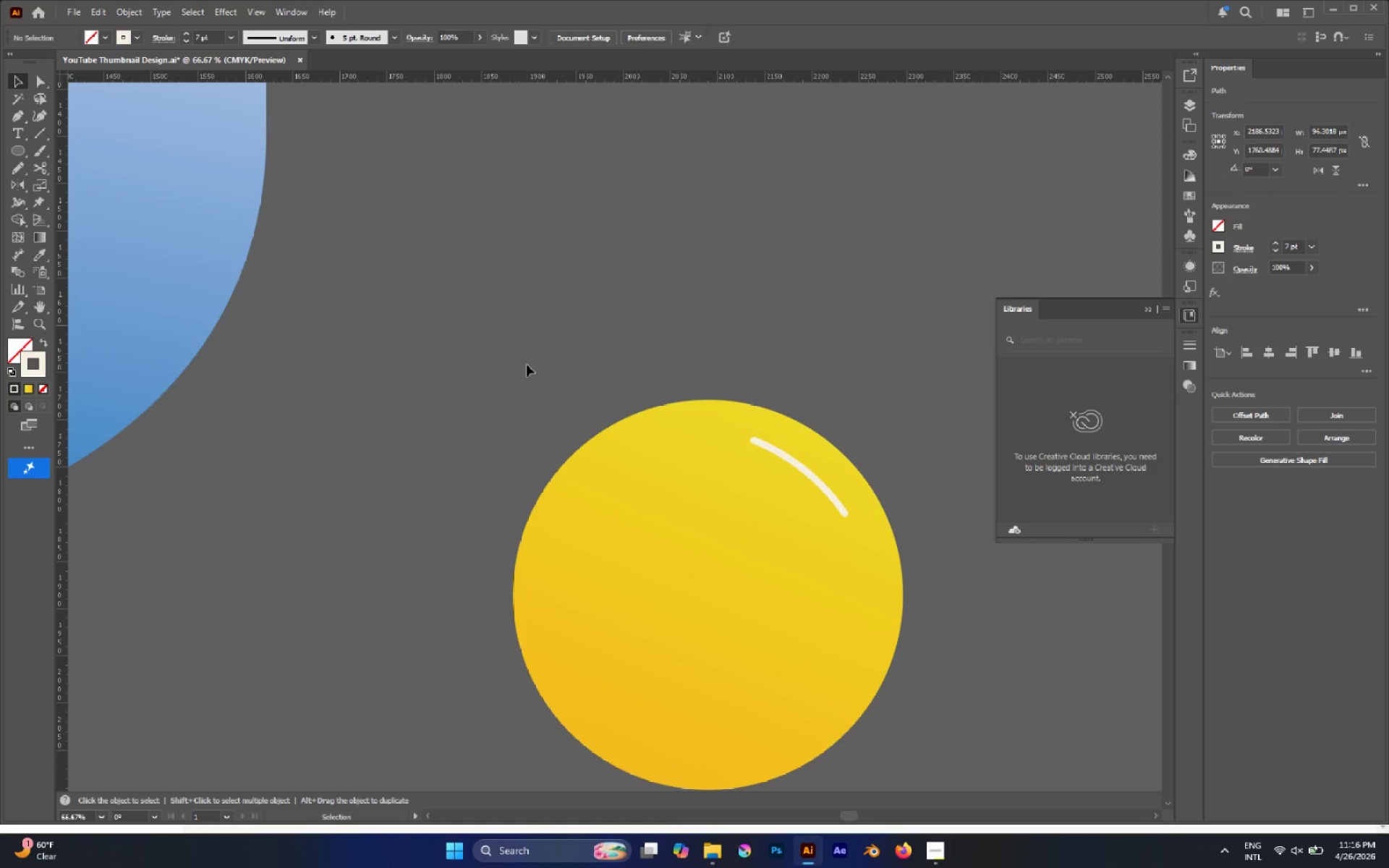 
hold_key(key=AltLeft, duration=0.41)
scroll: coordinate [528, 365], scroll_direction: down, amount: 3.0
 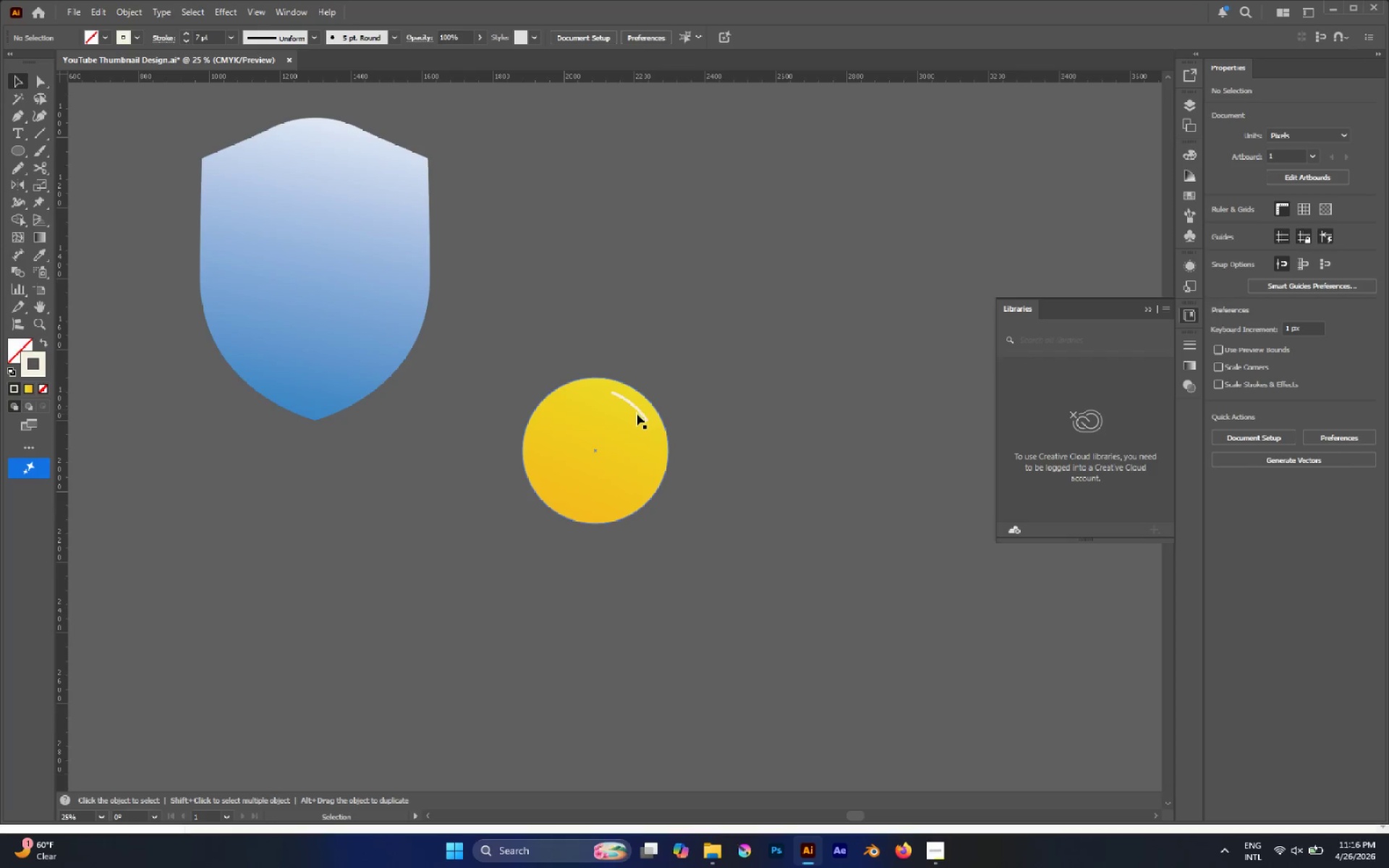 
left_click([637, 409])
 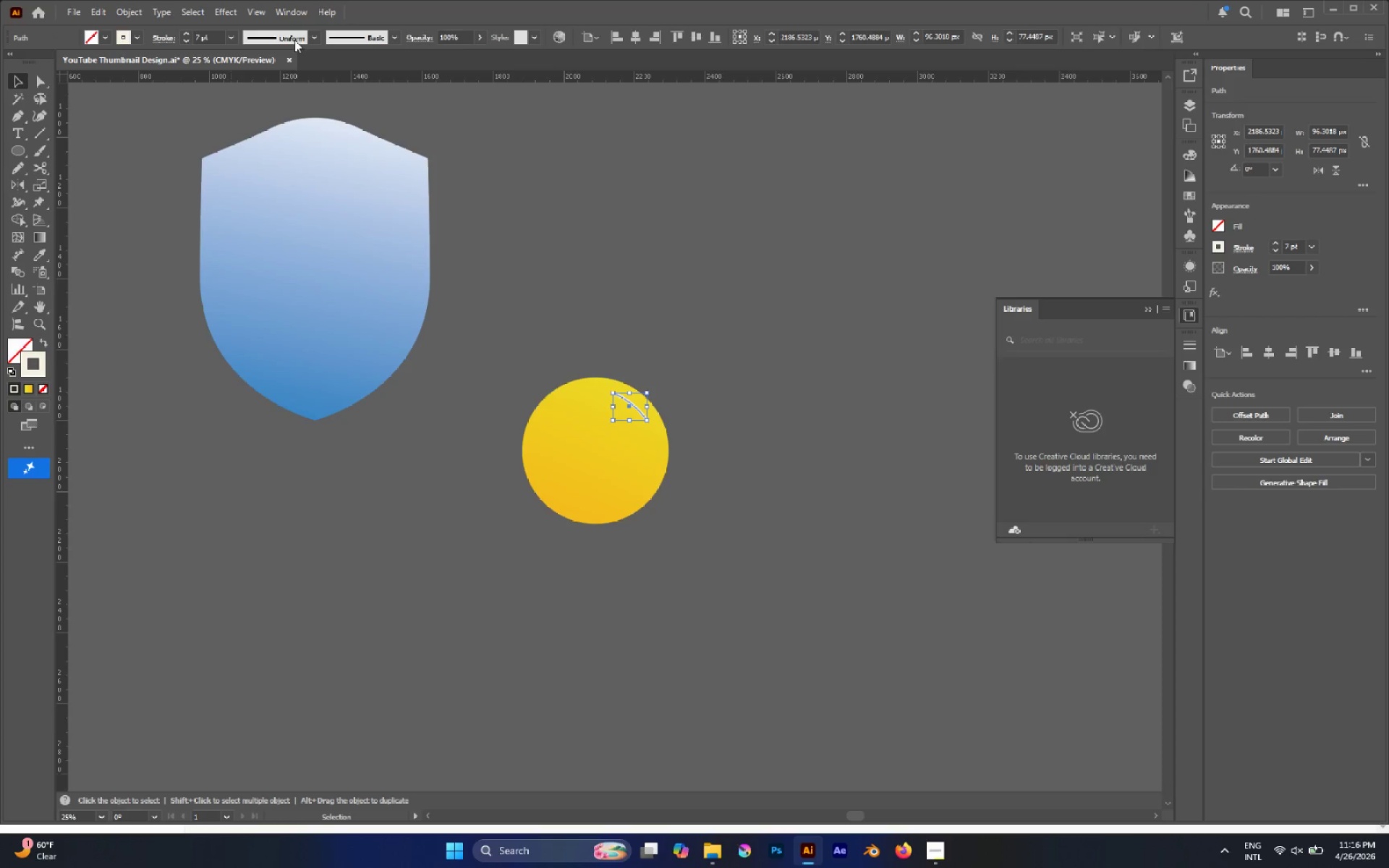 
left_click([313, 35])
 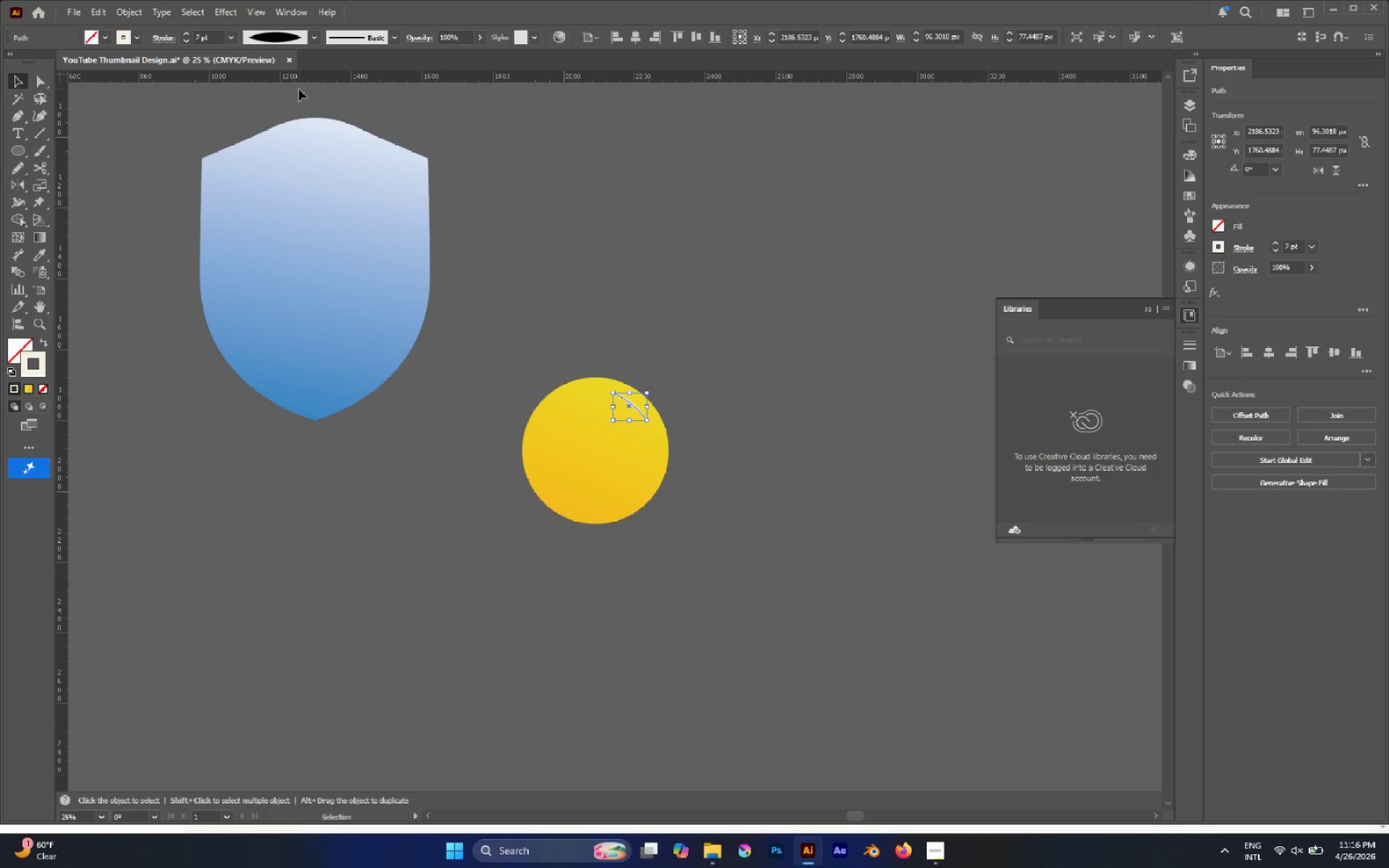 
double_click([645, 348])
 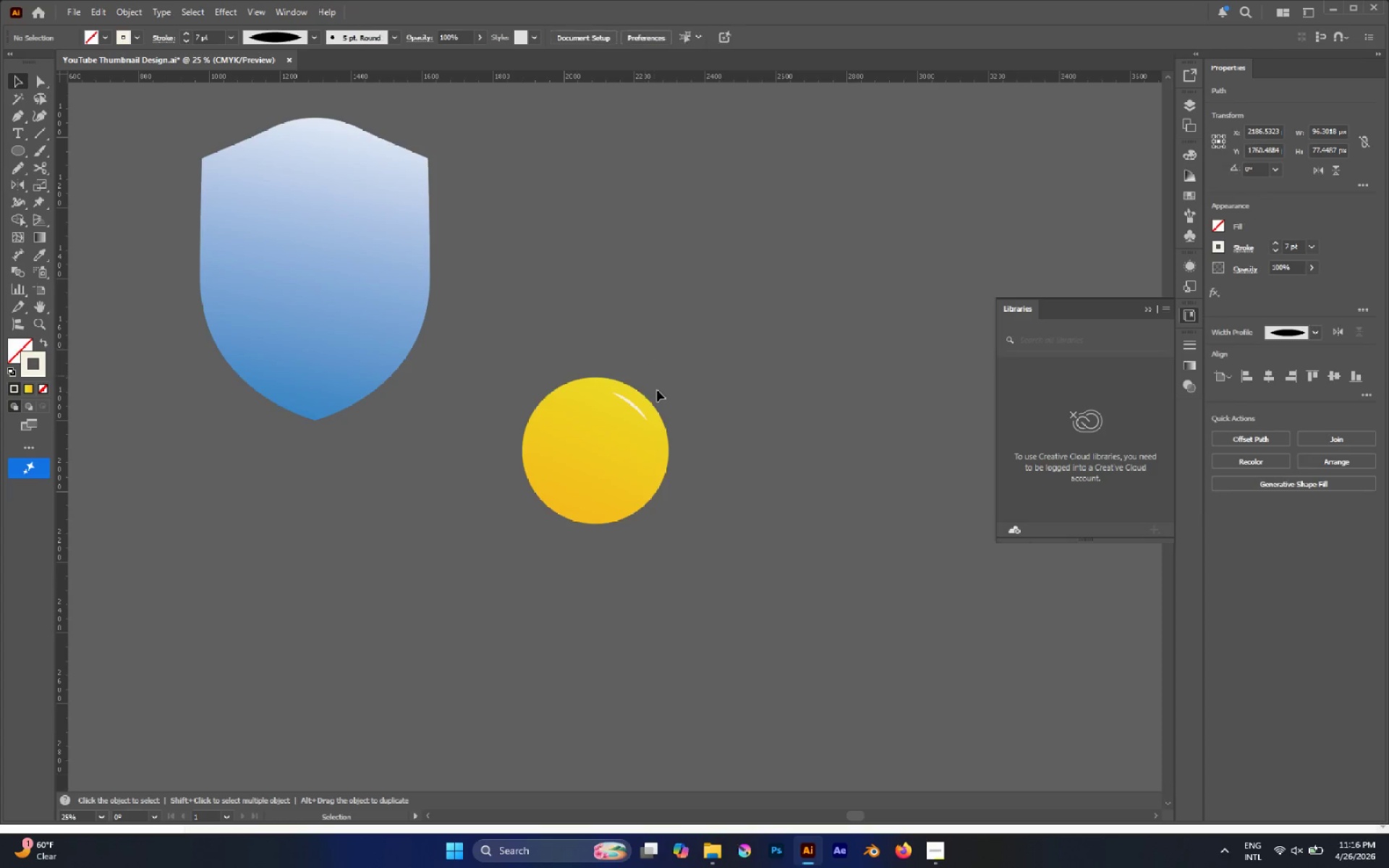 
hold_key(key=AltLeft, duration=0.56)
scroll: coordinate [607, 401], scroll_direction: up, amount: 3.0
 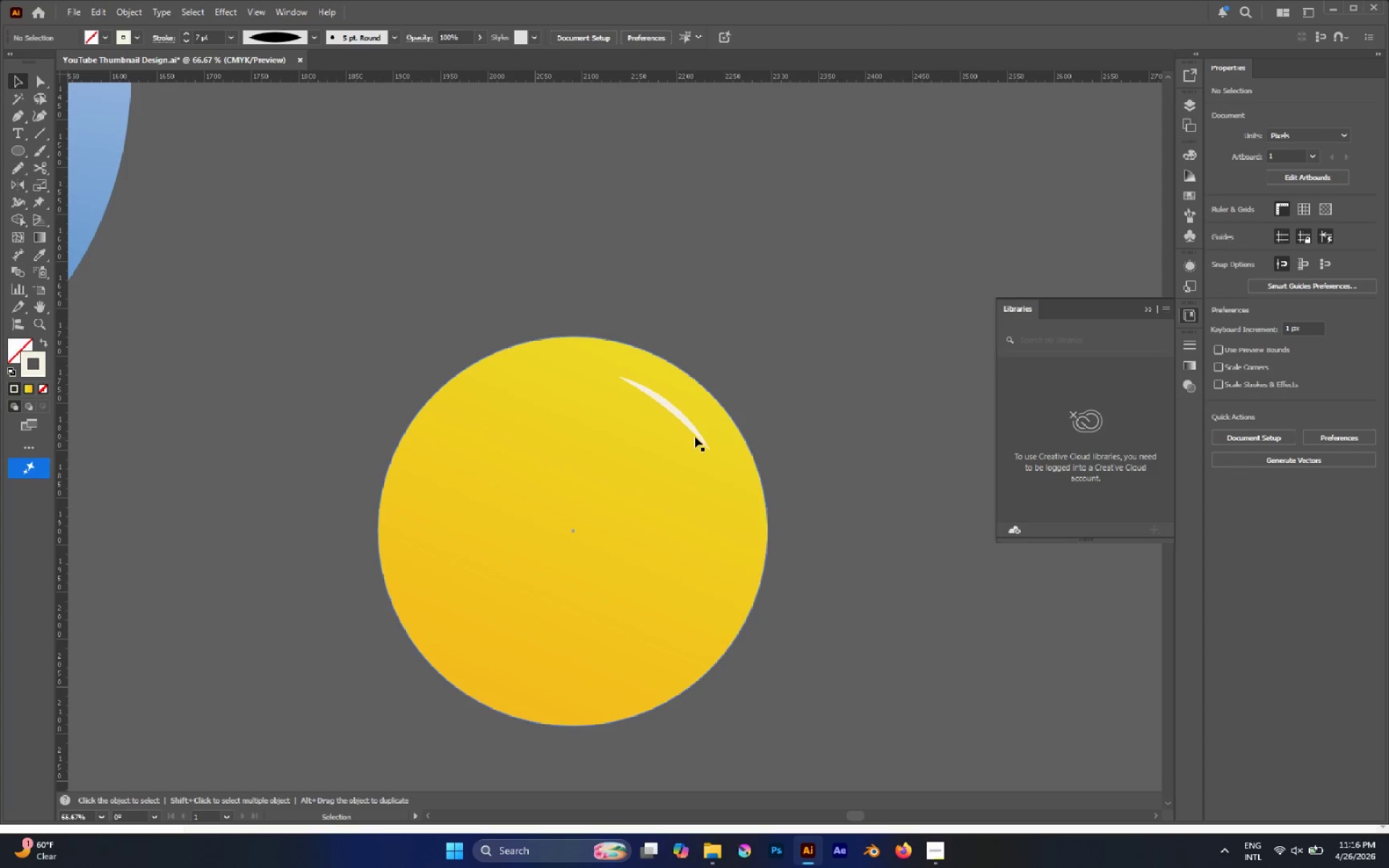 
hold_key(key=AltLeft, duration=0.36)
scroll: coordinate [689, 424], scroll_direction: down, amount: 1.0
 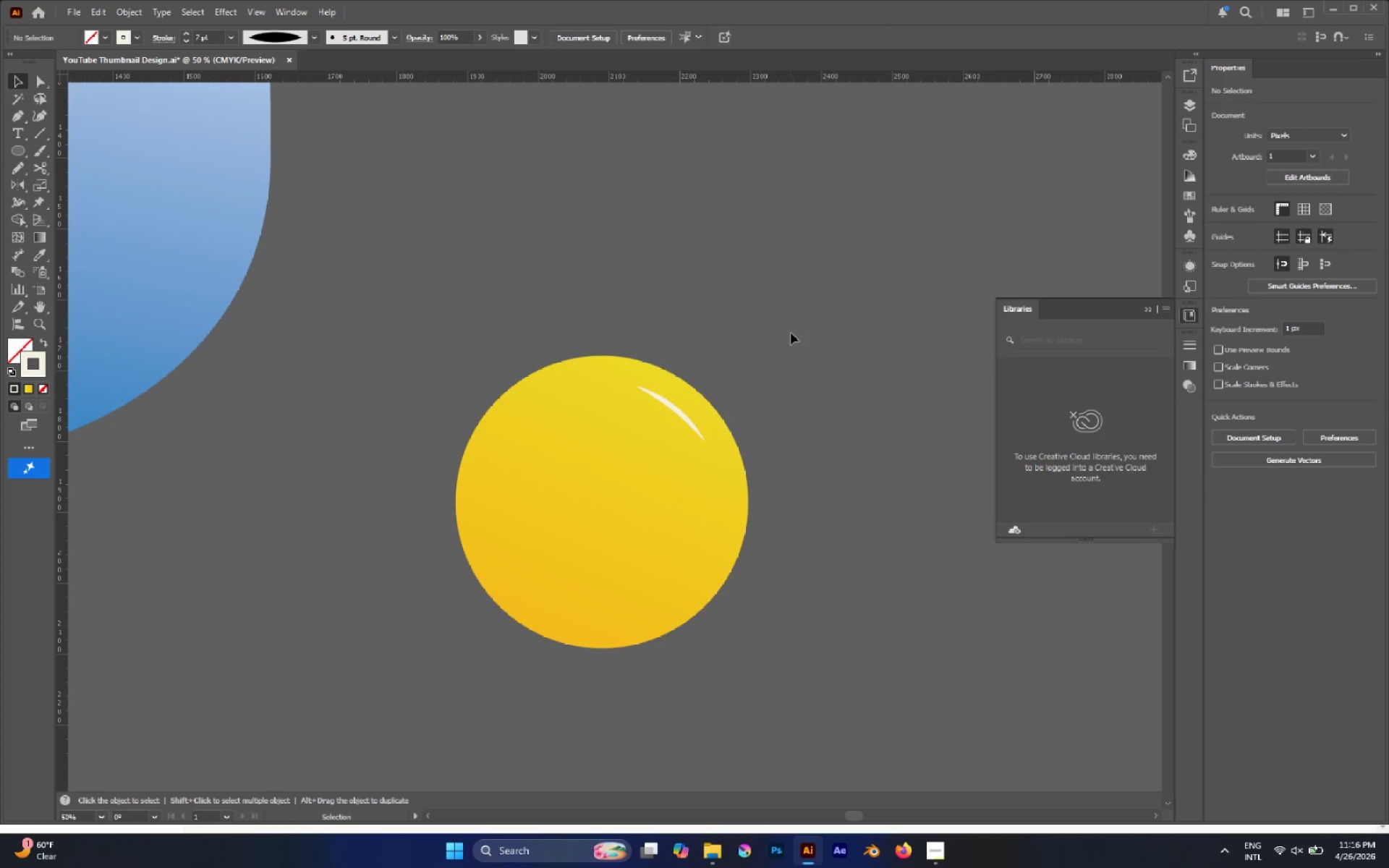 
left_click_drag(start_coordinate=[791, 333], to_coordinate=[465, 715])
 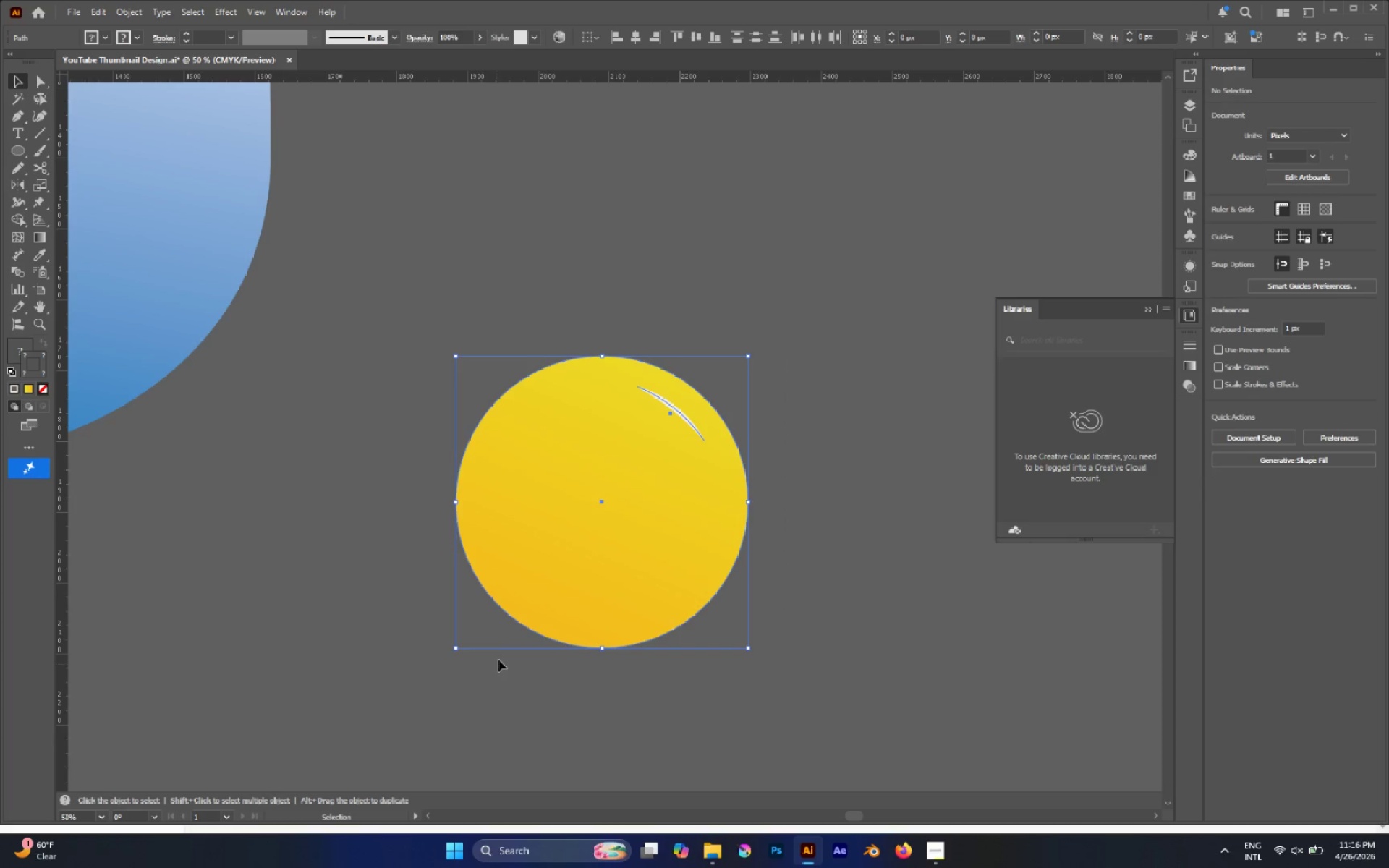 
key(Control+G)
 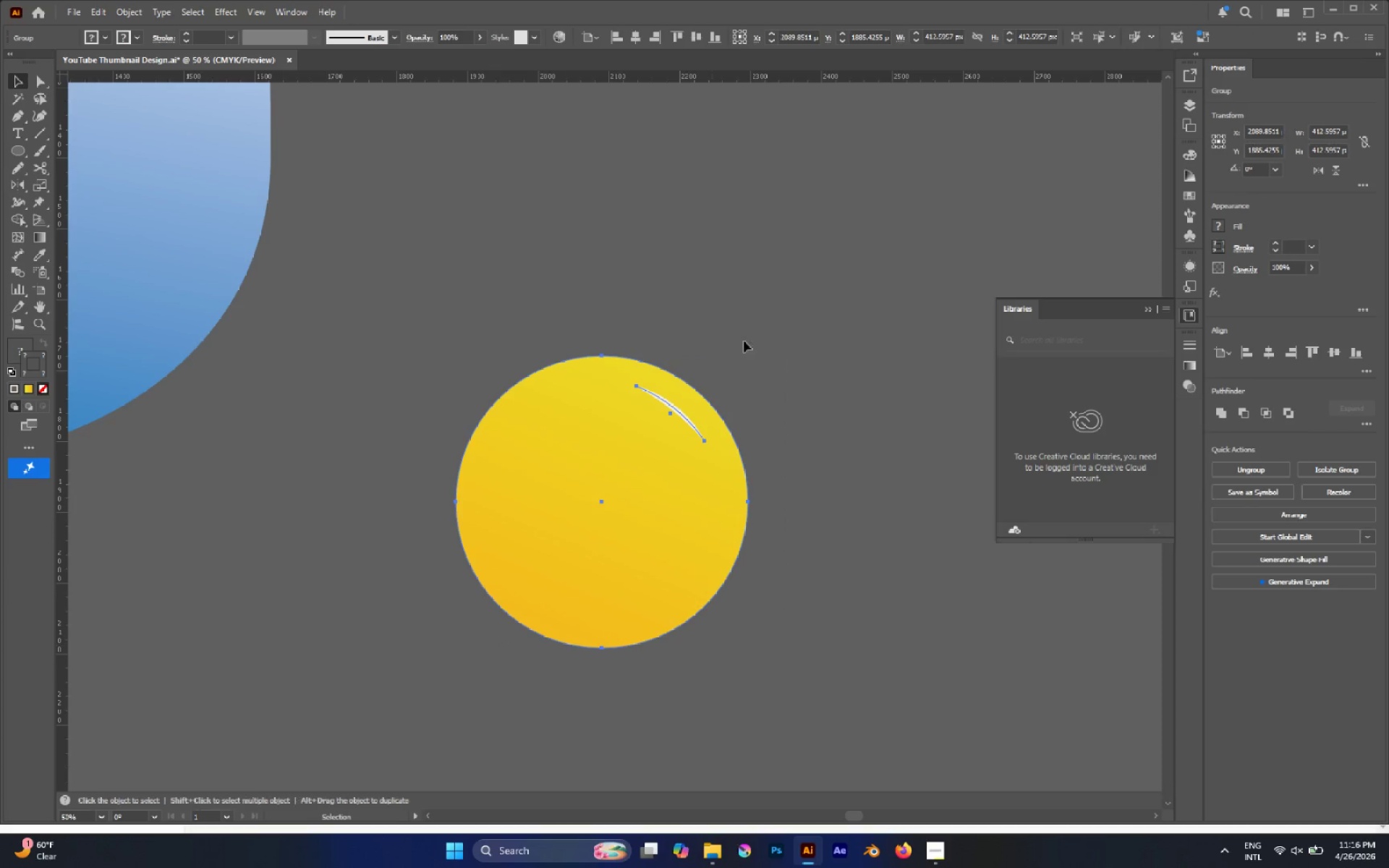 
left_click([784, 265])
 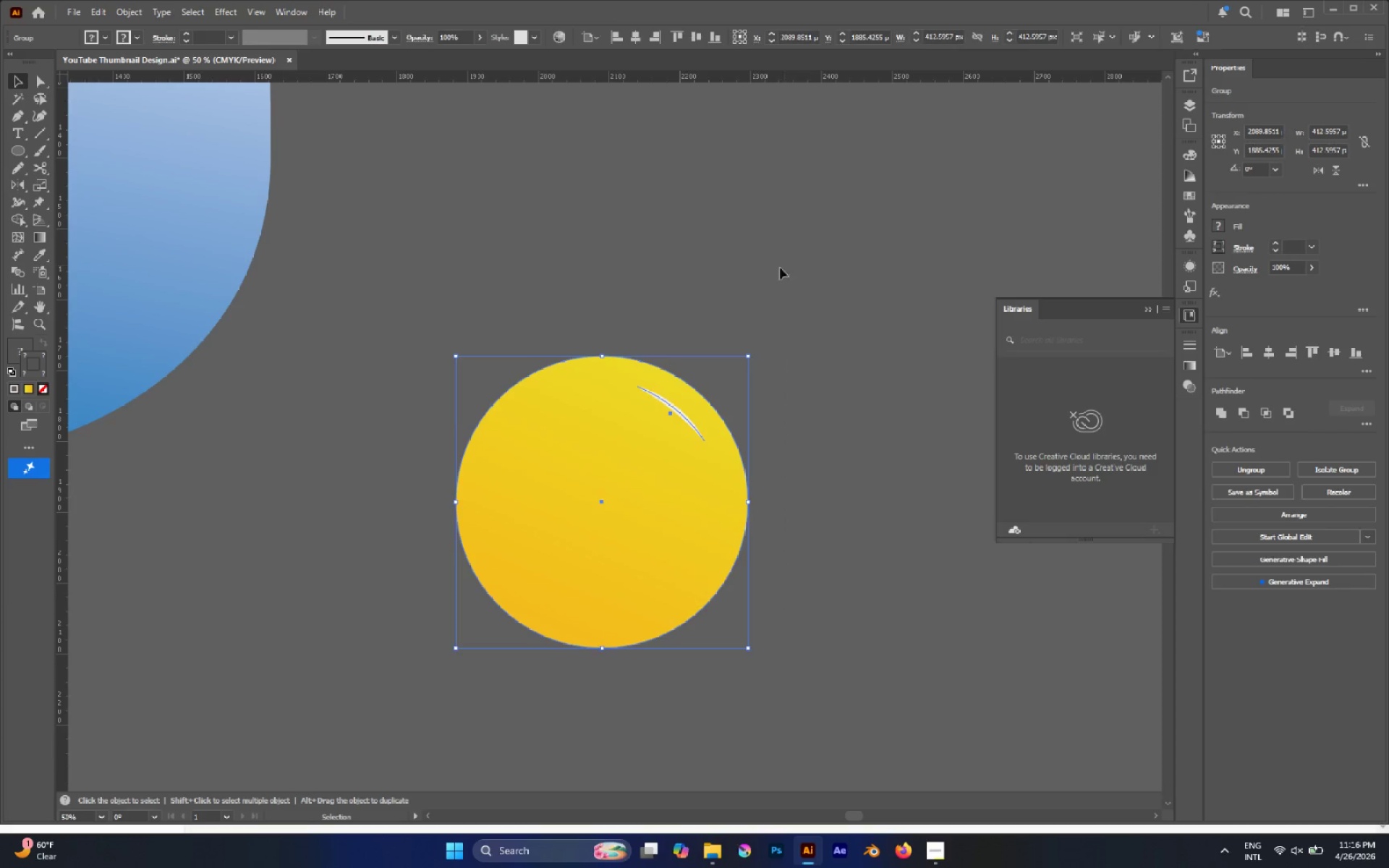 
hold_key(key=AltLeft, duration=0.52)
scroll: coordinate [715, 340], scroll_direction: down, amount: 4.0
 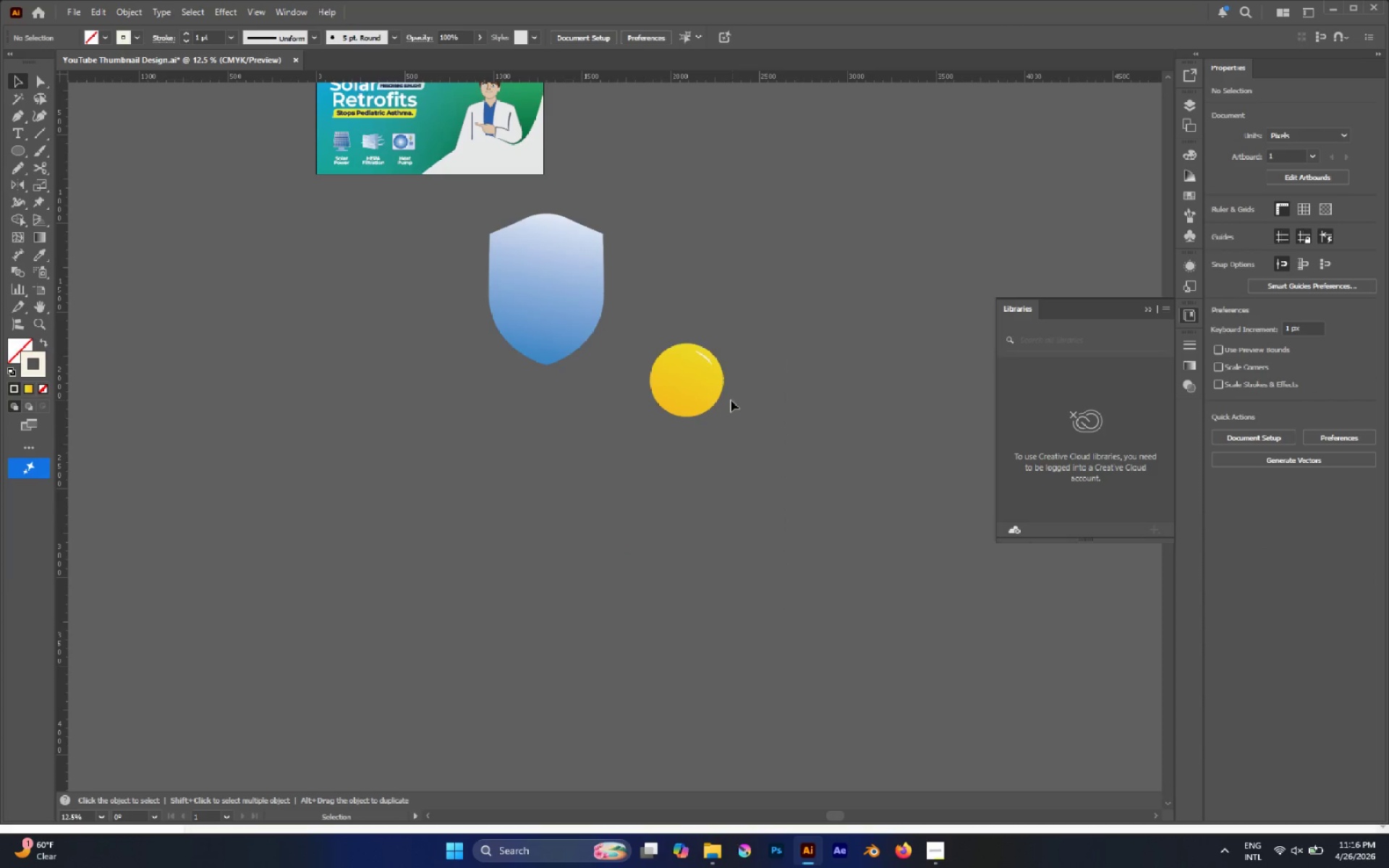 
left_click_drag(start_coordinate=[709, 388], to_coordinate=[751, 482])
 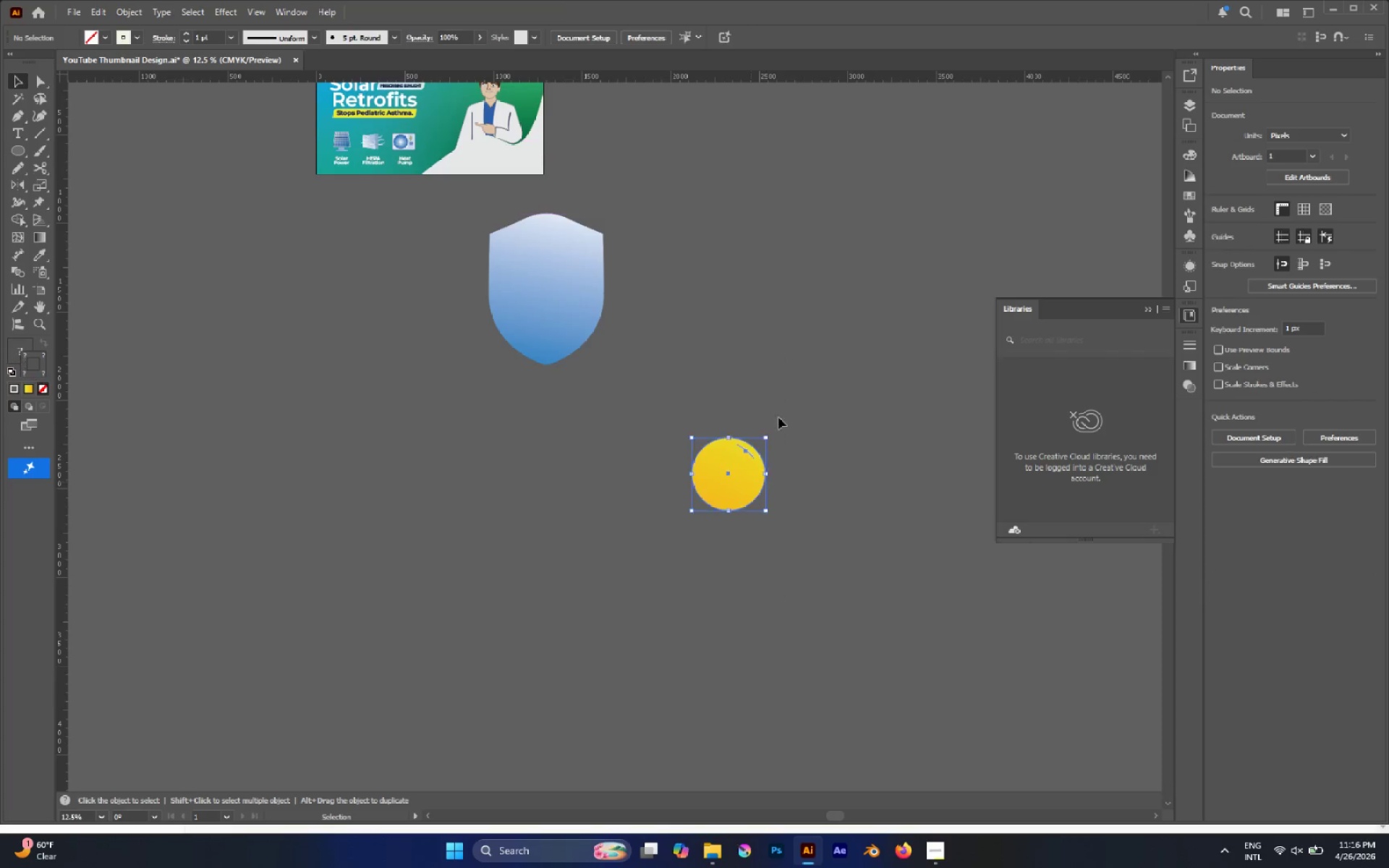 
left_click([804, 378])
 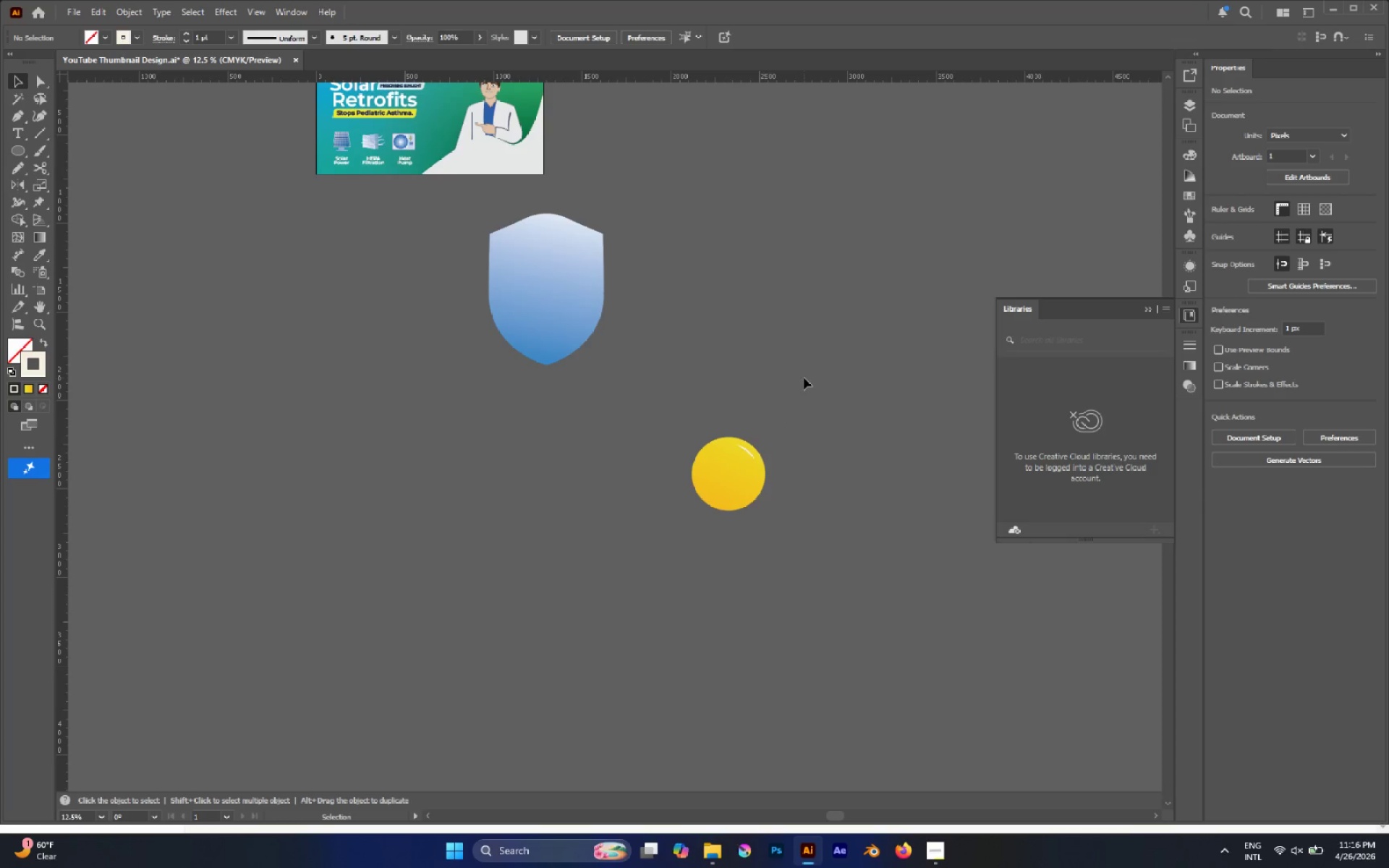 
key(M)
 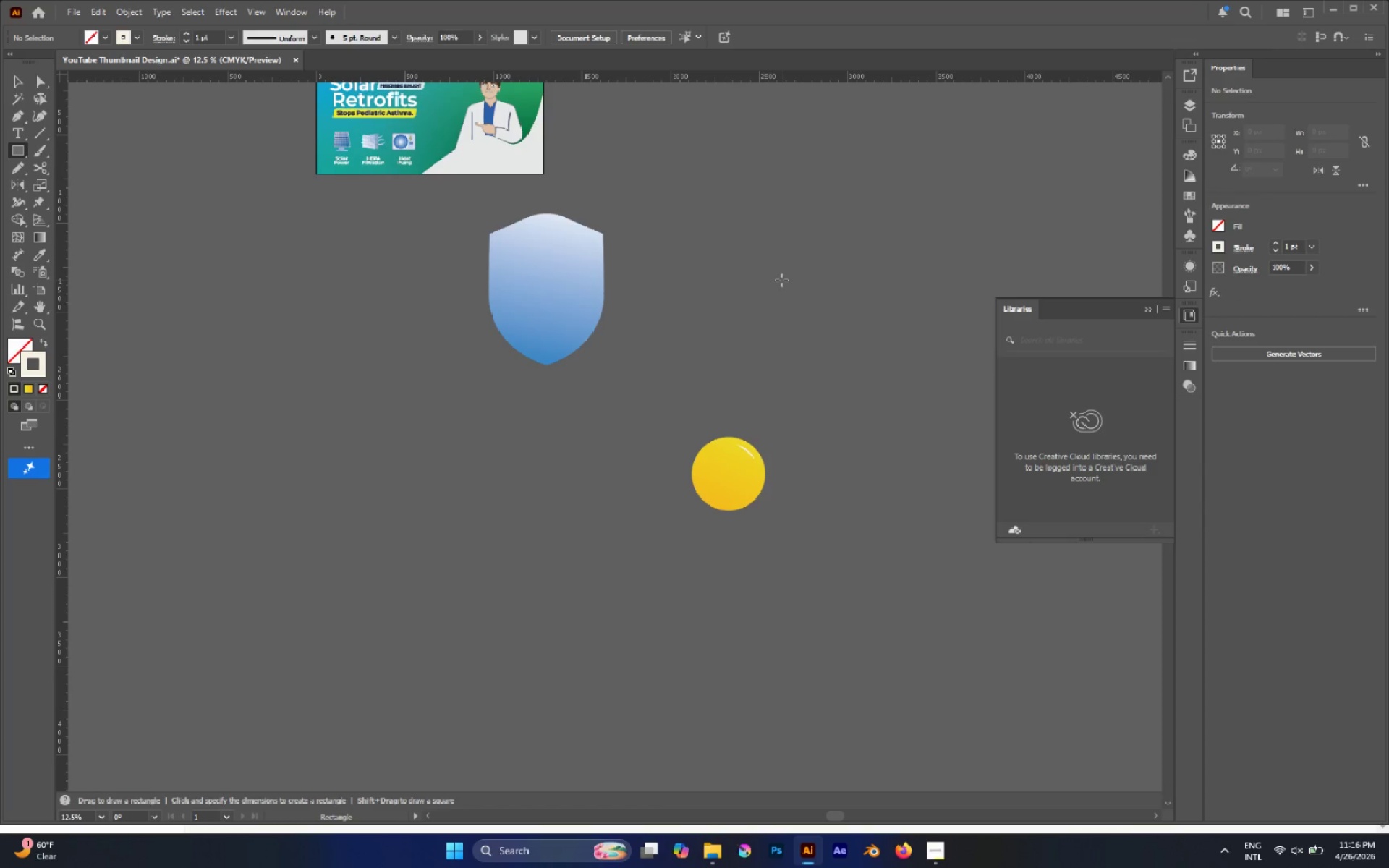 
hold_key(key=ShiftLeft, duration=0.81)
left_click_drag(start_coordinate=[781, 274], to_coordinate=[814, 346])
 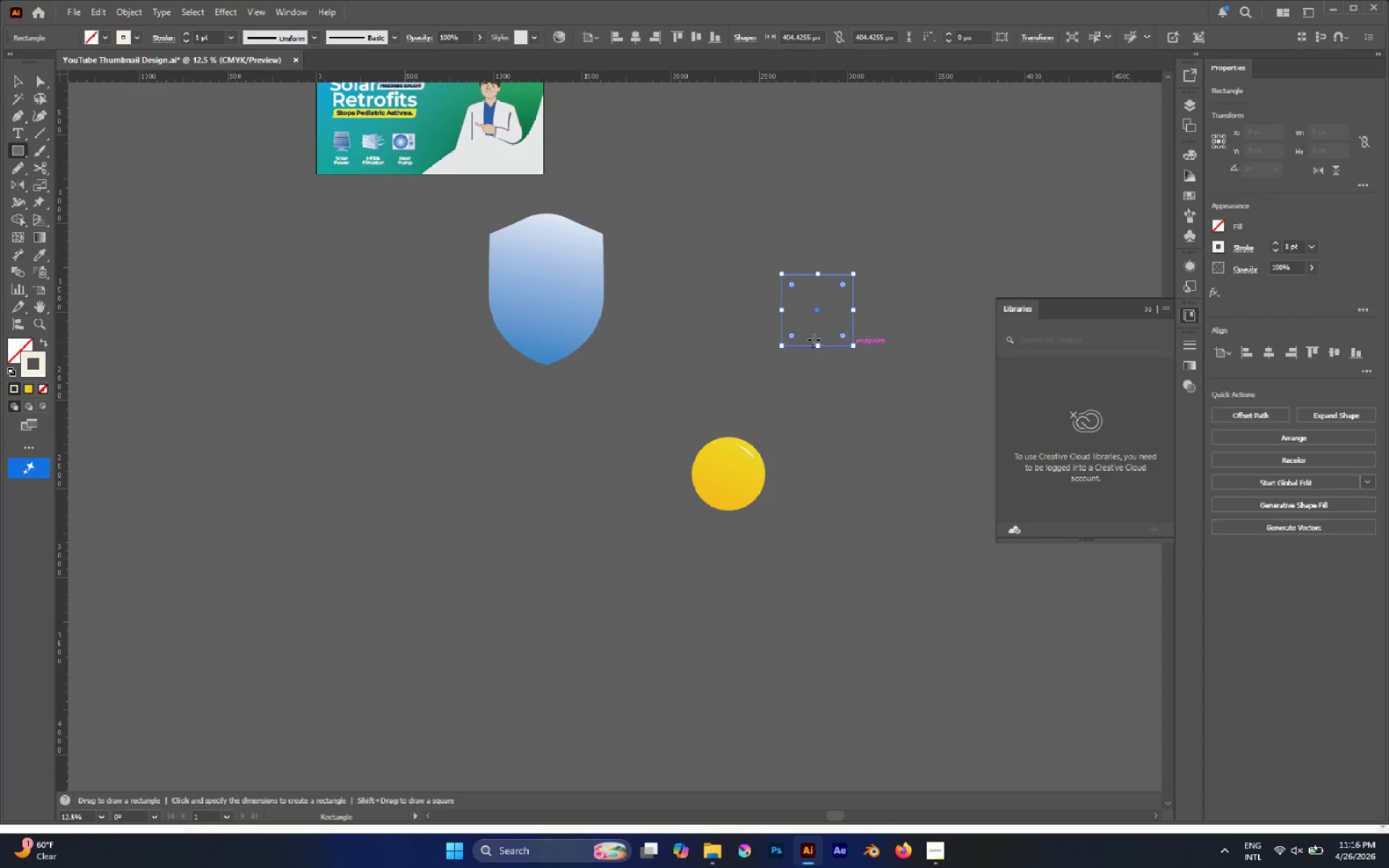 
key(A)
 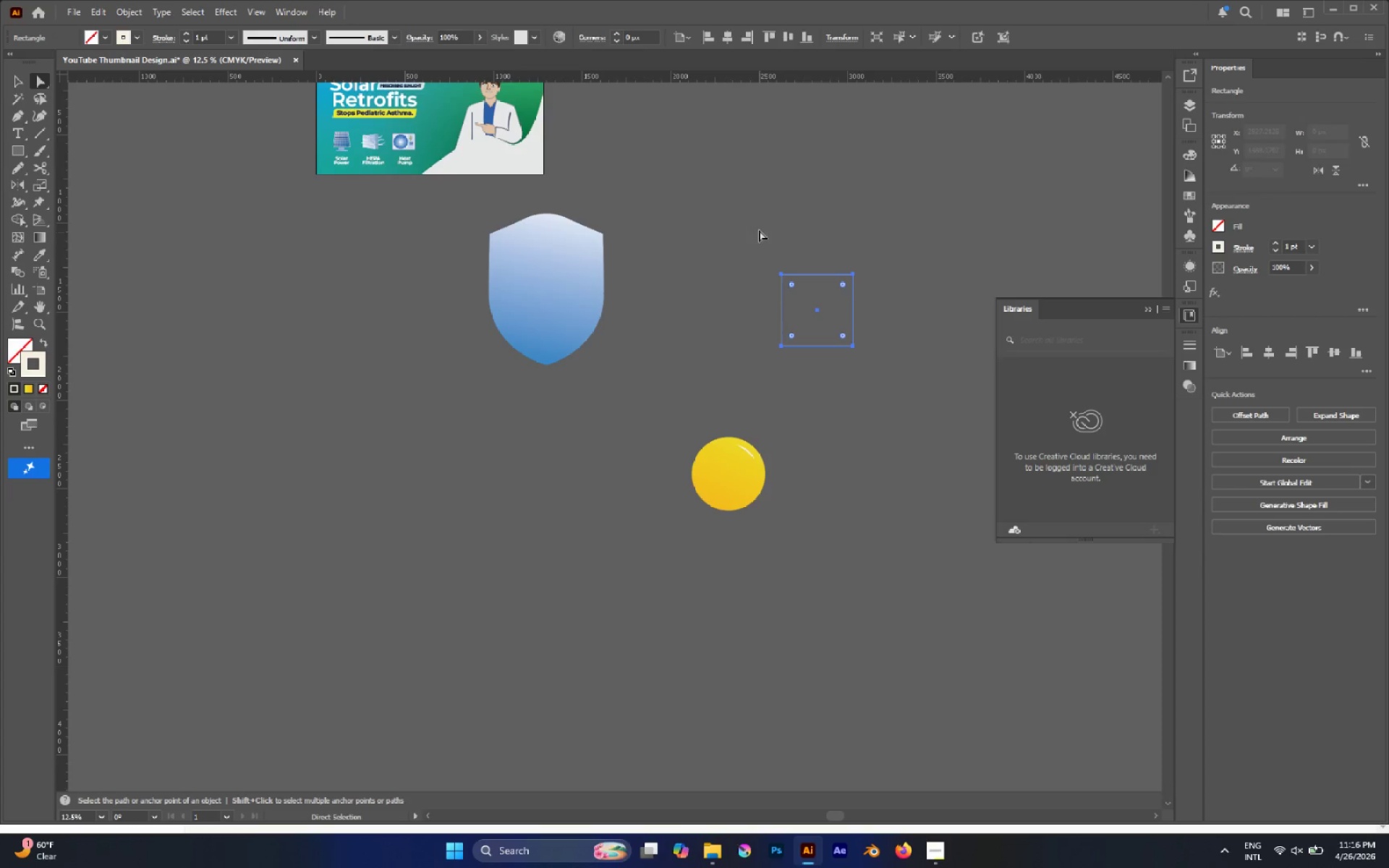 
left_click_drag(start_coordinate=[750, 224], to_coordinate=[891, 306])
 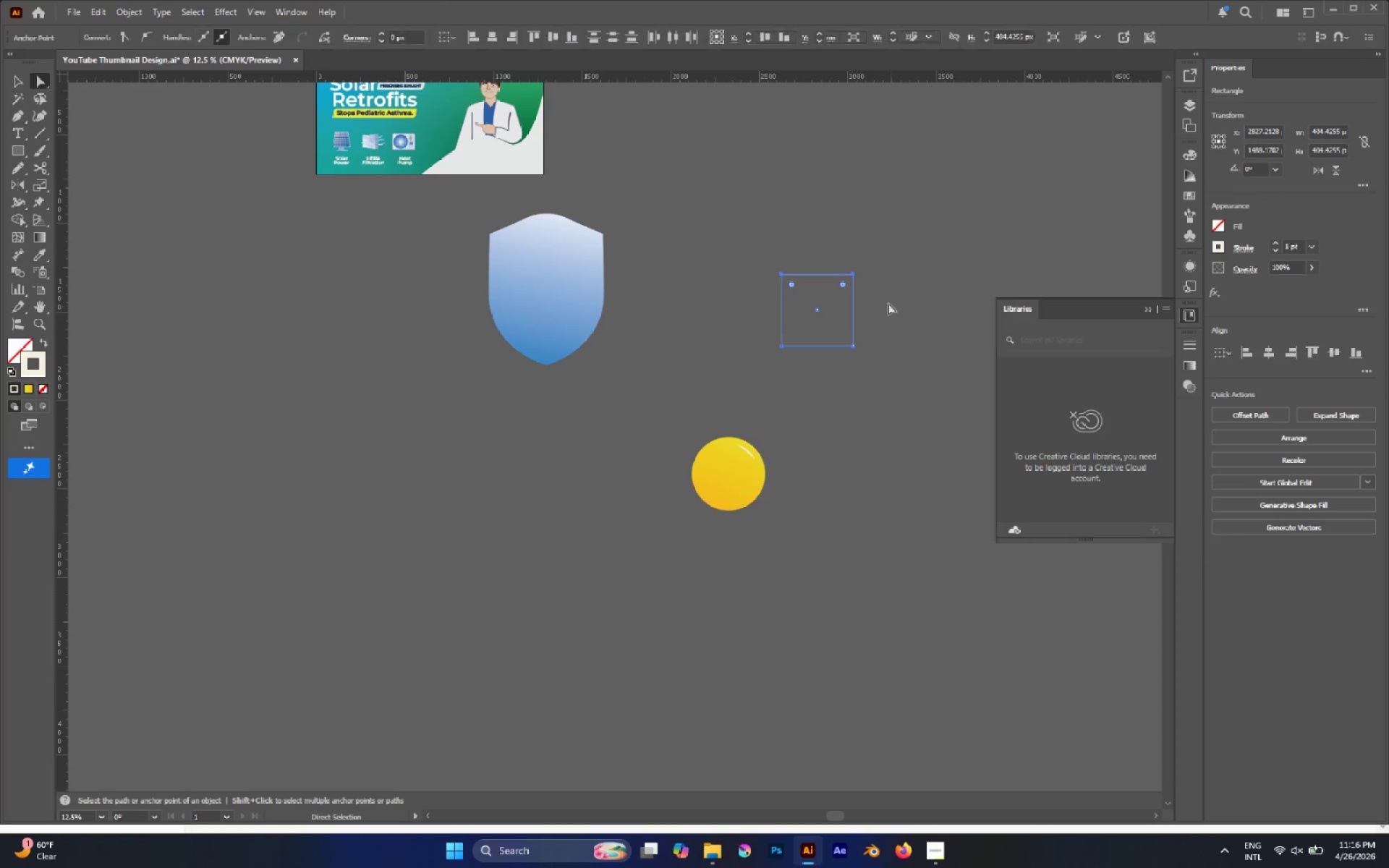 
key(Alt+Control+L)
 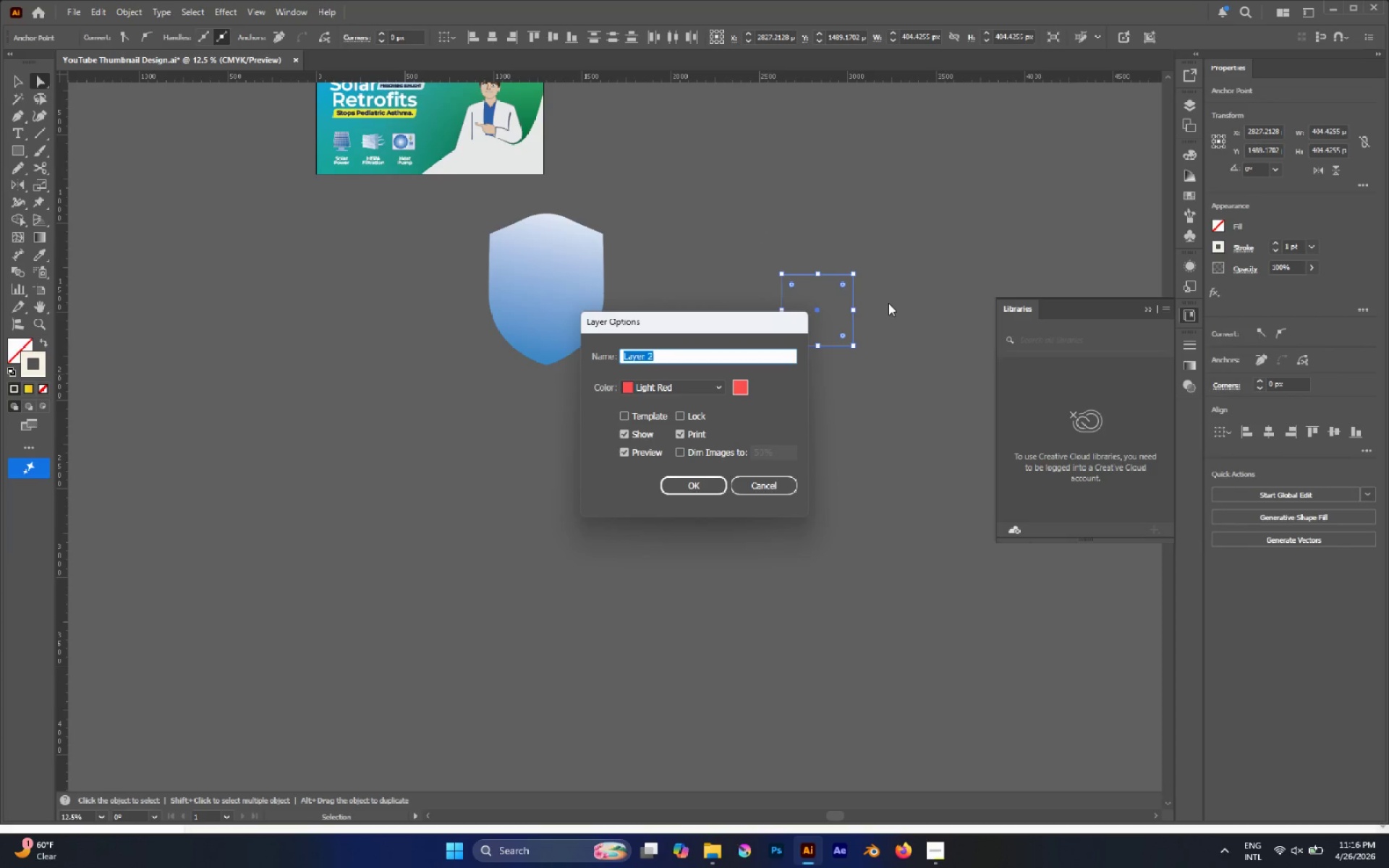 
key(Escape)
 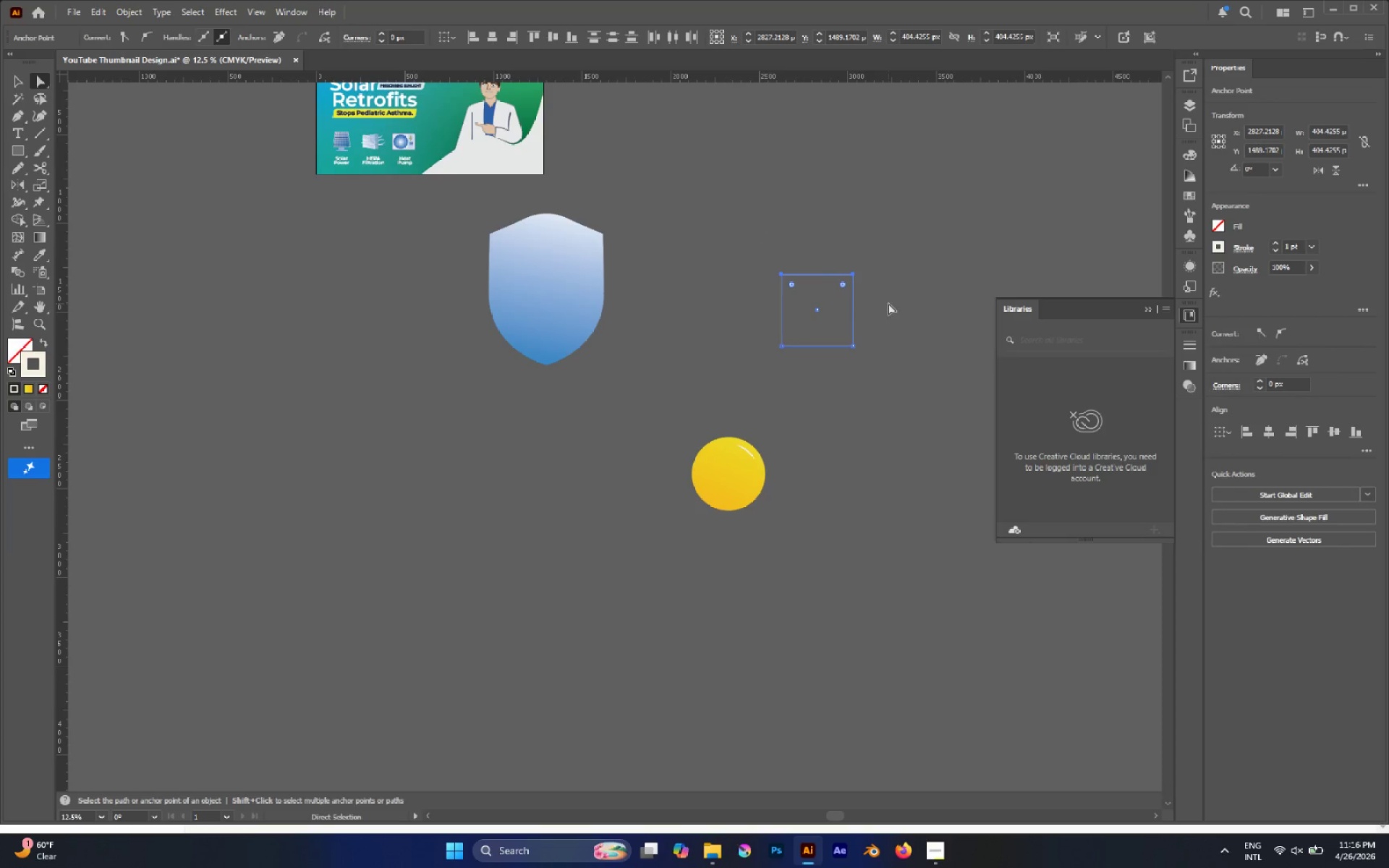 
key(Alt+Control+J)
 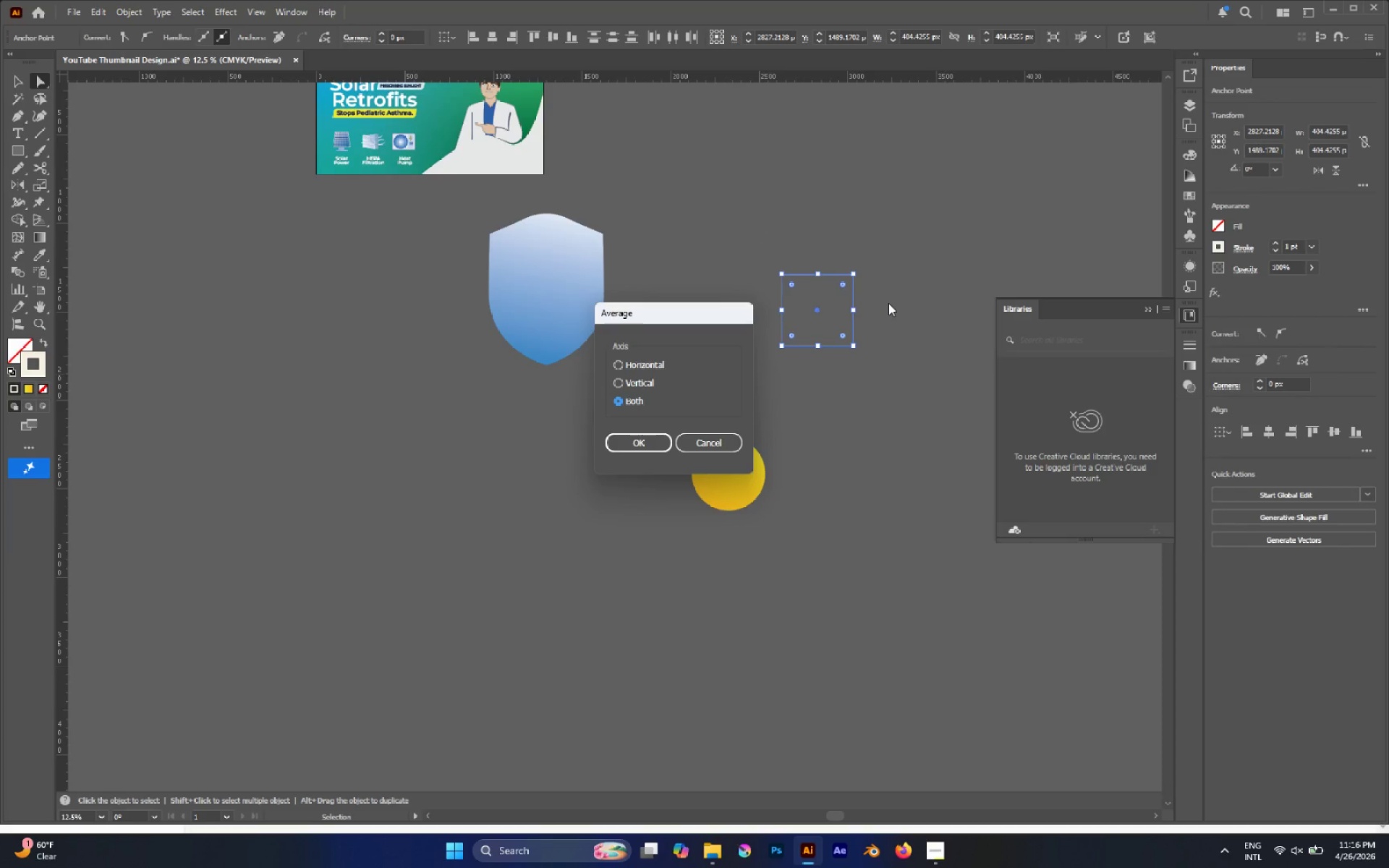 
key(Enter)
 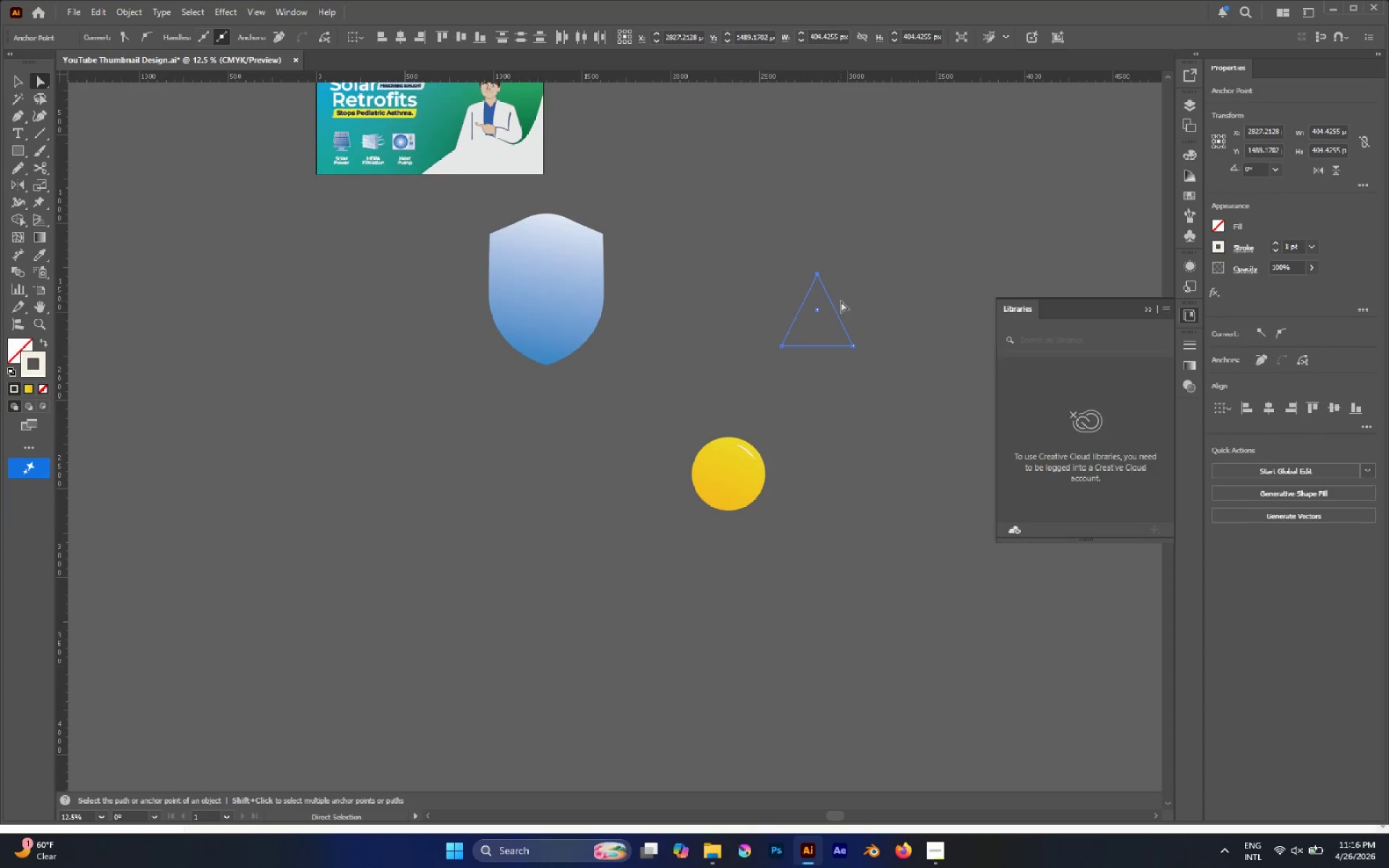 
key(I)
 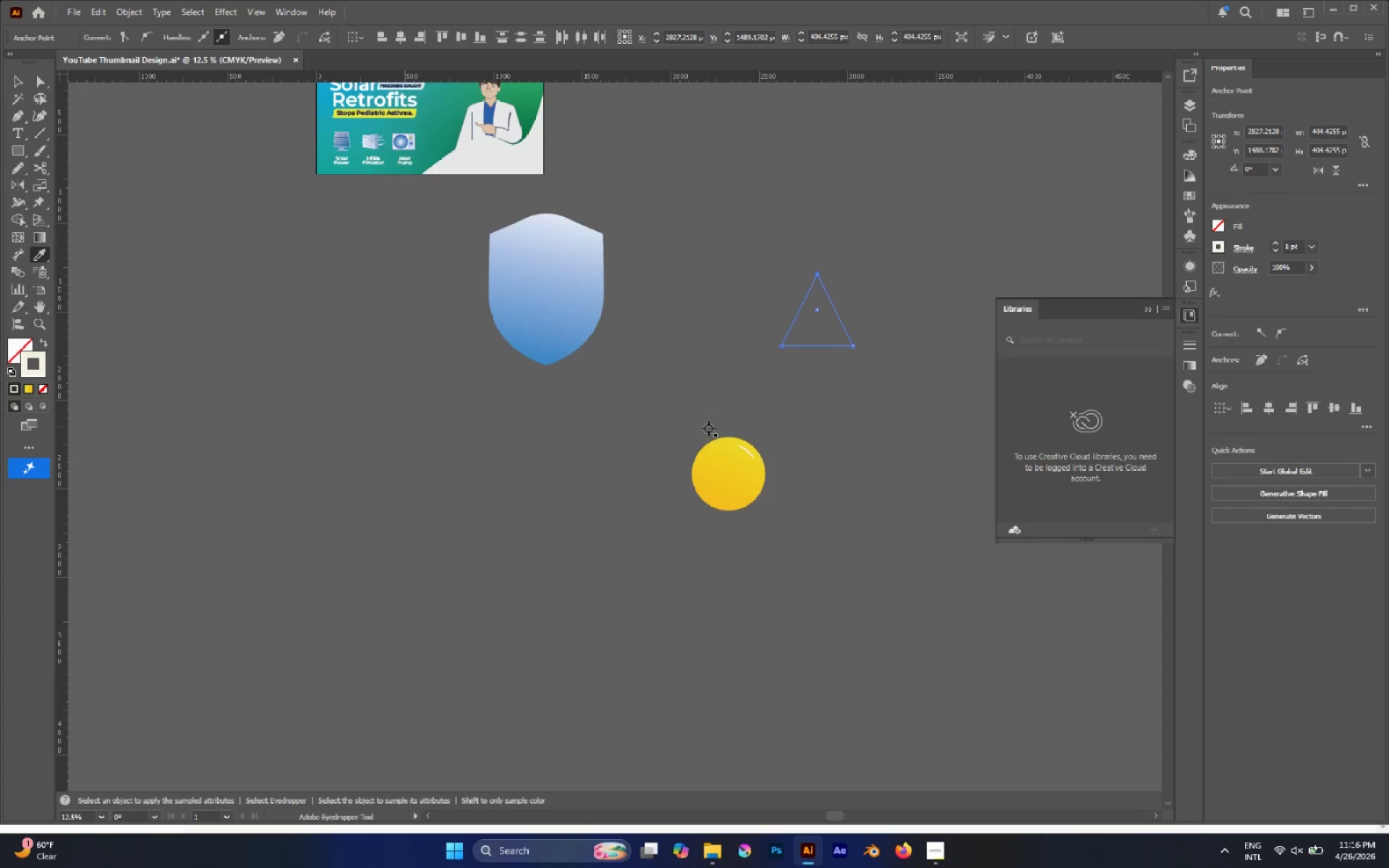 
left_click([720, 456])
 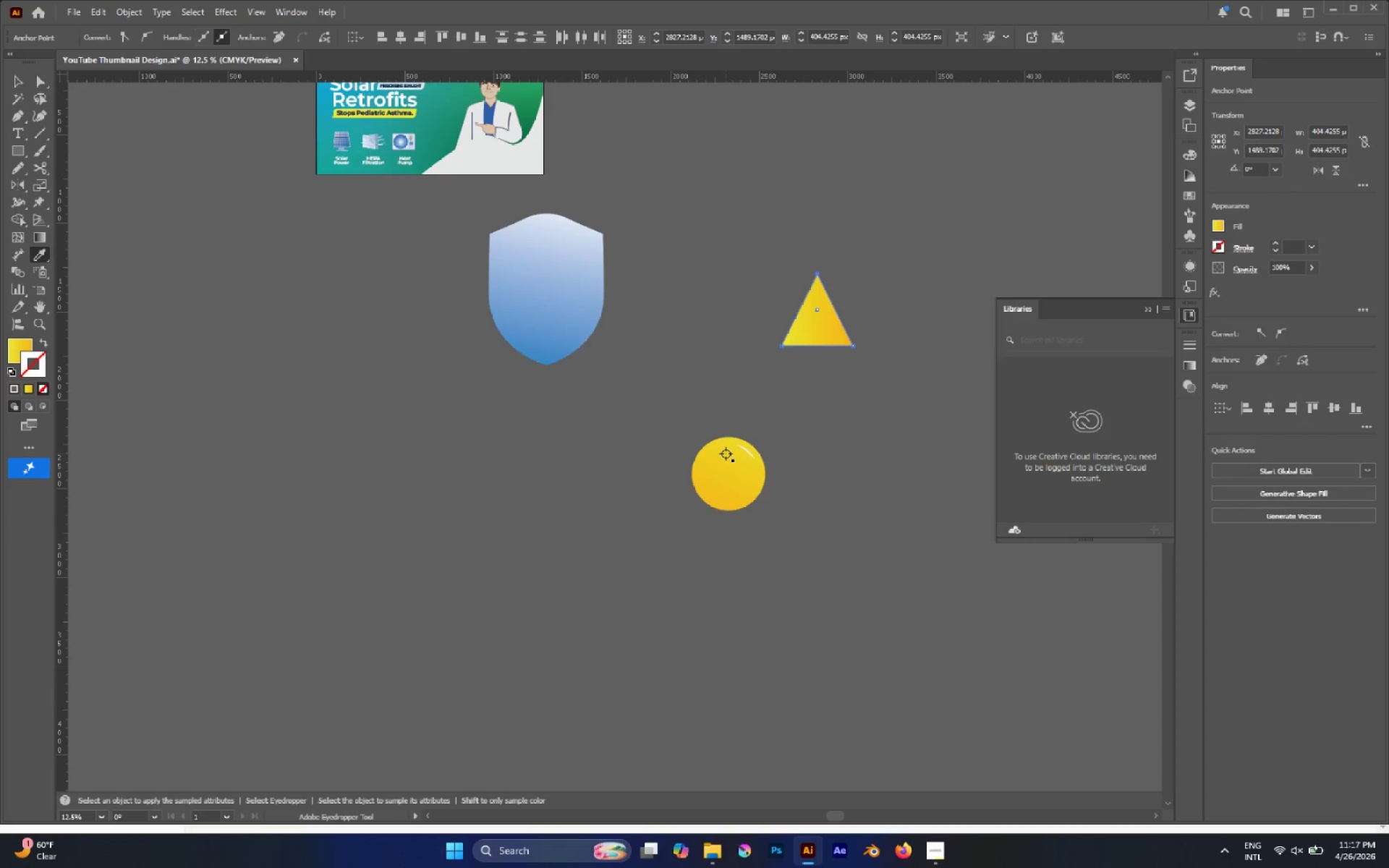 
key(V)
 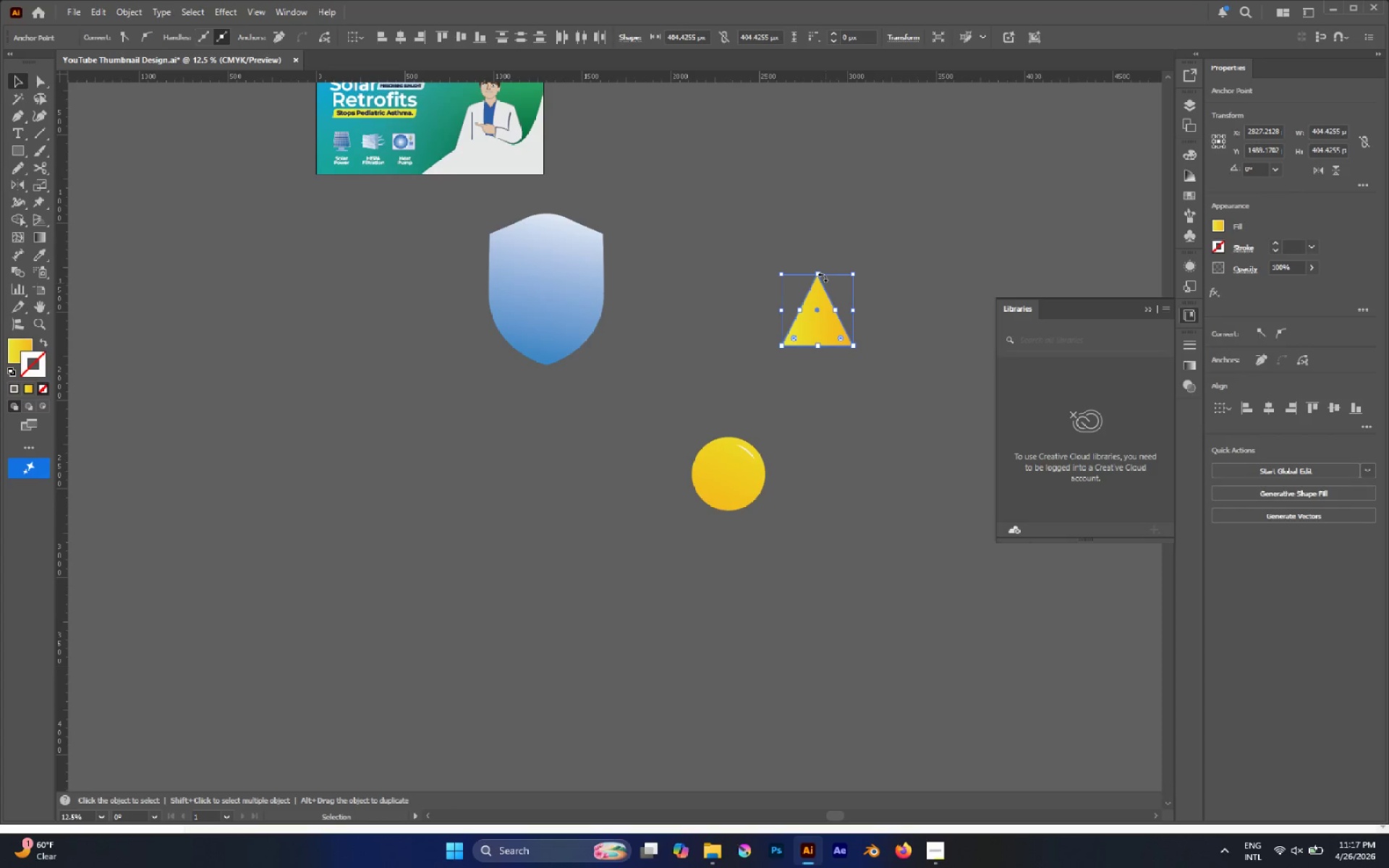 
hold_key(key=AltLeft, duration=0.92)
left_click_drag(start_coordinate=[829, 327], to_coordinate=[865, 622])
 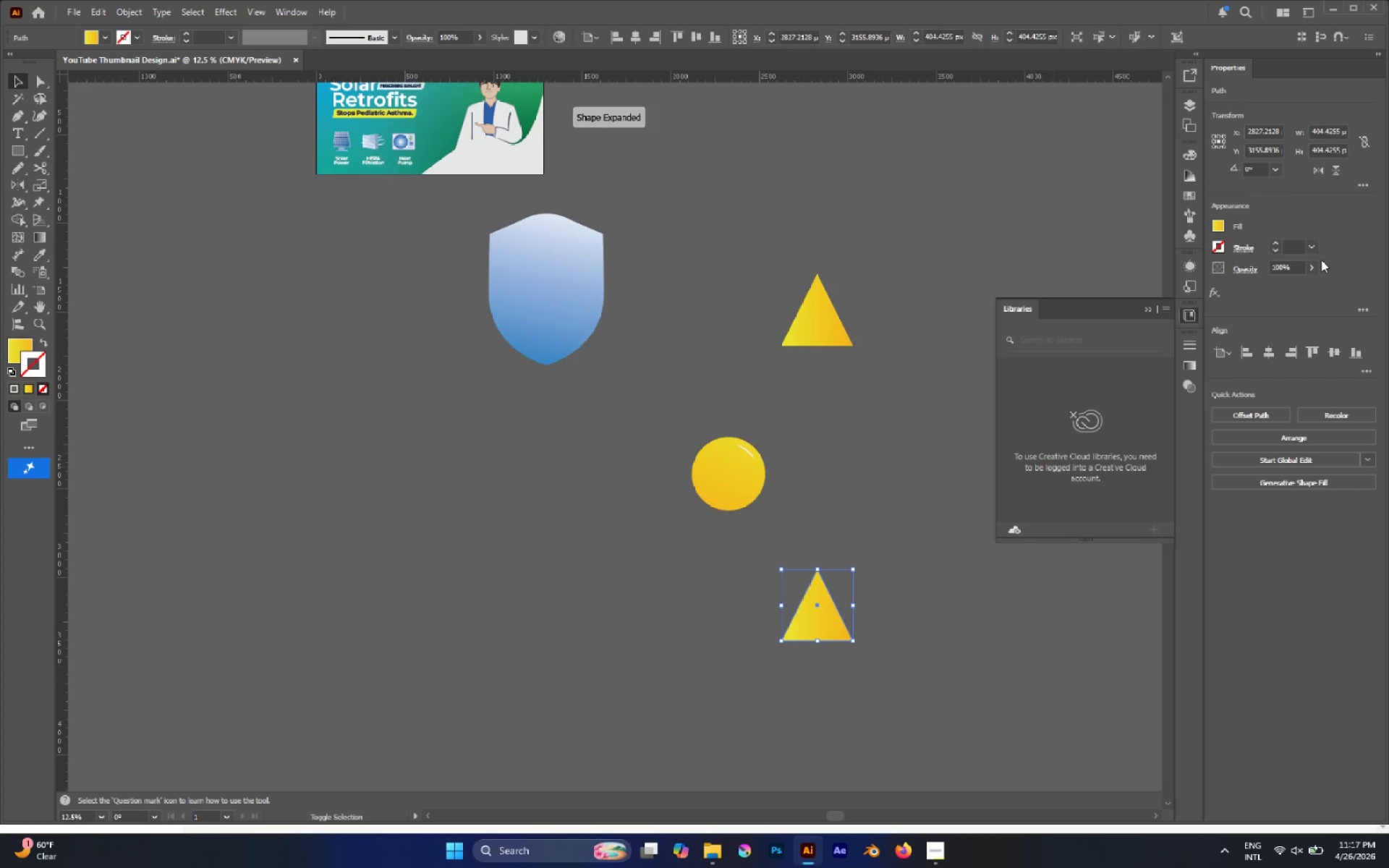 
hold_key(key=ShiftLeft, duration=0.67)
 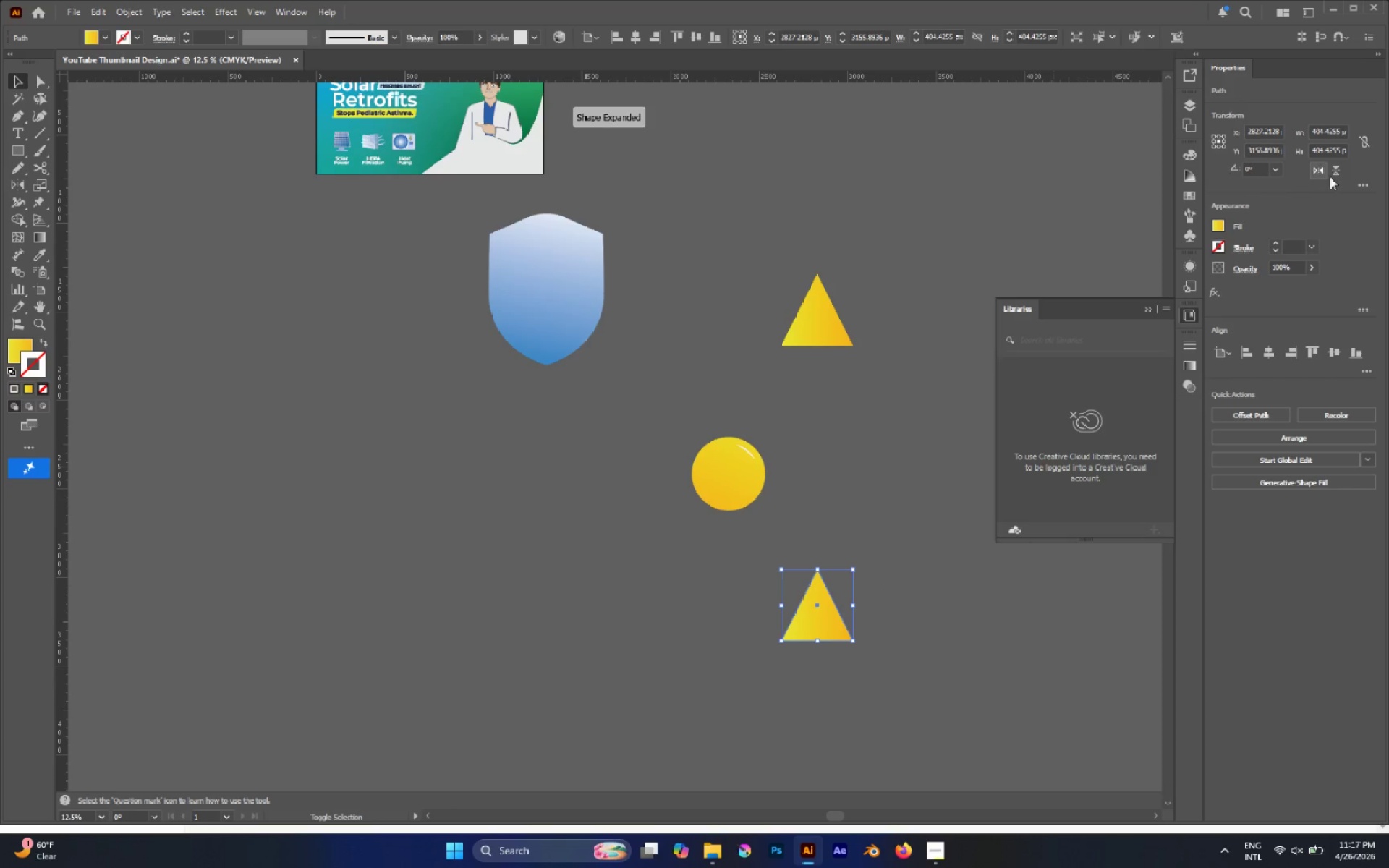 
left_click([1334, 175])
 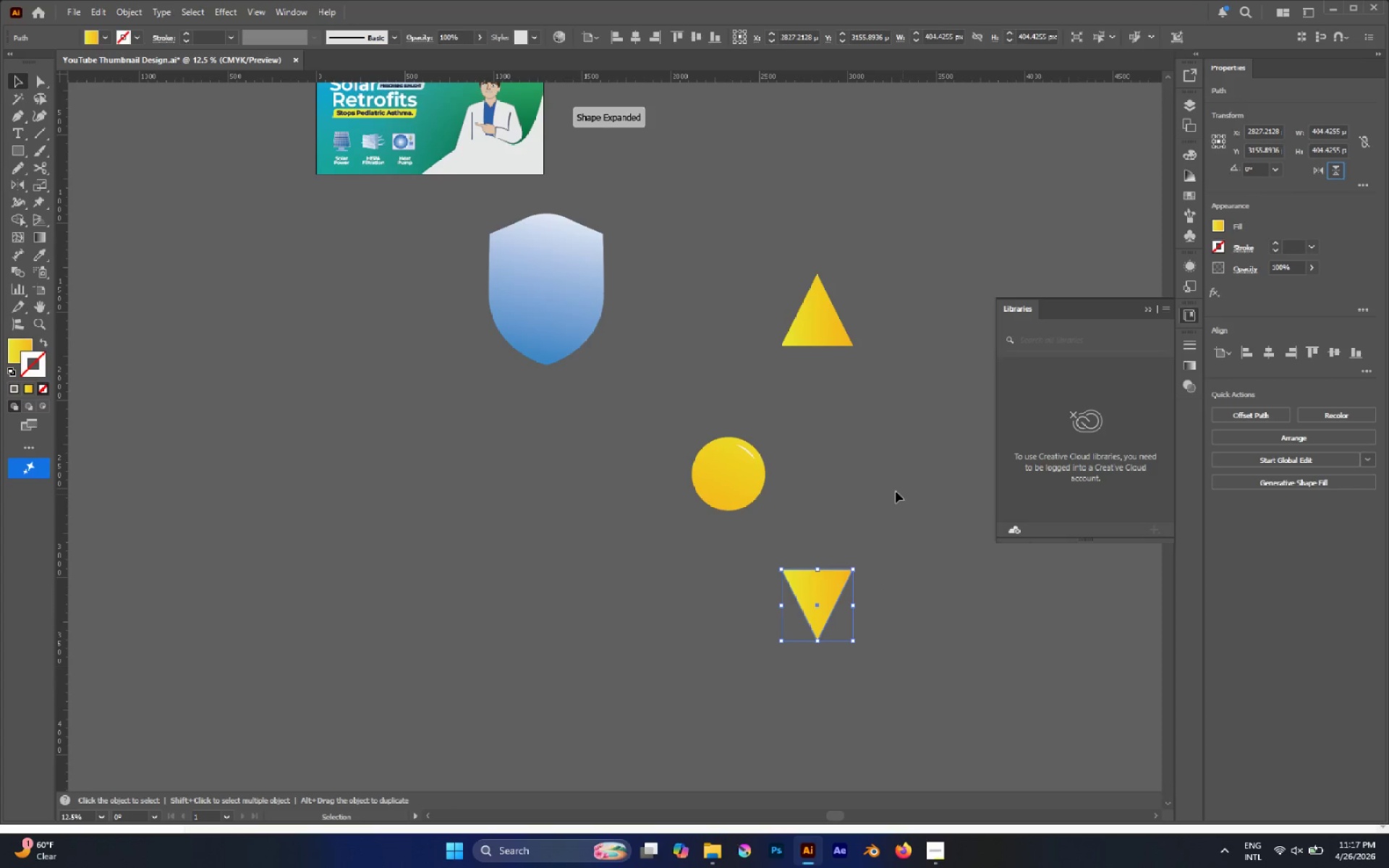 
left_click([893, 490])
 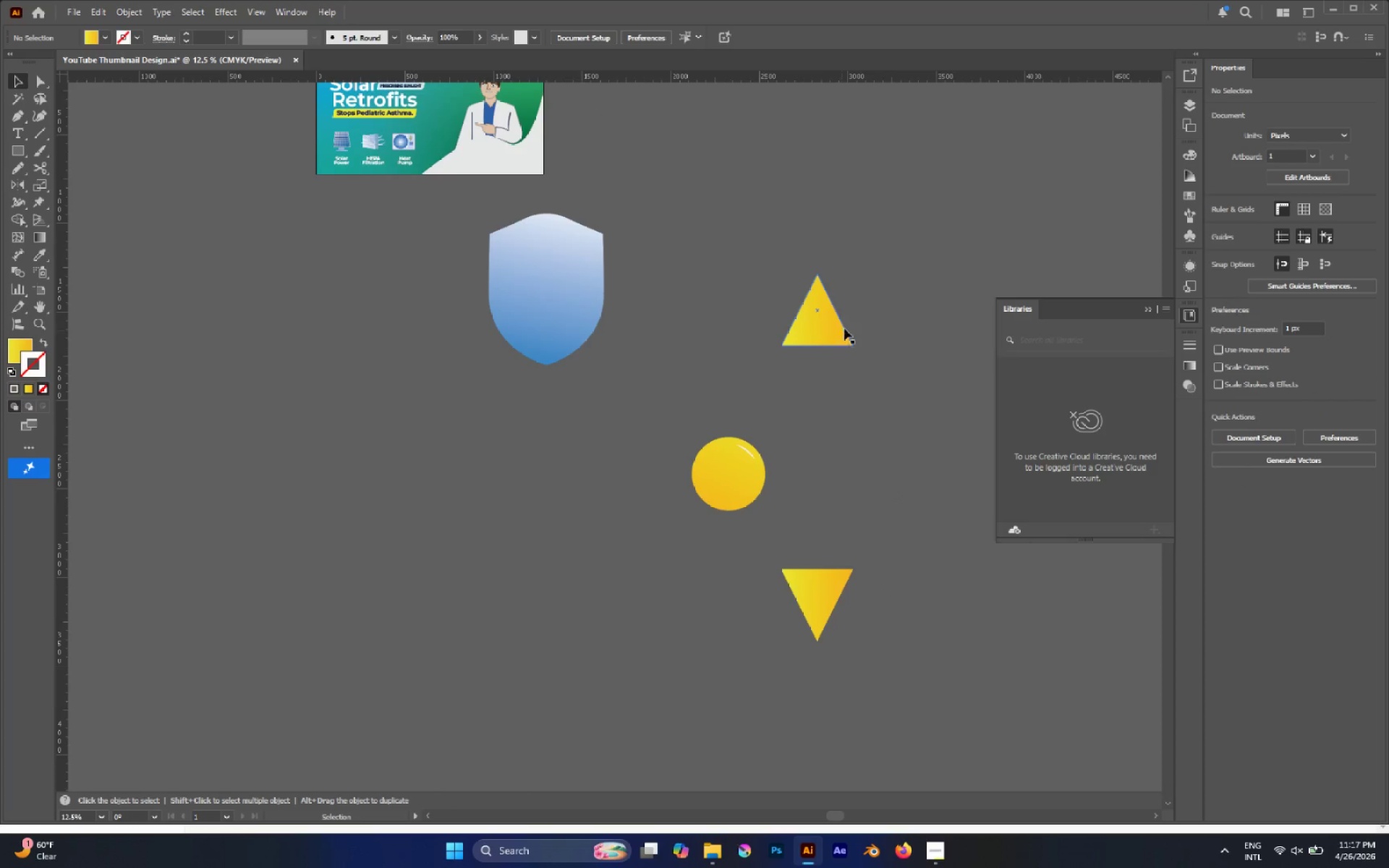 
left_click_drag(start_coordinate=[912, 281], to_coordinate=[907, 299])
 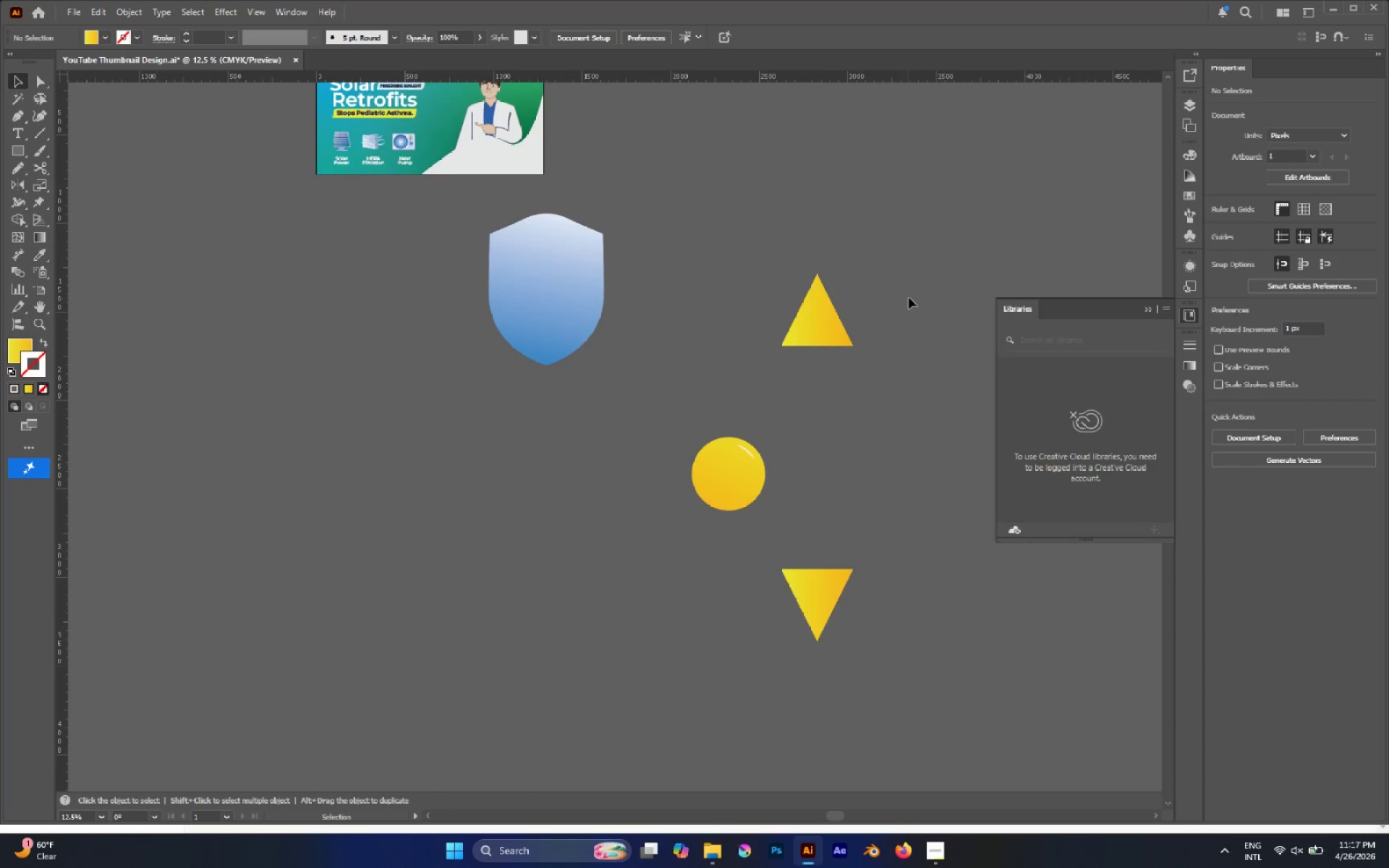 
left_click_drag(start_coordinate=[911, 294], to_coordinate=[804, 637])
 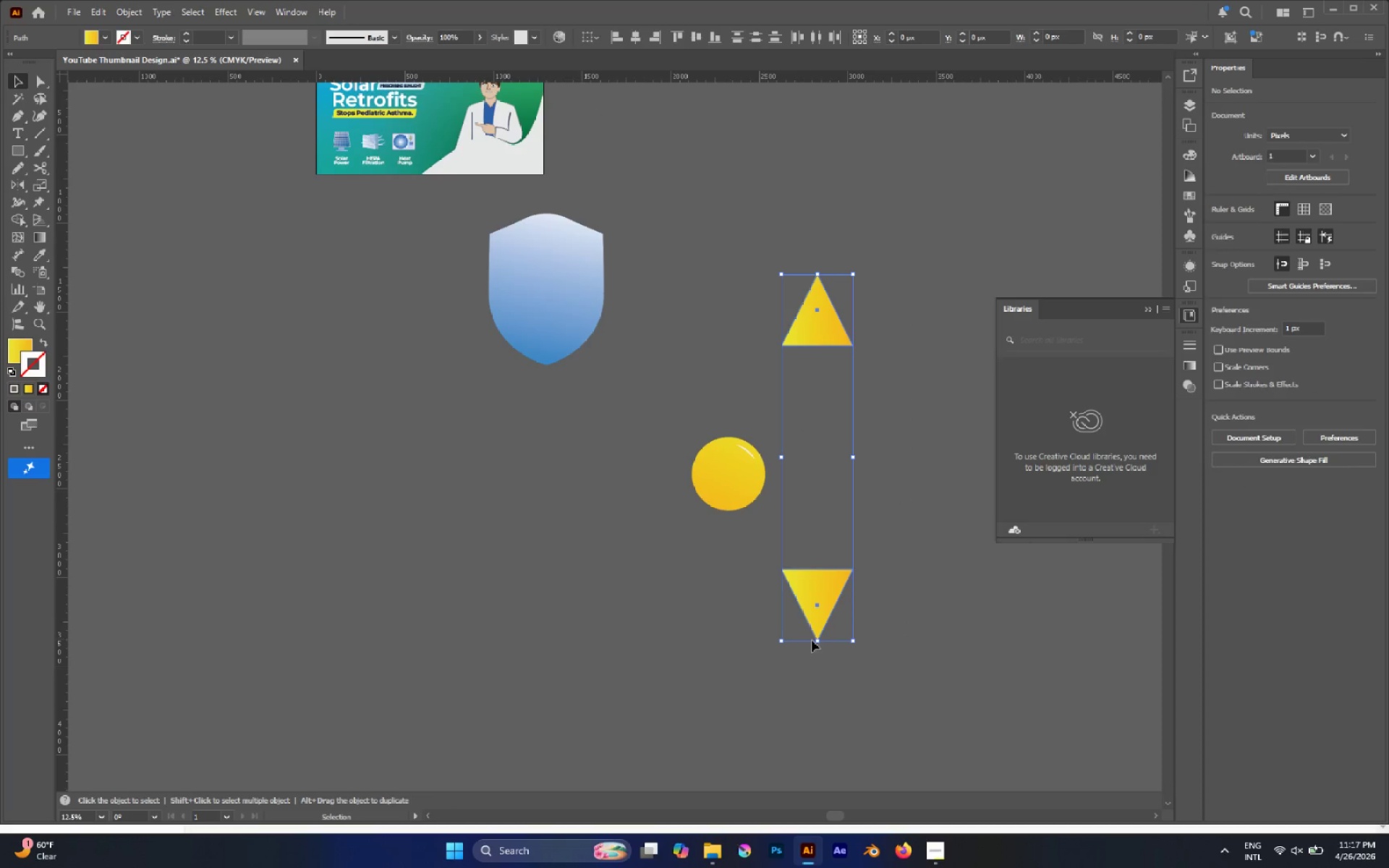 
hold_key(key=ShiftLeft, duration=1.56)
left_click_drag(start_coordinate=[818, 642], to_coordinate=[822, 319])
 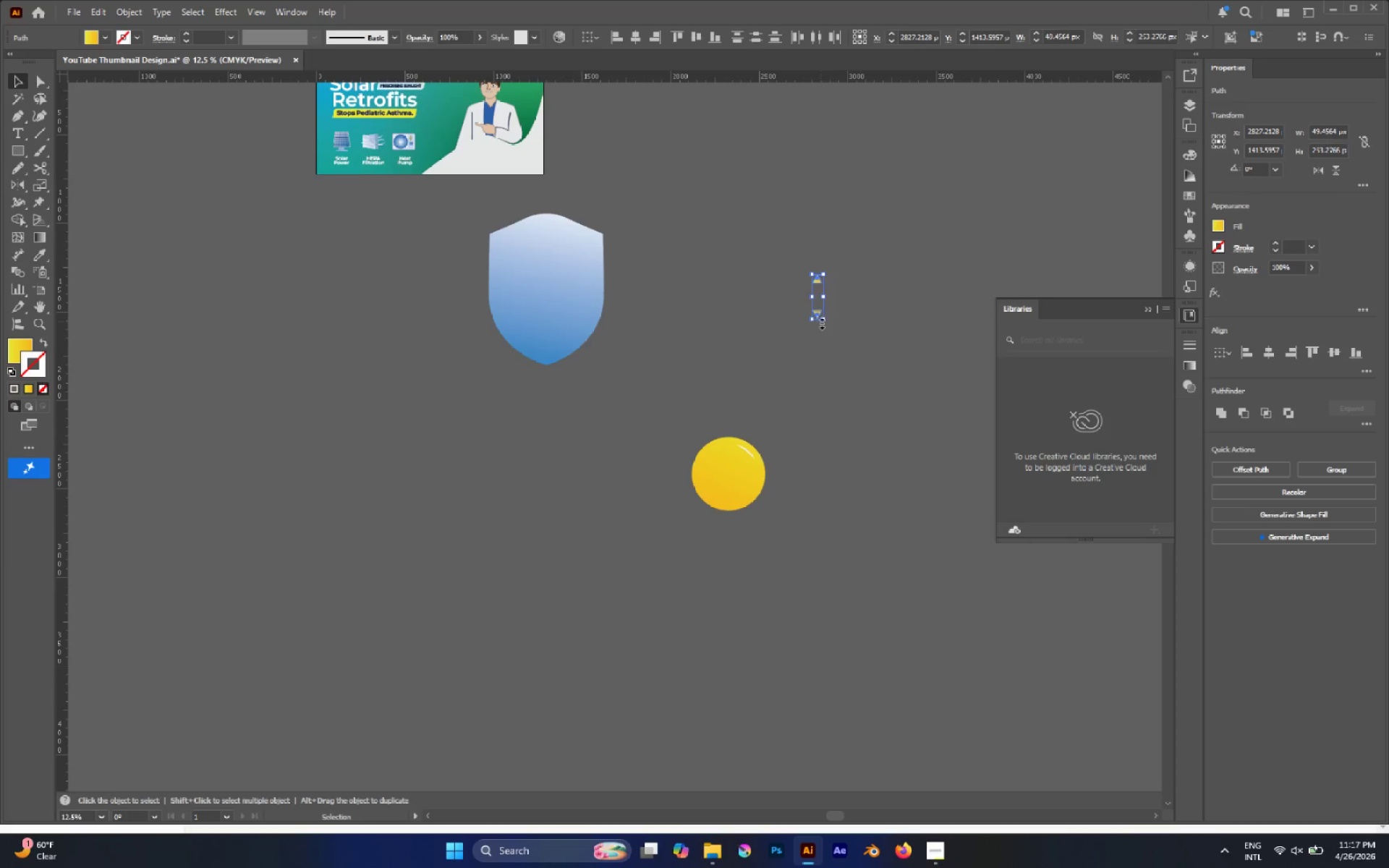 
hold_key(key=ShiftLeft, duration=0.69)
left_click_drag(start_coordinate=[816, 320], to_coordinate=[819, 373])
 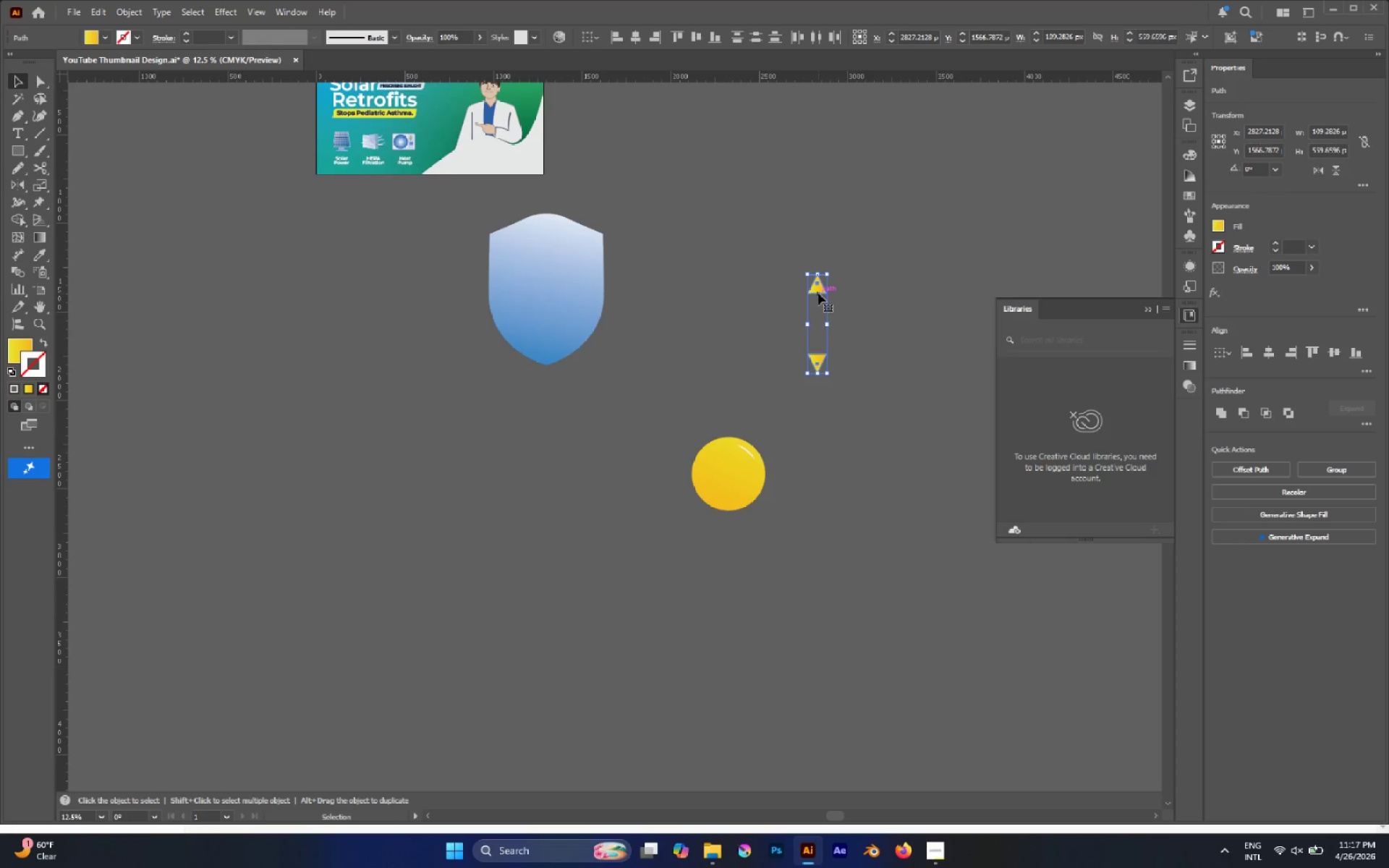 
left_click_drag(start_coordinate=[818, 292], to_coordinate=[777, 438])
 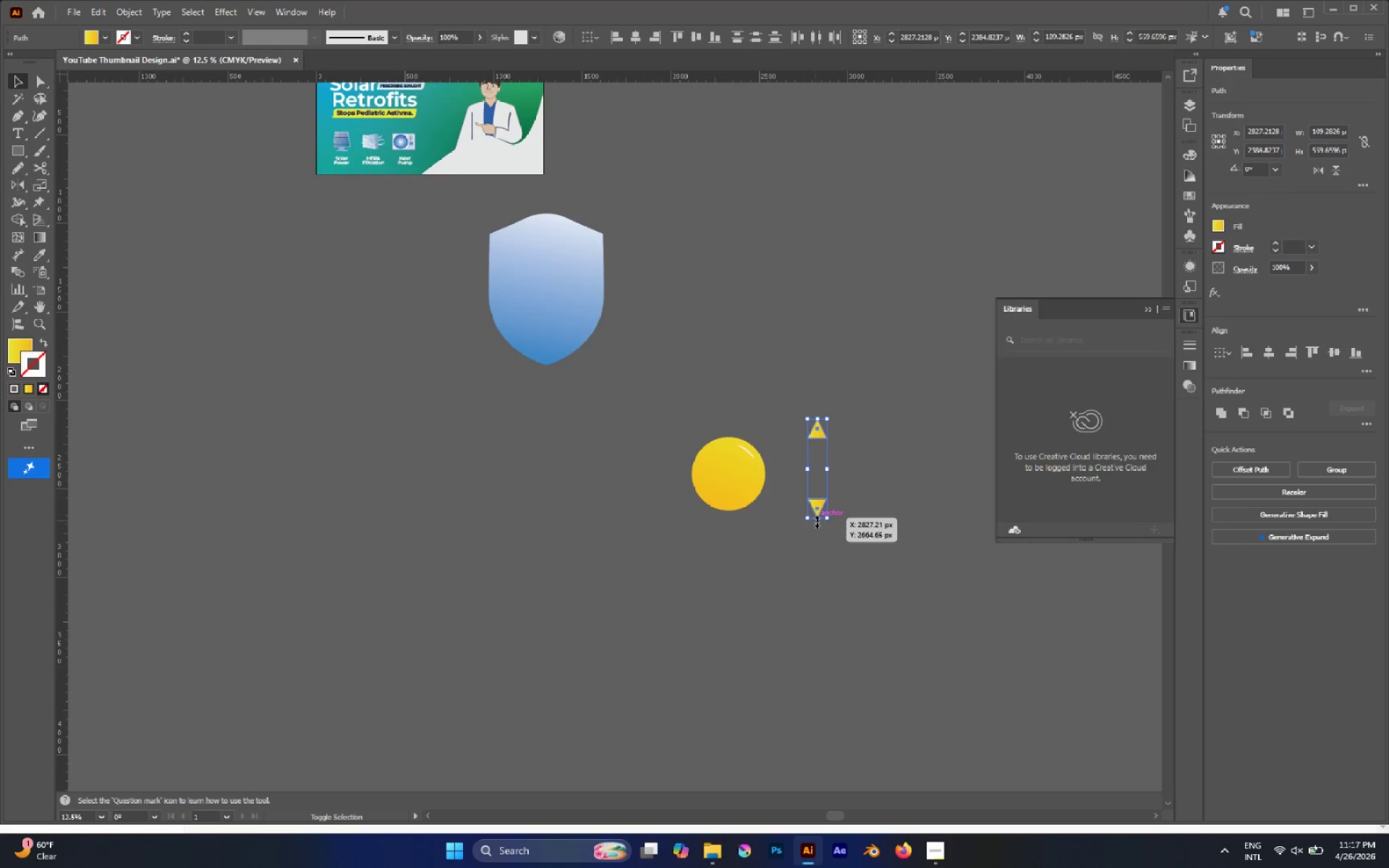 
hold_key(key=ShiftLeft, duration=0.59)
 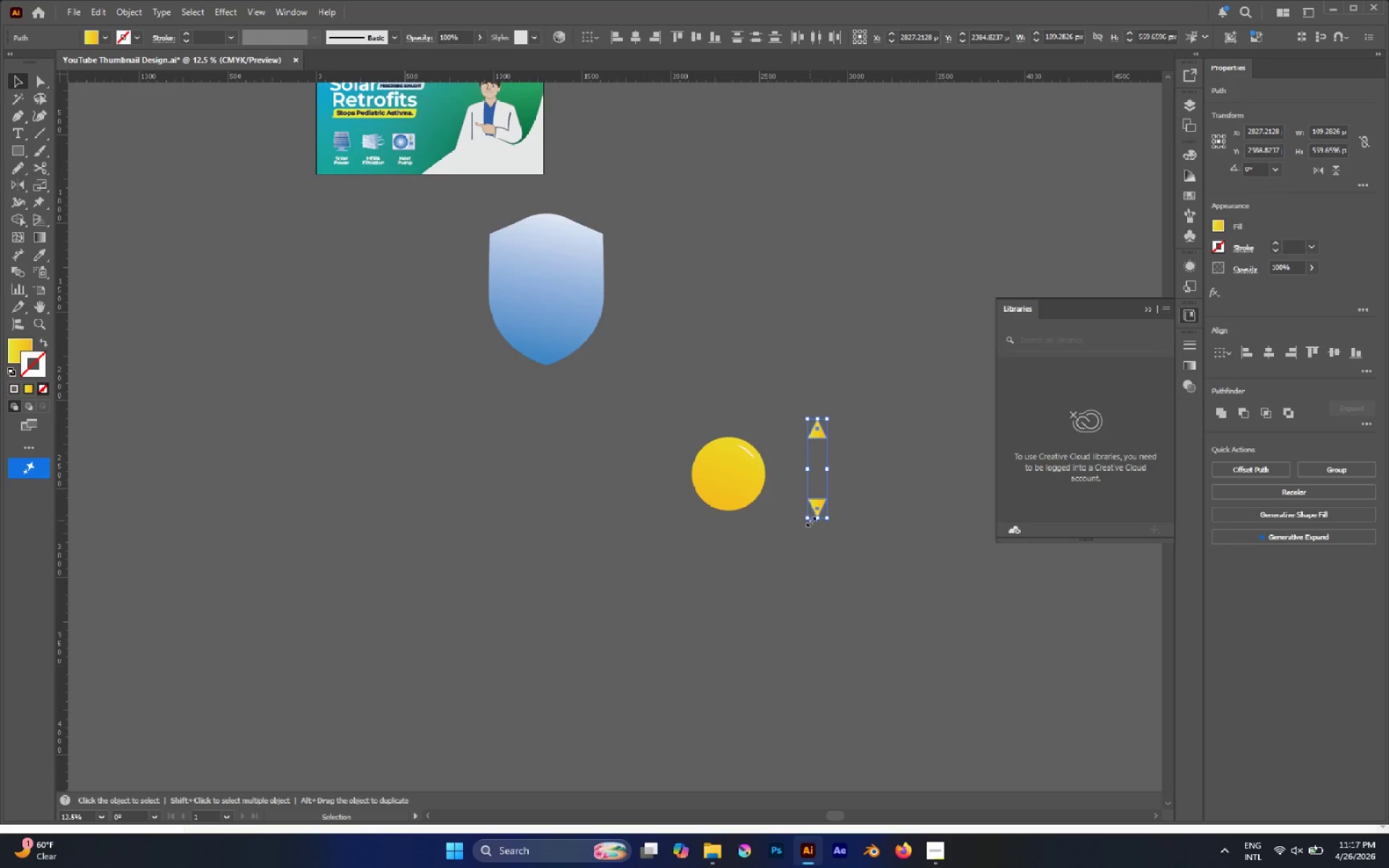 
hold_key(key=ShiftLeft, duration=1.34)
left_click_drag(start_coordinate=[815, 519], to_coordinate=[816, 490])
 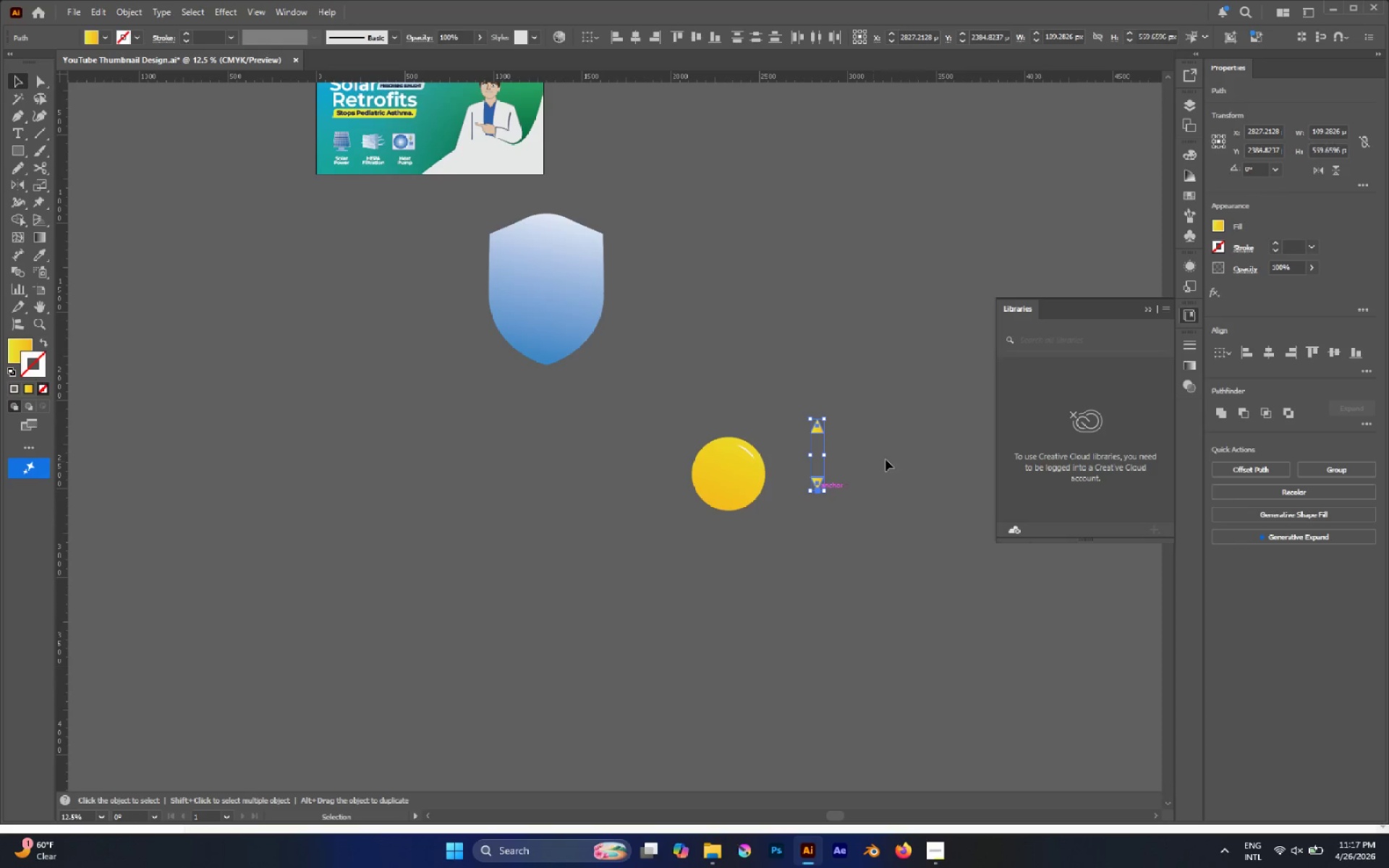 
left_click([891, 458])
 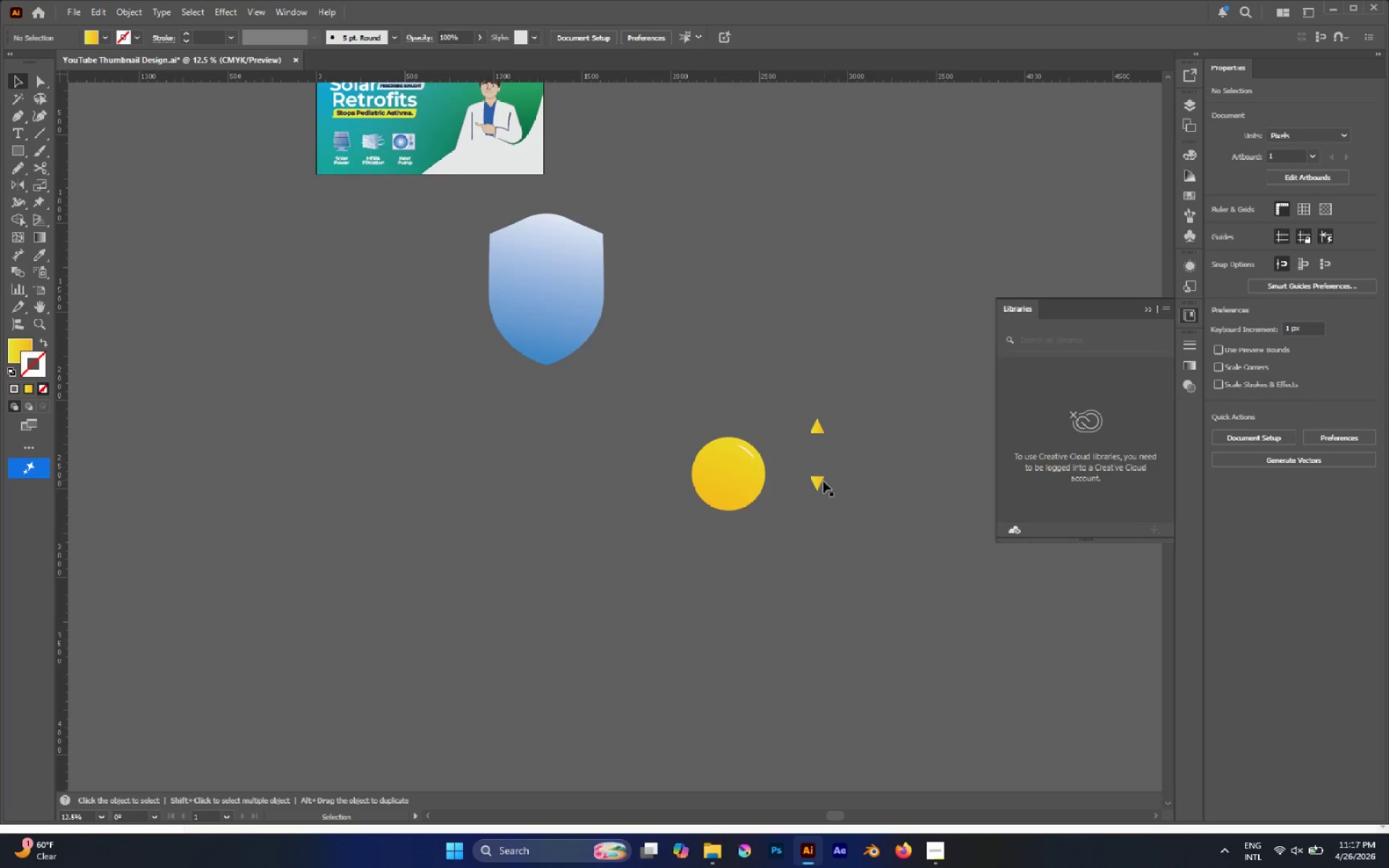 
left_click_drag(start_coordinate=[817, 482], to_coordinate=[821, 530])
 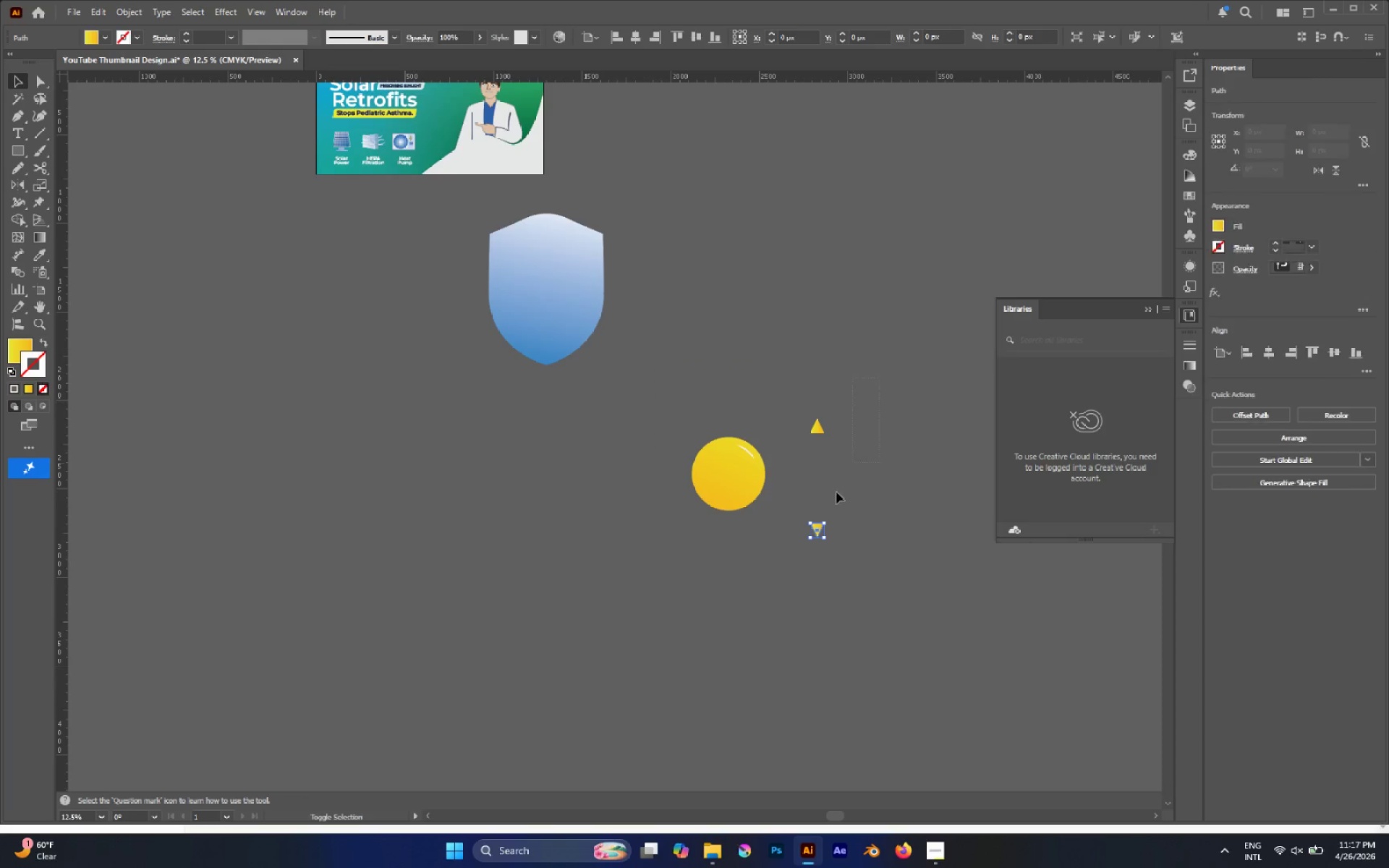 
hold_key(key=ShiftLeft, duration=1.38)
 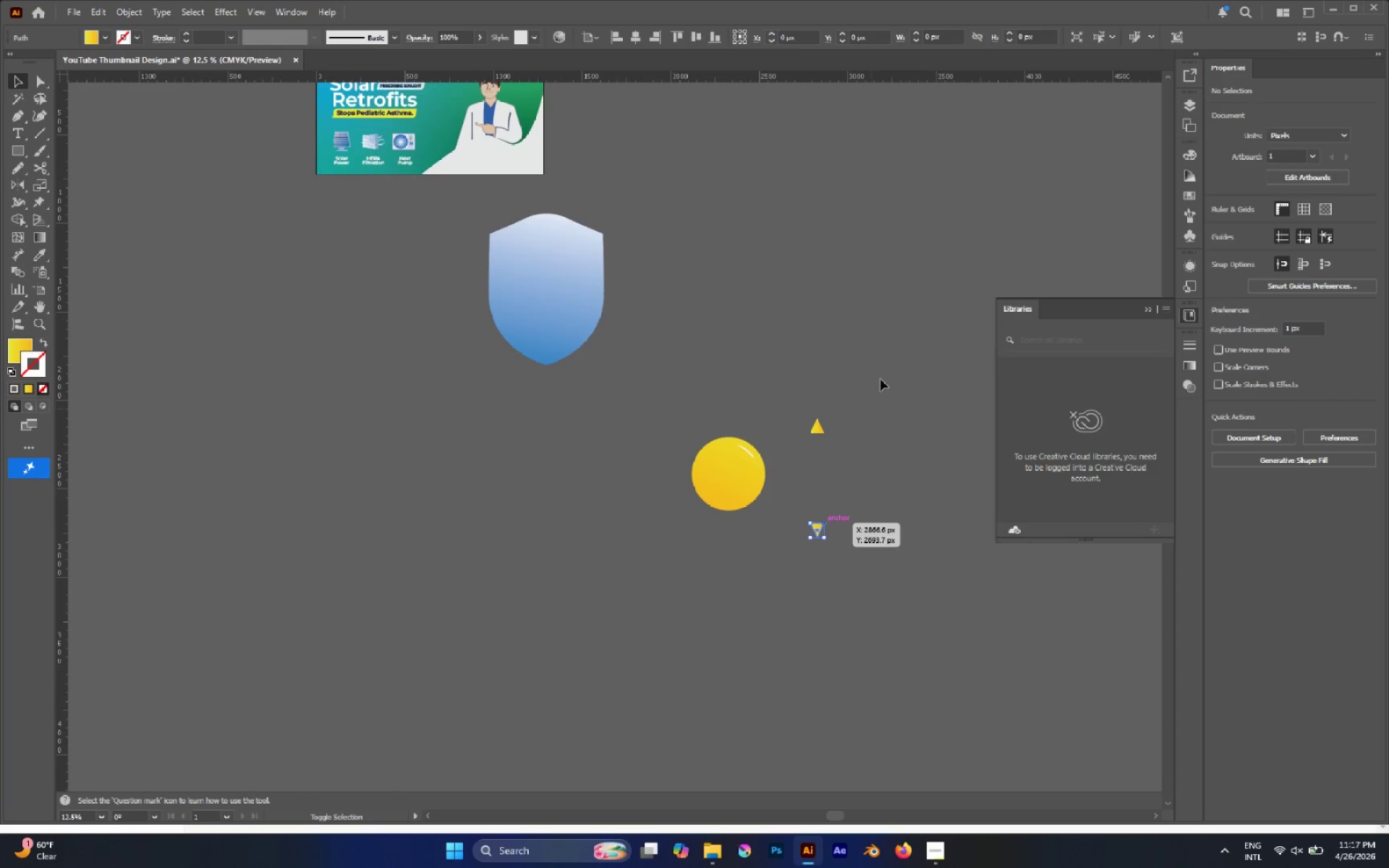 
left_click_drag(start_coordinate=[880, 379], to_coordinate=[791, 615])
 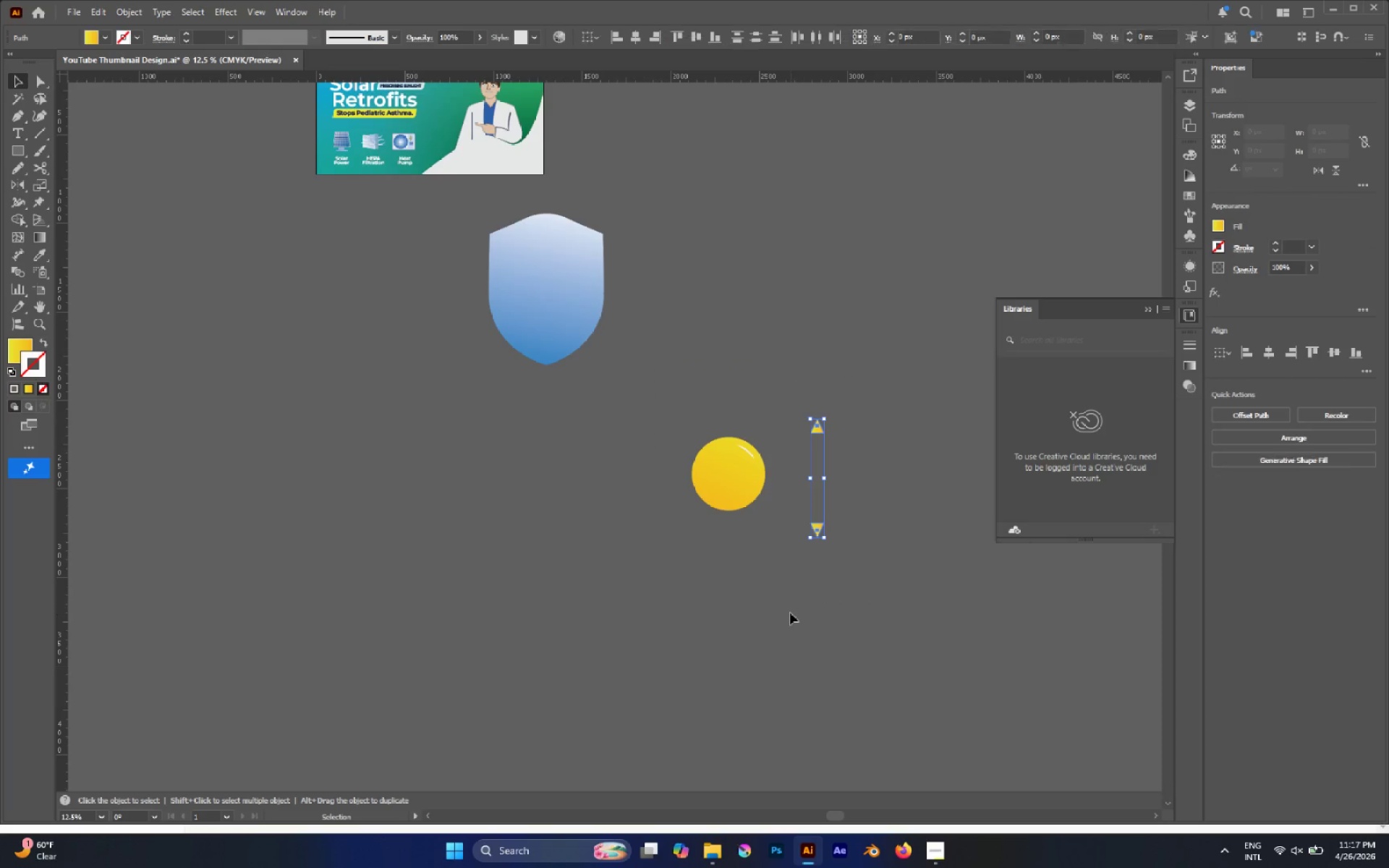 
key(Control+G)
 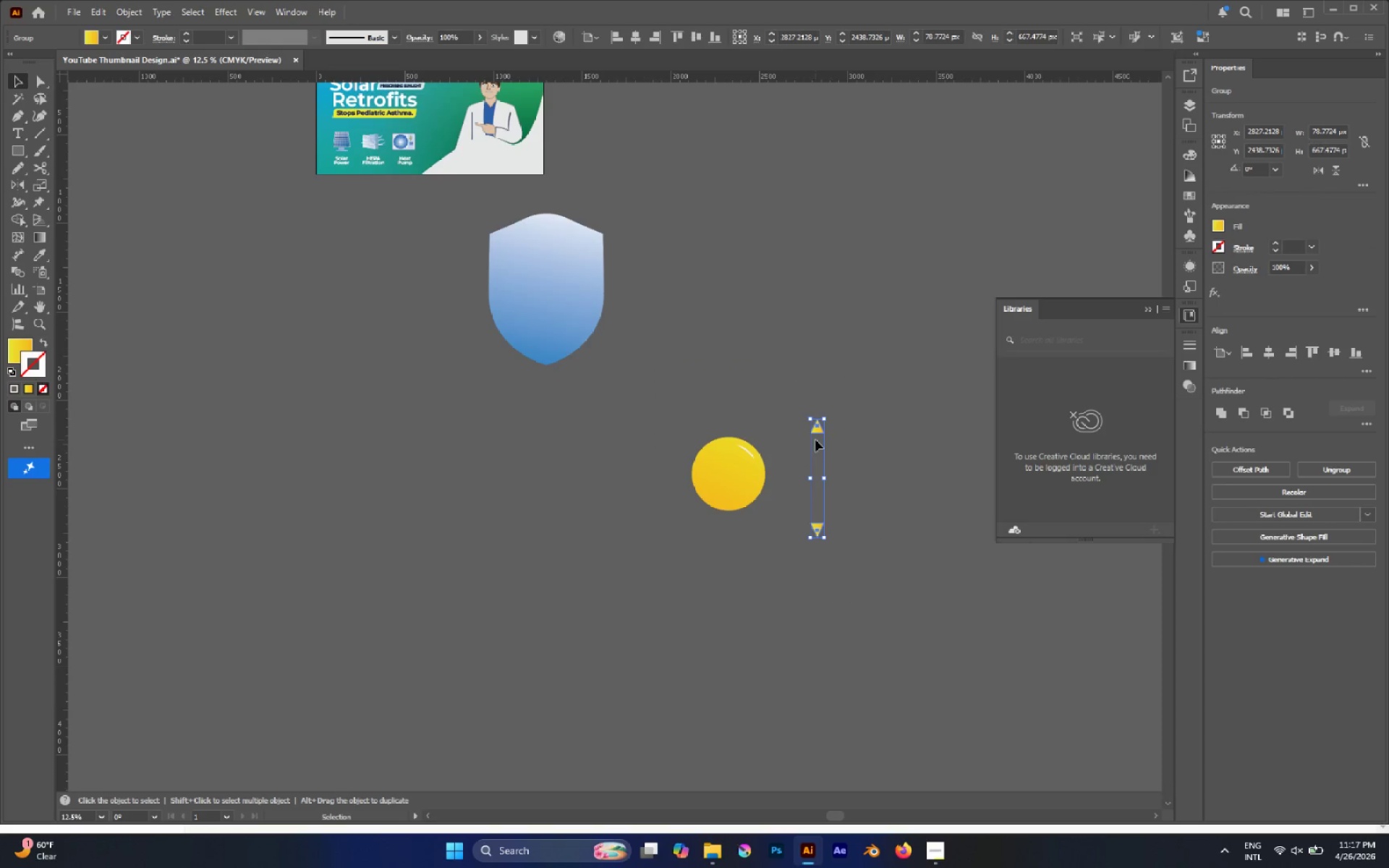 
left_click_drag(start_coordinate=[816, 434], to_coordinate=[729, 430])
 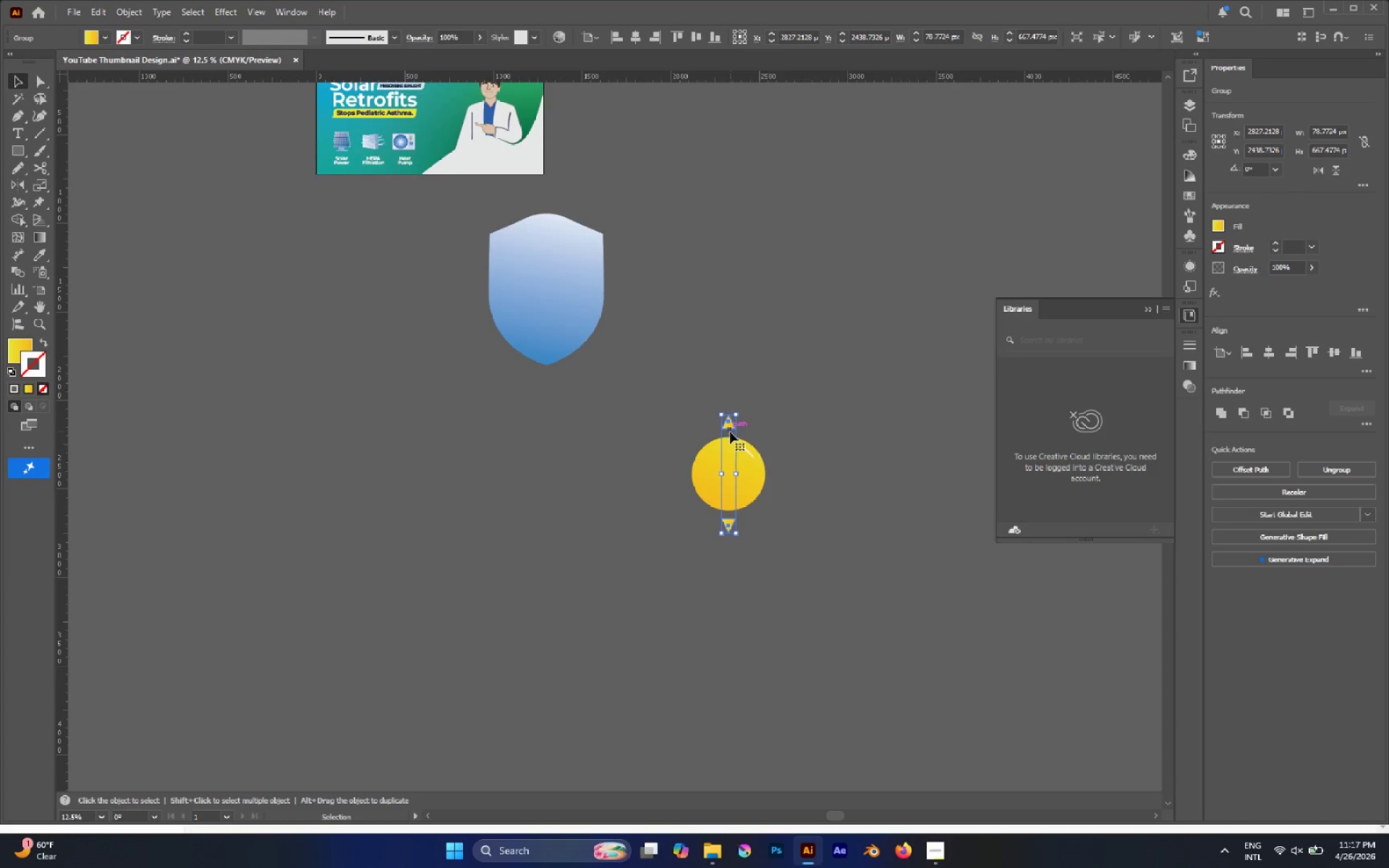 
hold_key(key=AltLeft, duration=0.89)
 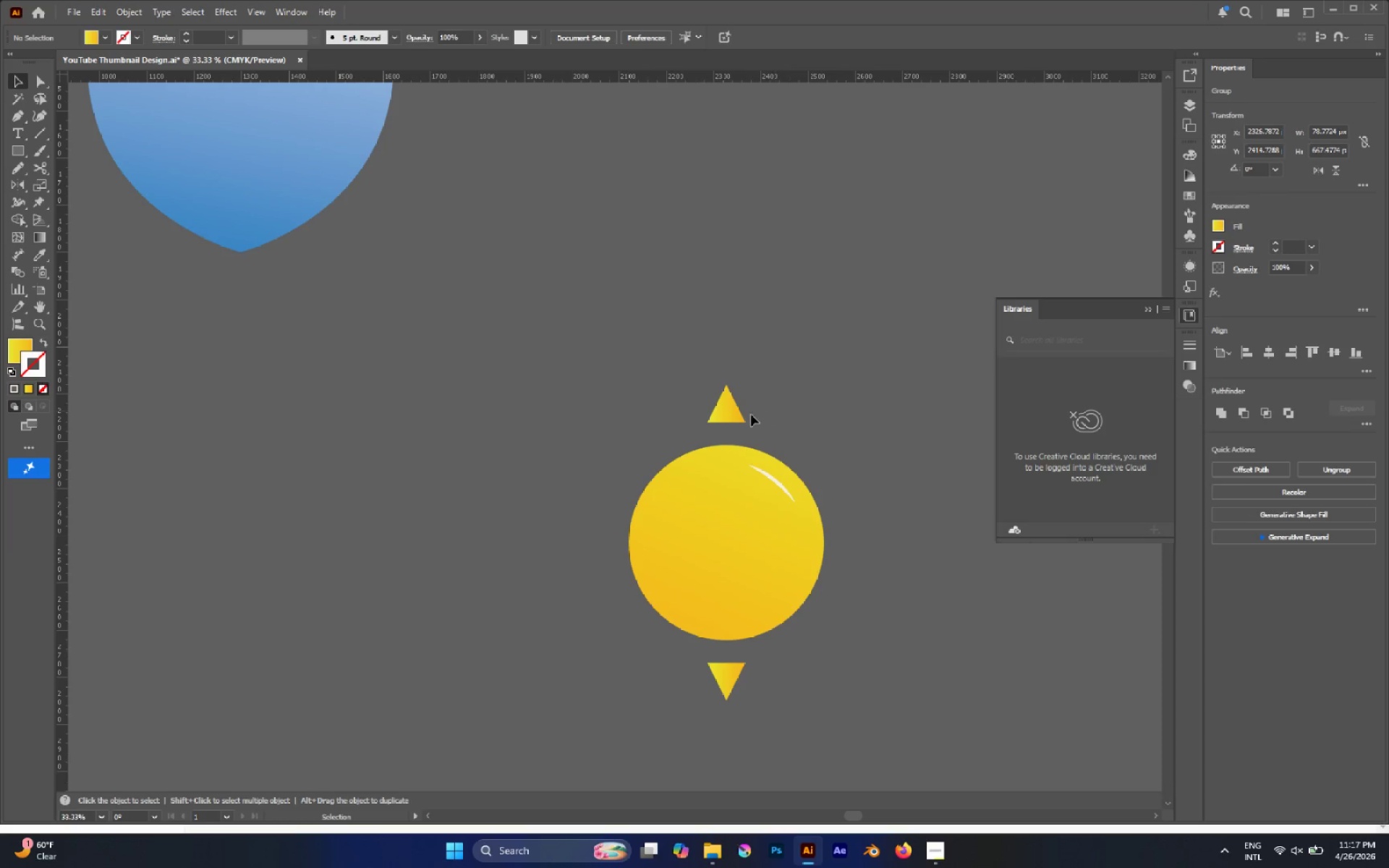 
left_click([776, 411])
 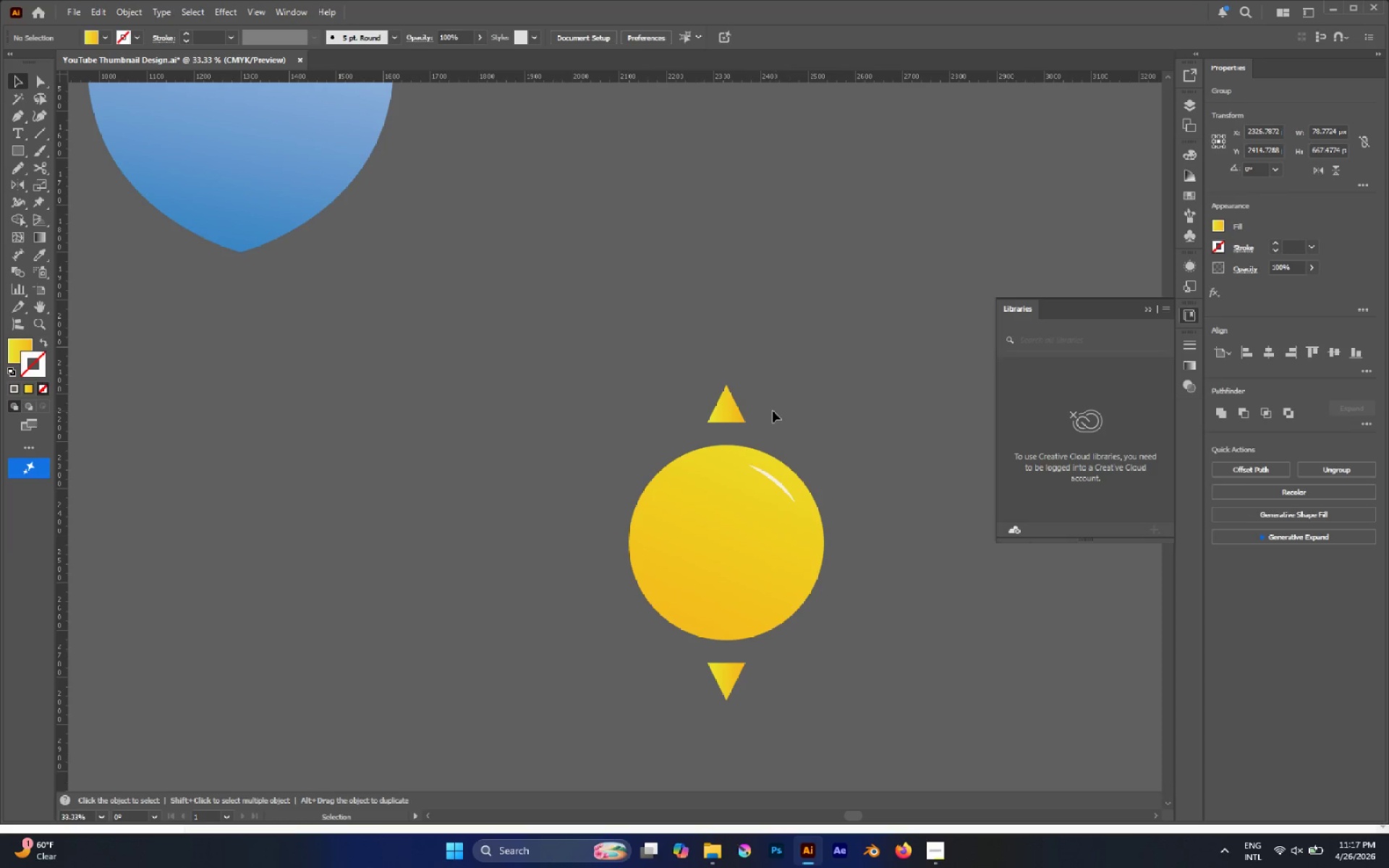 
scroll: coordinate [730, 433], scroll_direction: up, amount: 3.0
 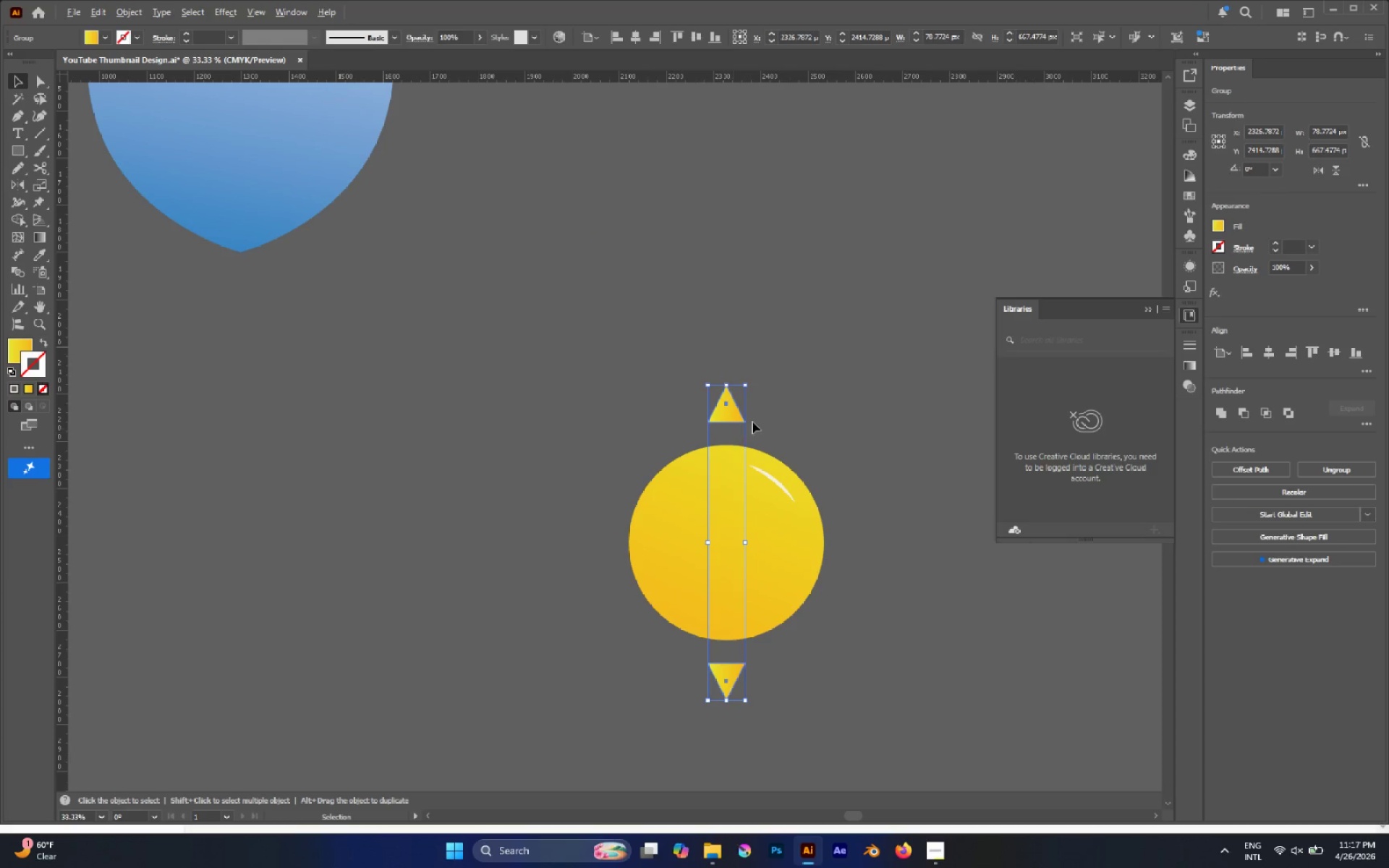 
key(A)
 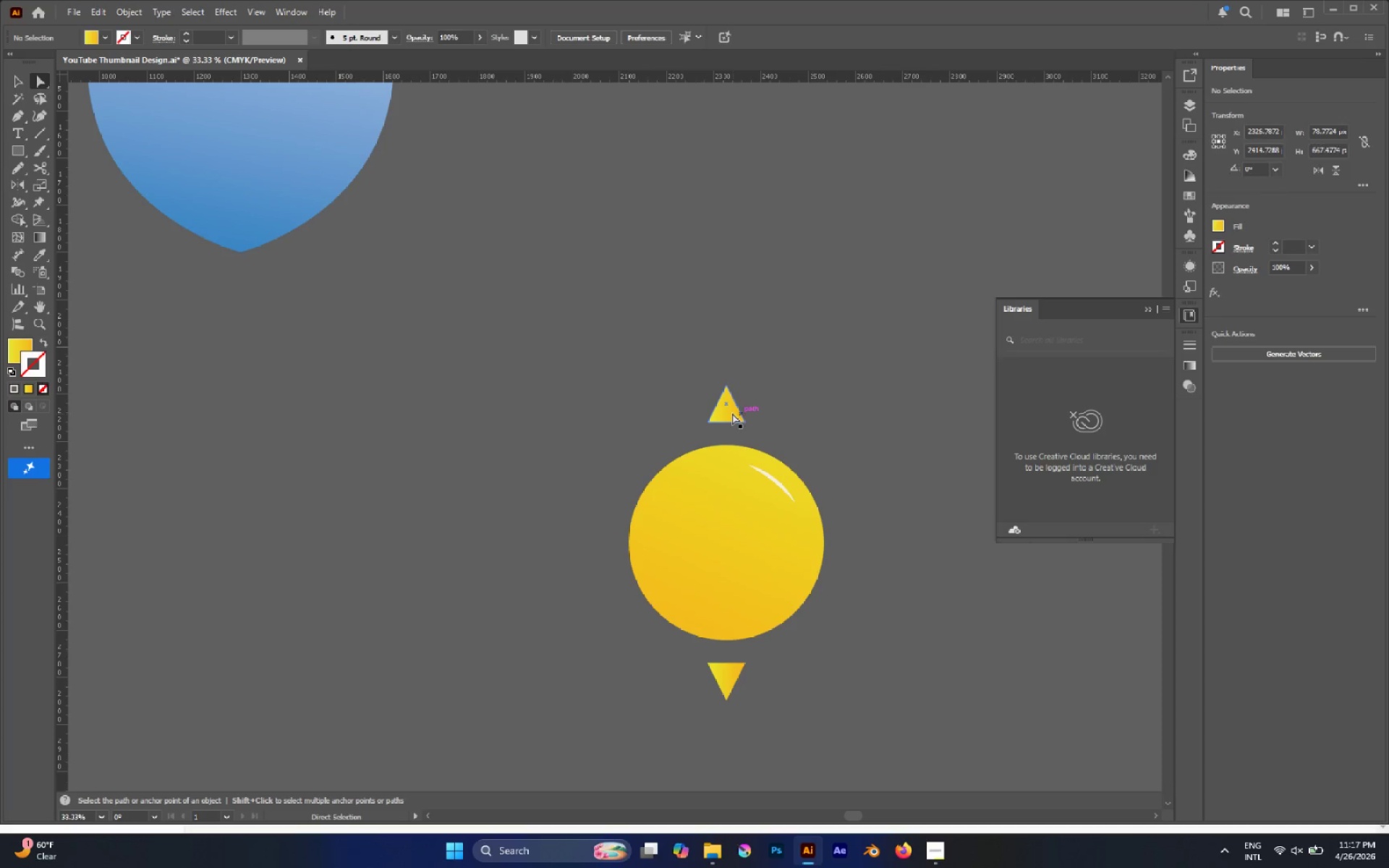 
left_click_drag(start_coordinate=[731, 413], to_coordinate=[732, 428])
 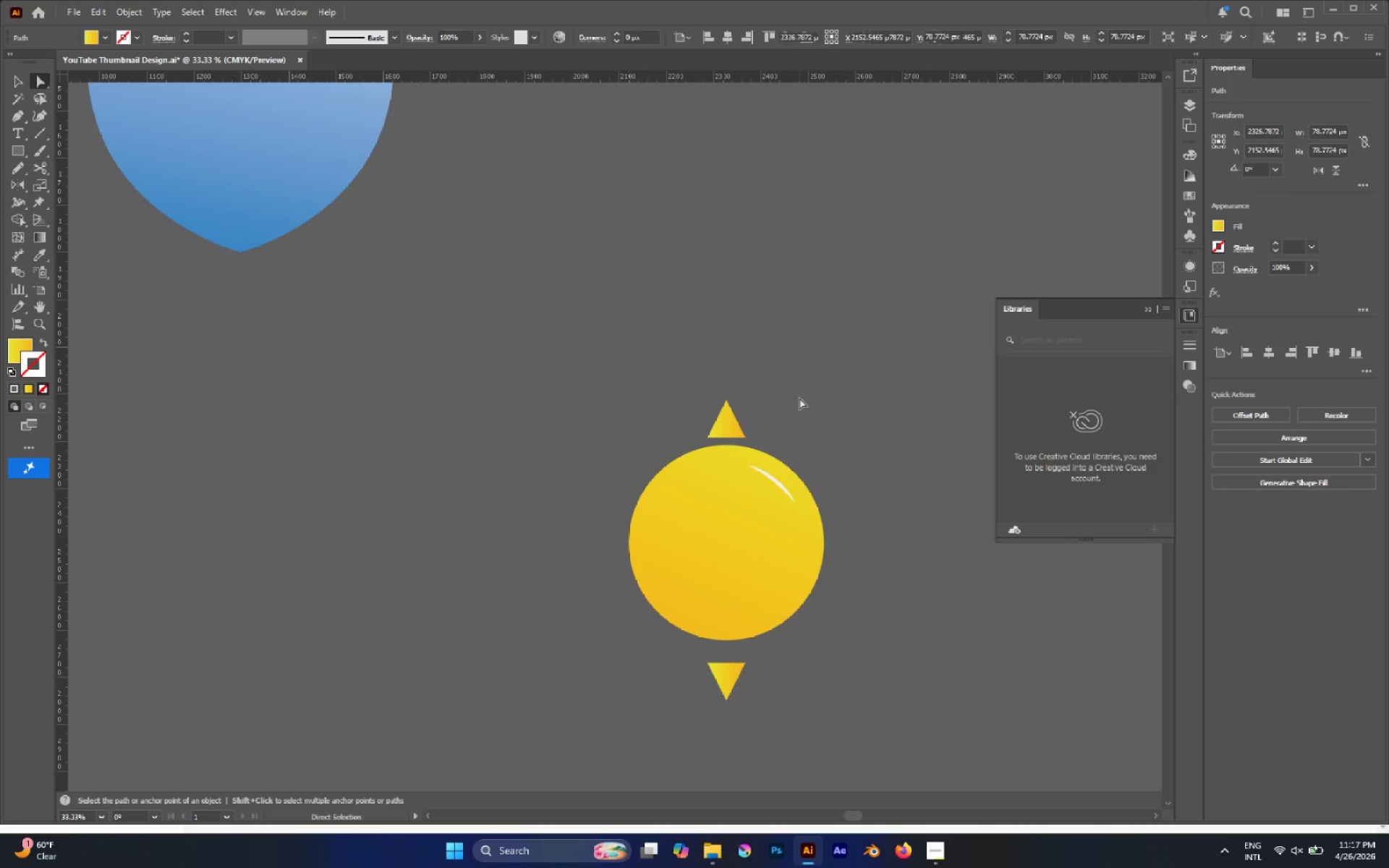 
hold_key(key=ShiftLeft, duration=0.84)
 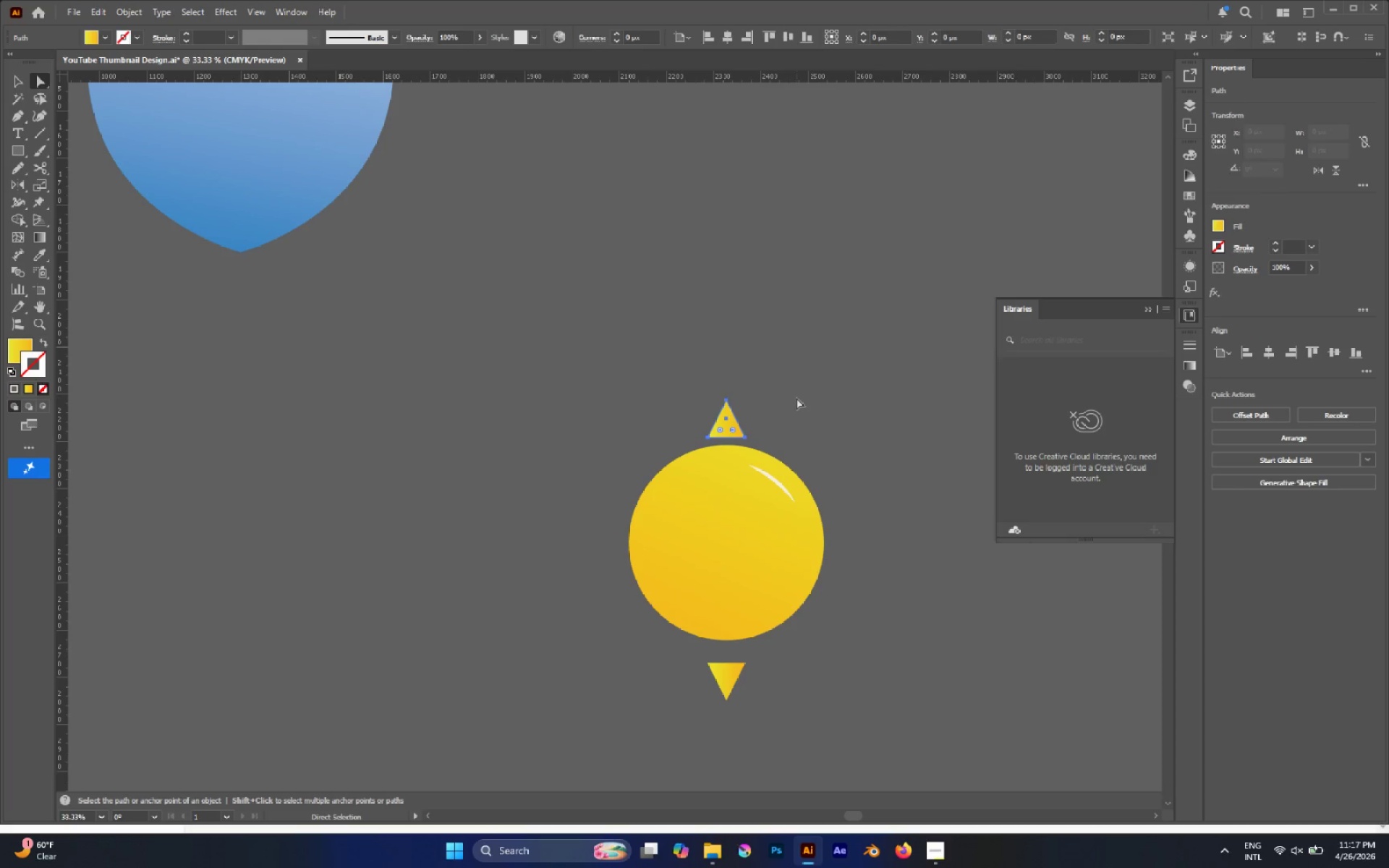 
left_click([799, 398])
 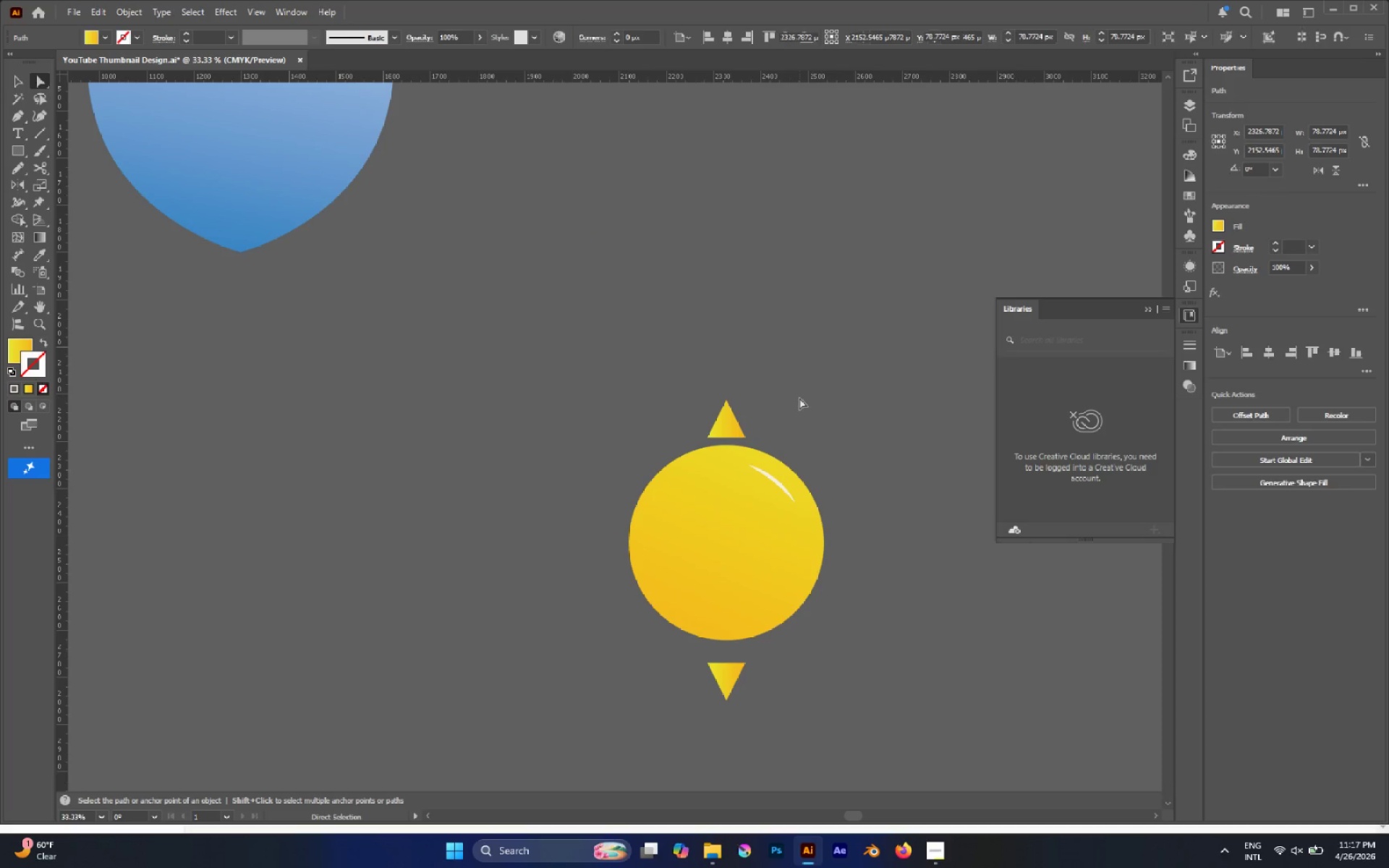 
key(V)
 